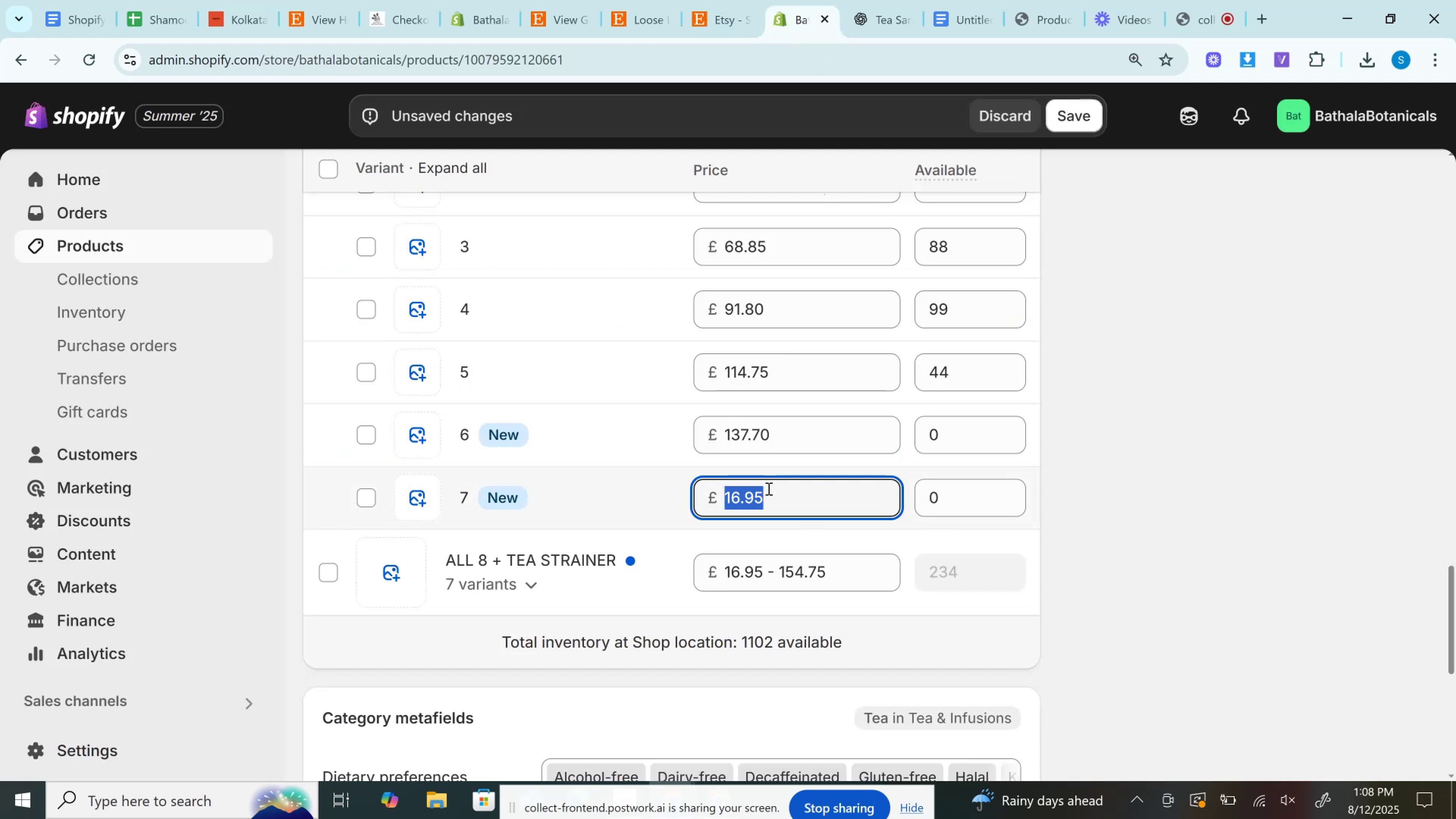 
key(Control+V)
 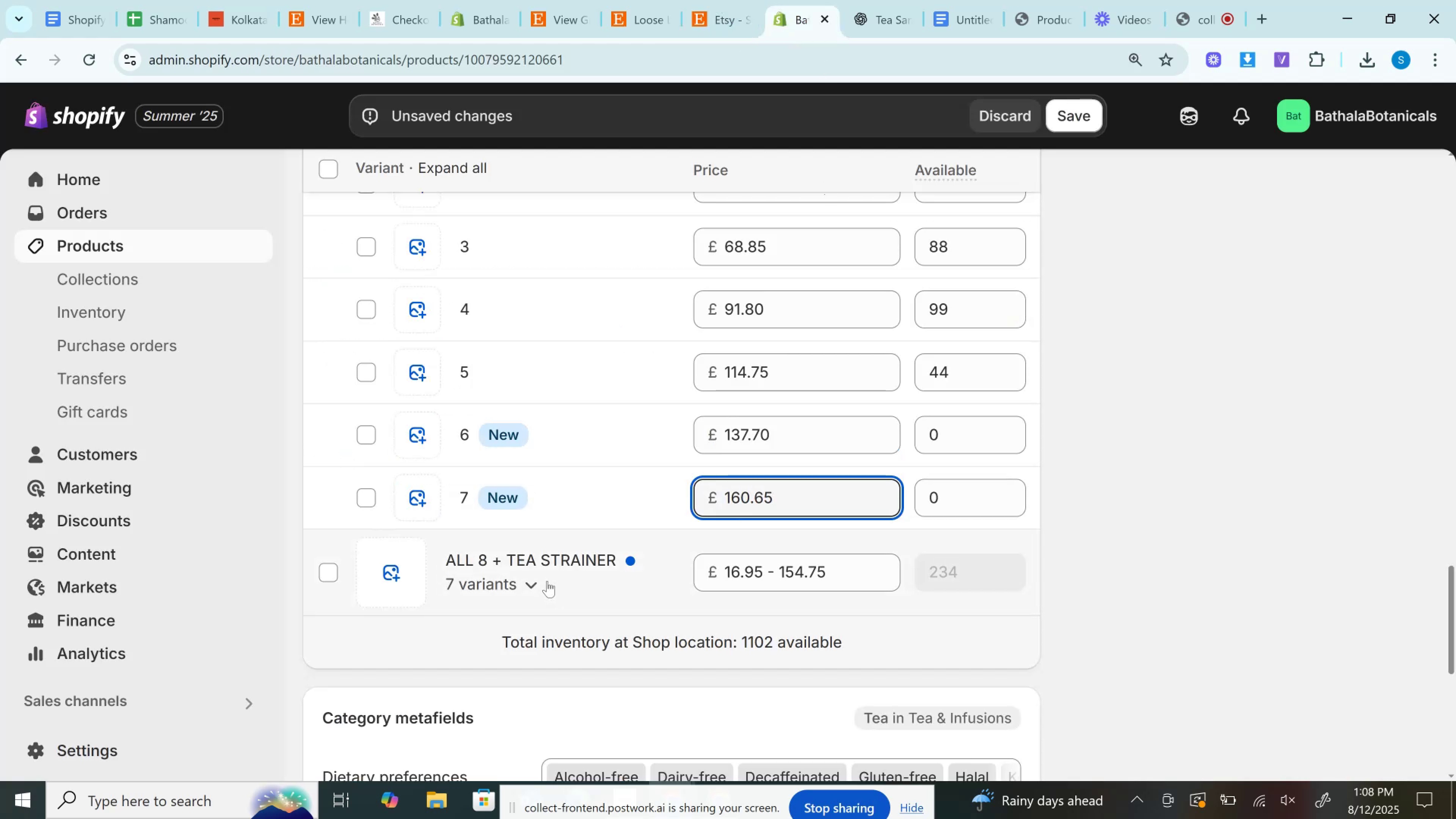 
left_click([721, 0])
 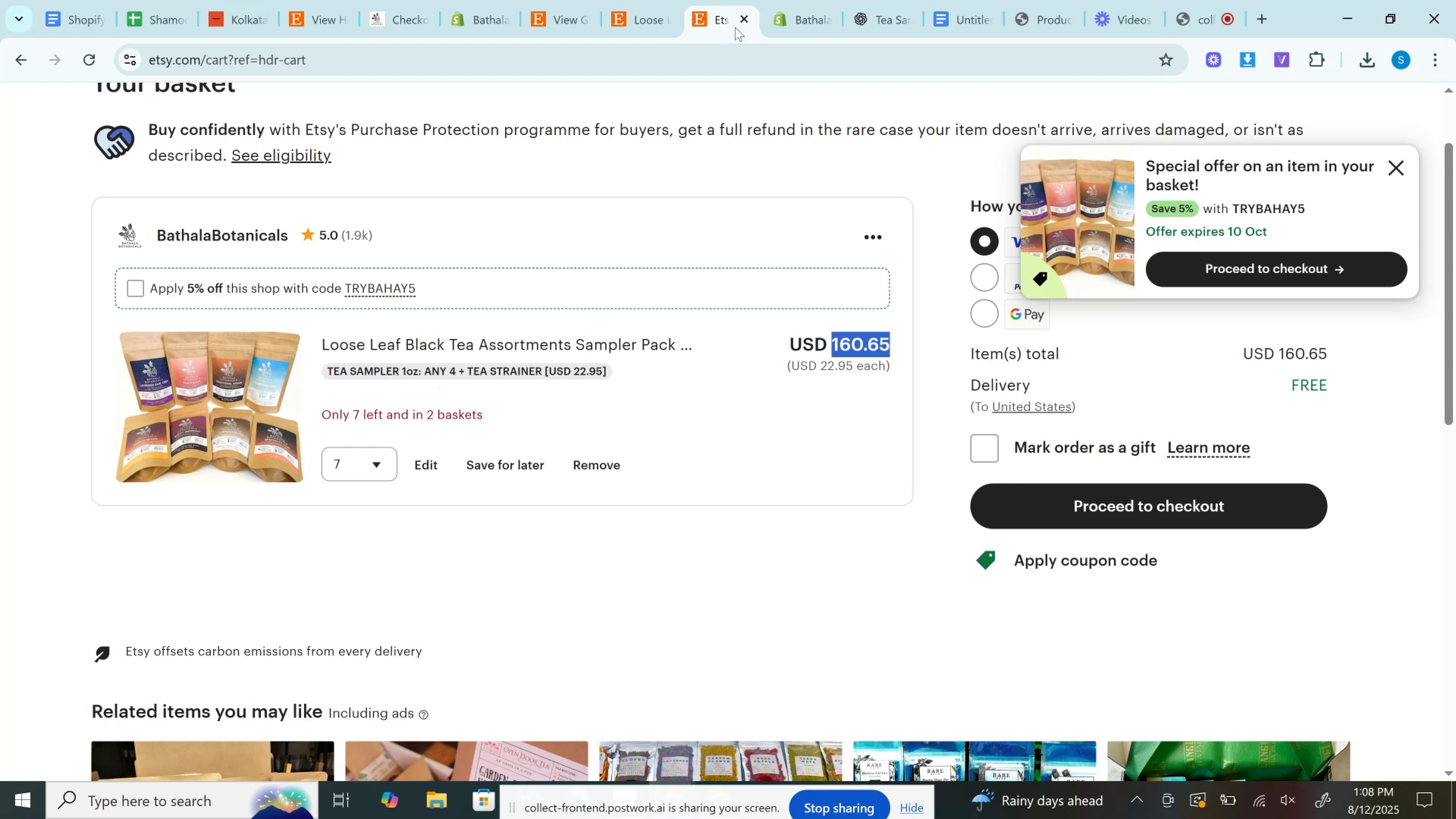 
left_click([641, 1])
 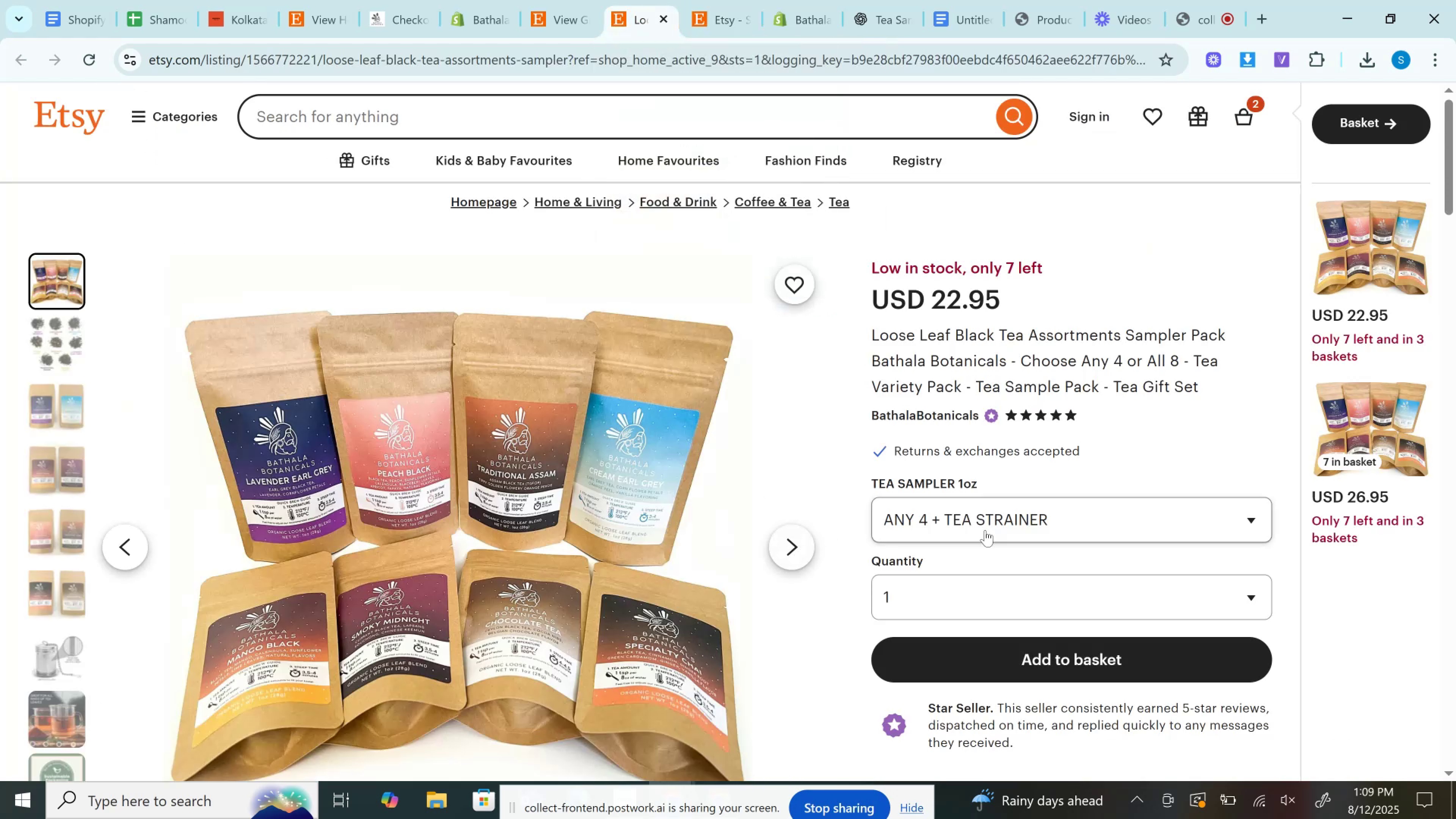 
left_click([985, 530])
 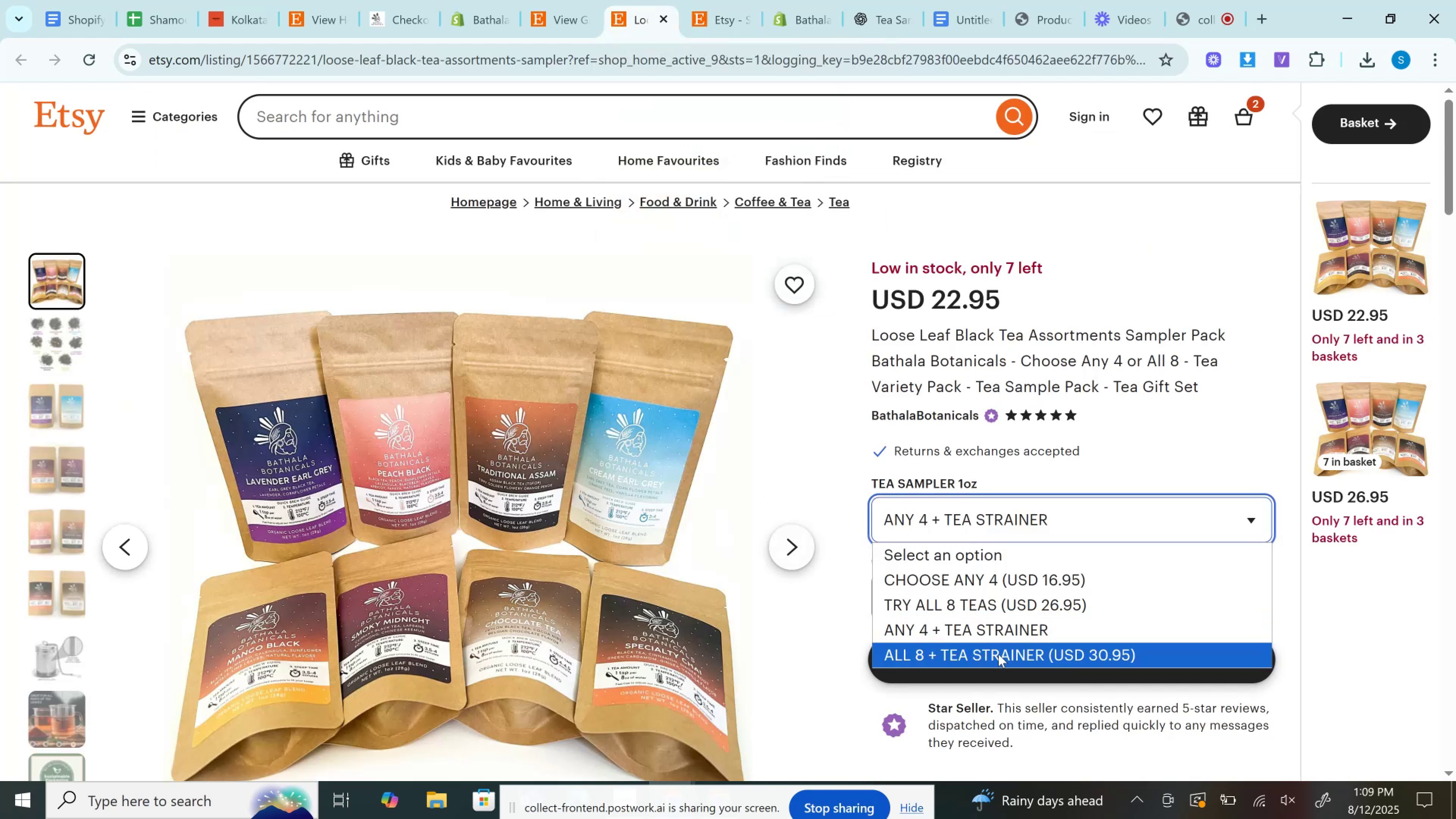 
left_click([998, 653])
 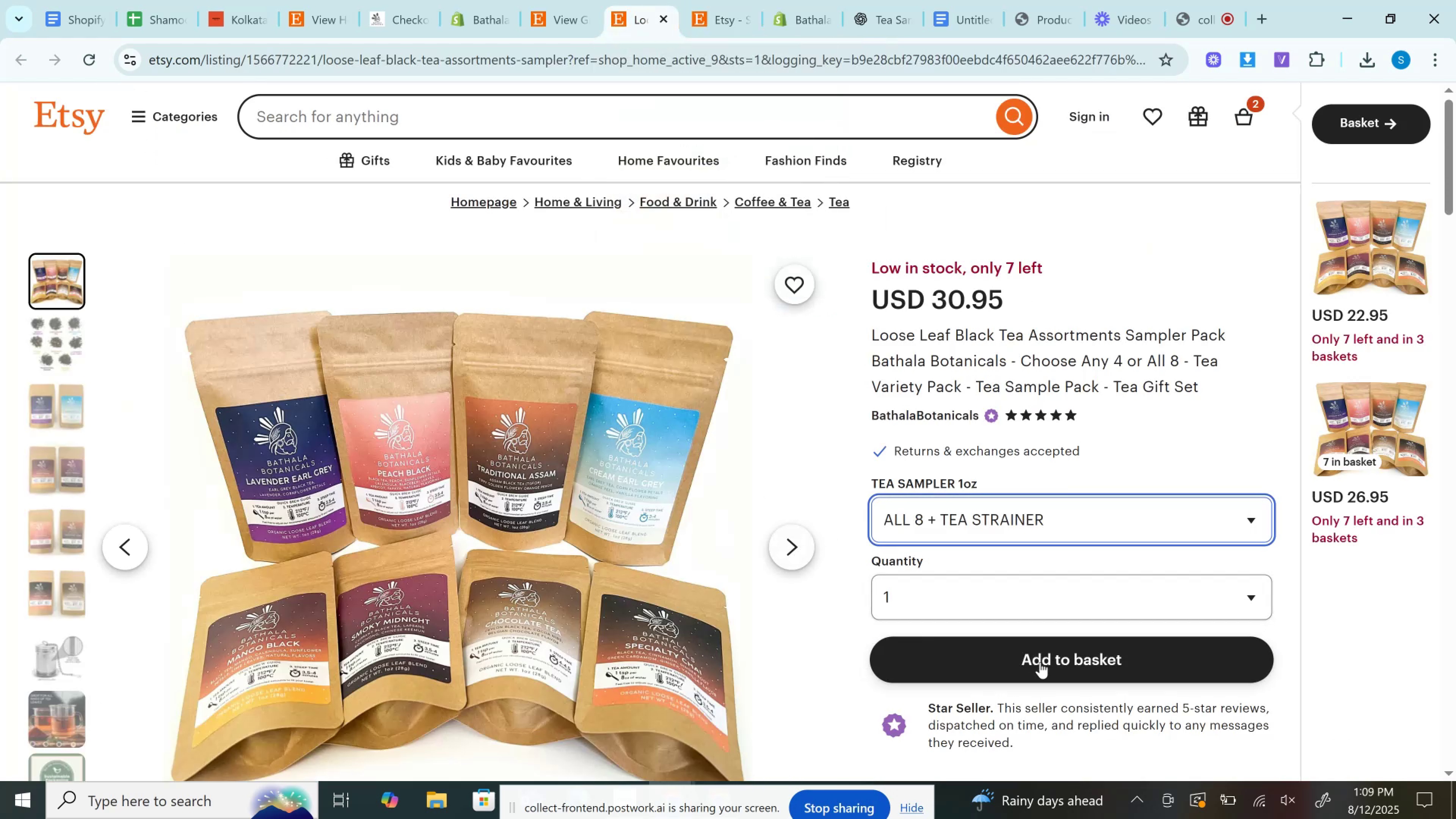 
left_click([1040, 662])
 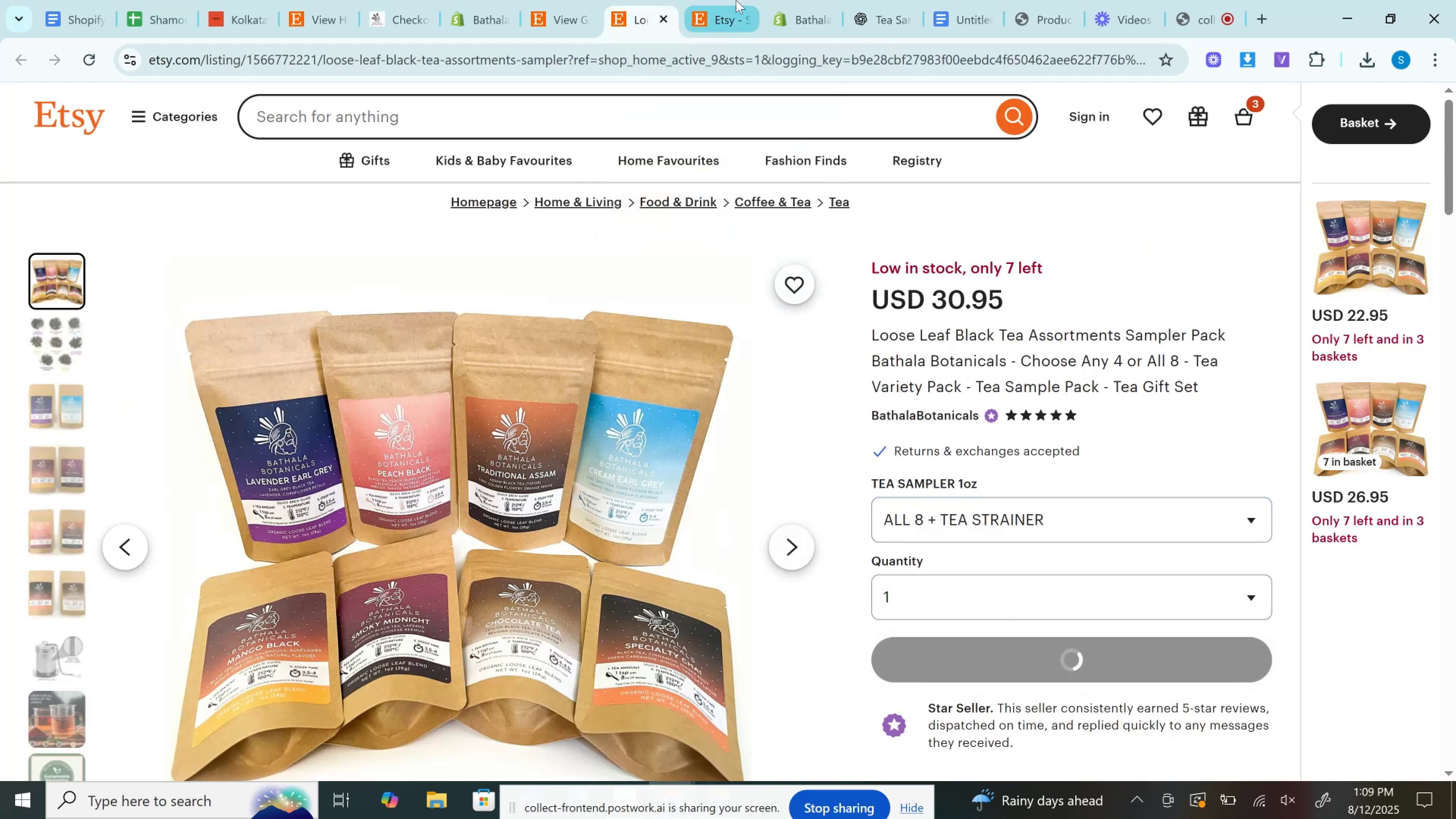 
left_click([736, 0])
 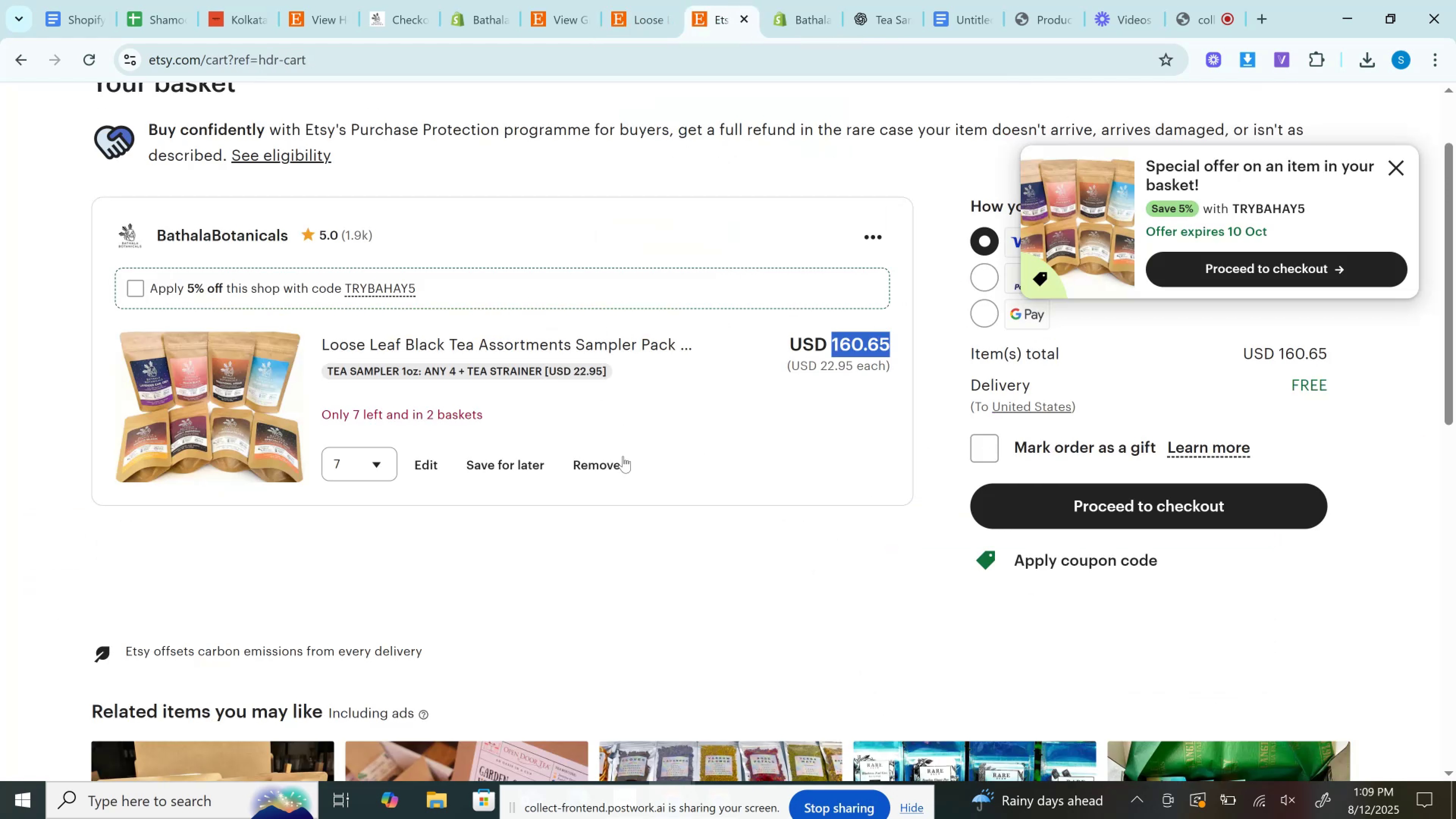 
left_click([610, 458])
 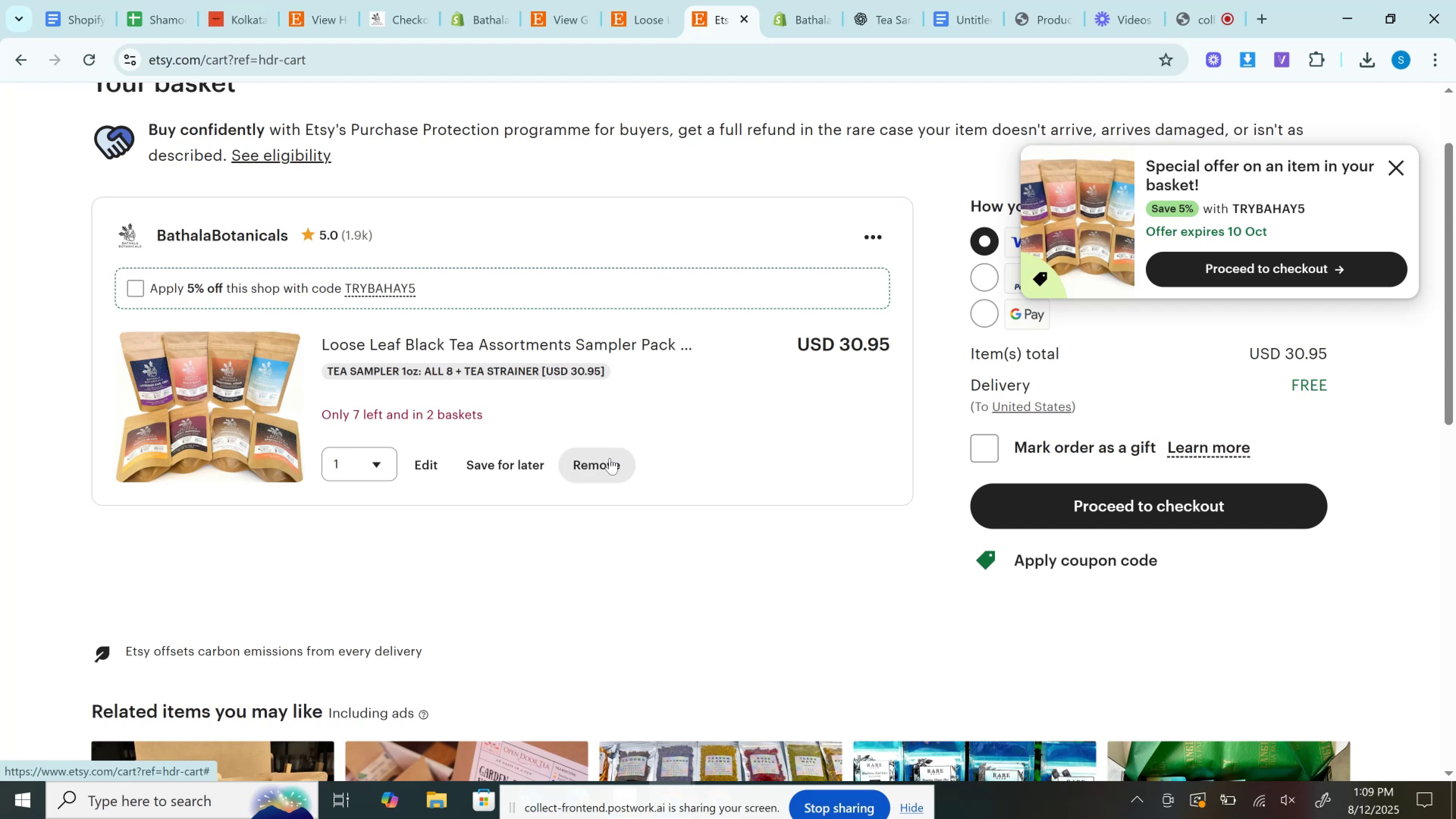 
wait(7.25)
 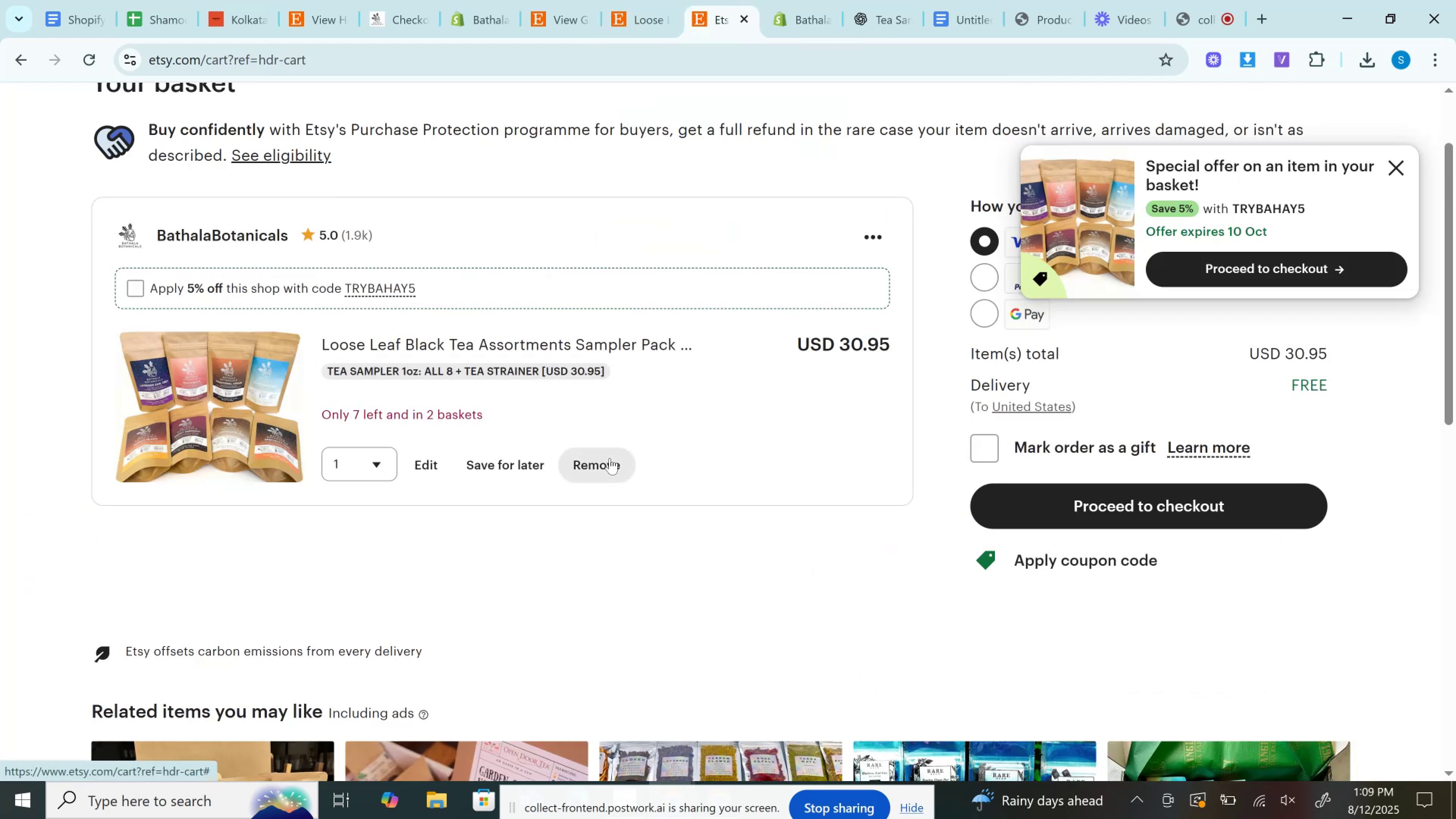 
left_click([812, 0])
 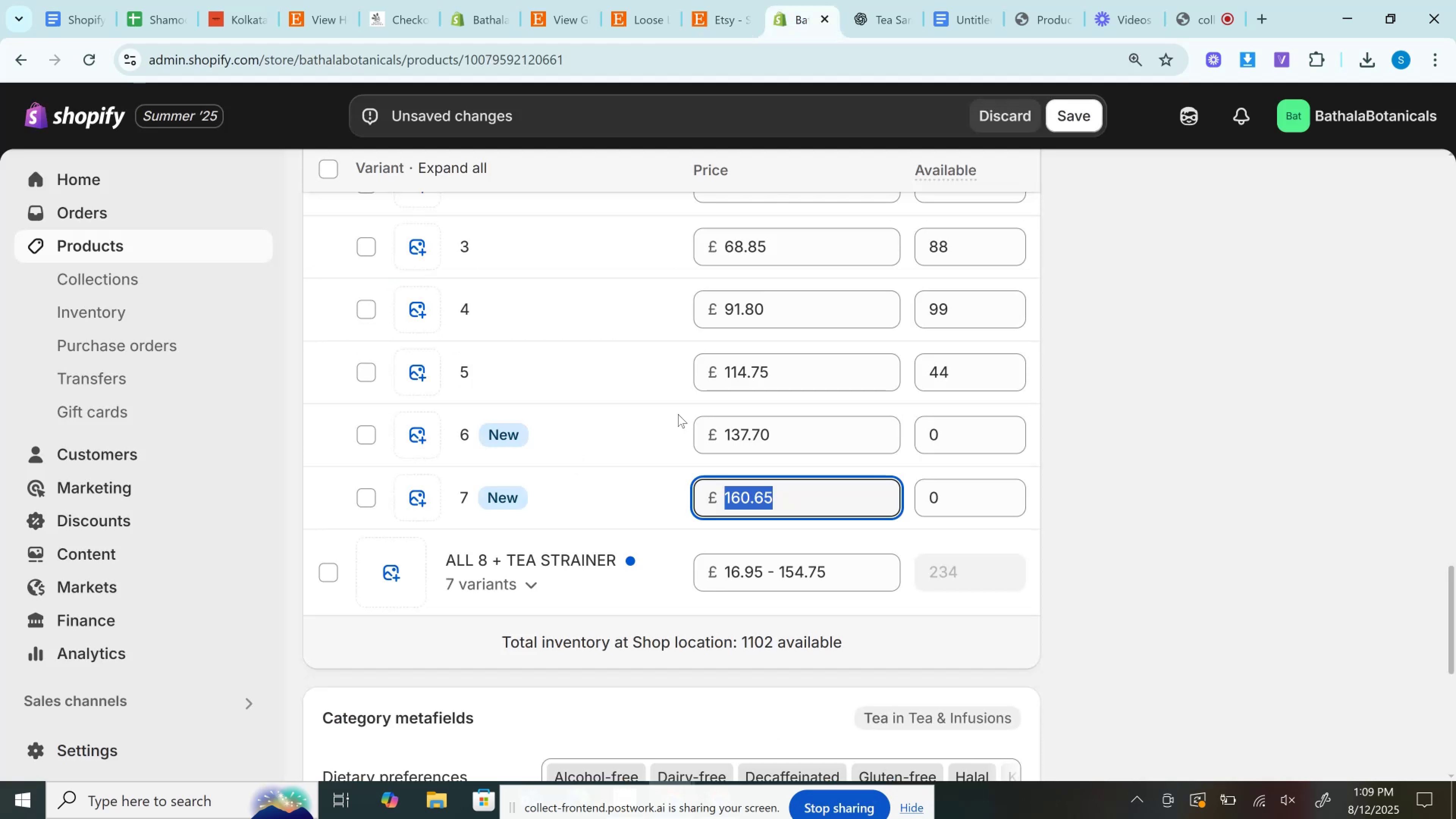 
scroll: coordinate [672, 420], scroll_direction: down, amount: 2.0
 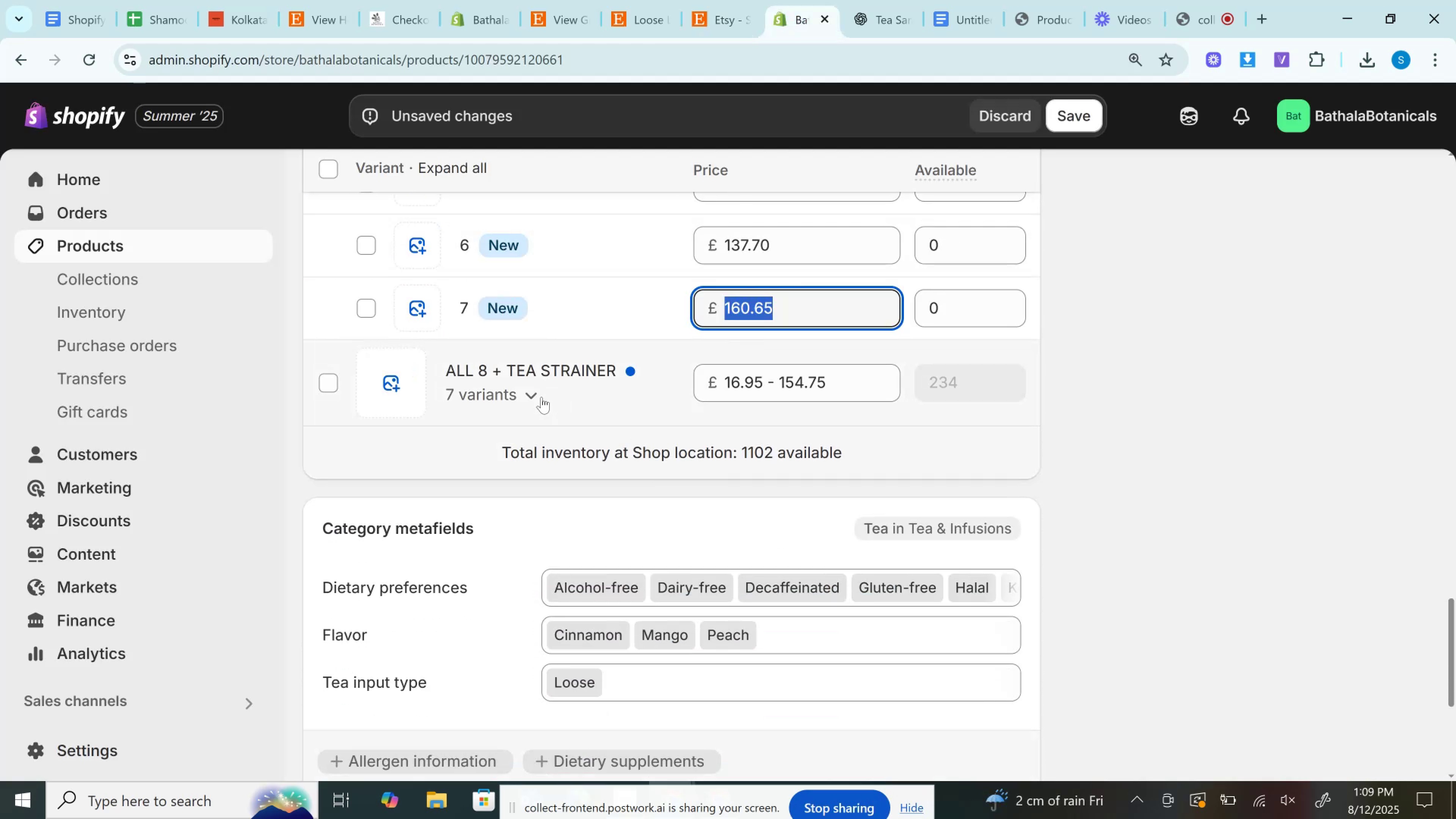 
left_click([540, 397])
 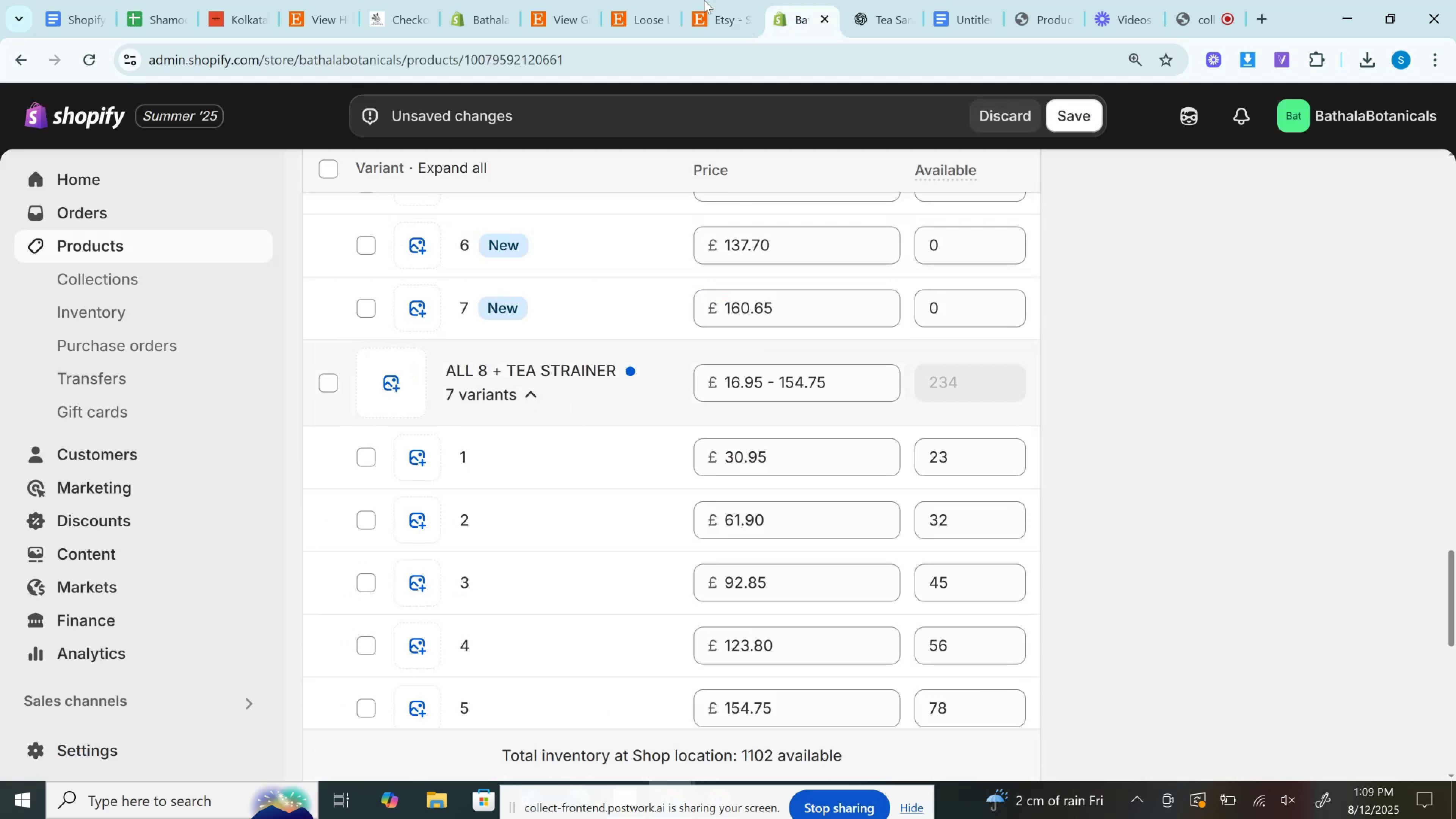 
left_click([704, 0])
 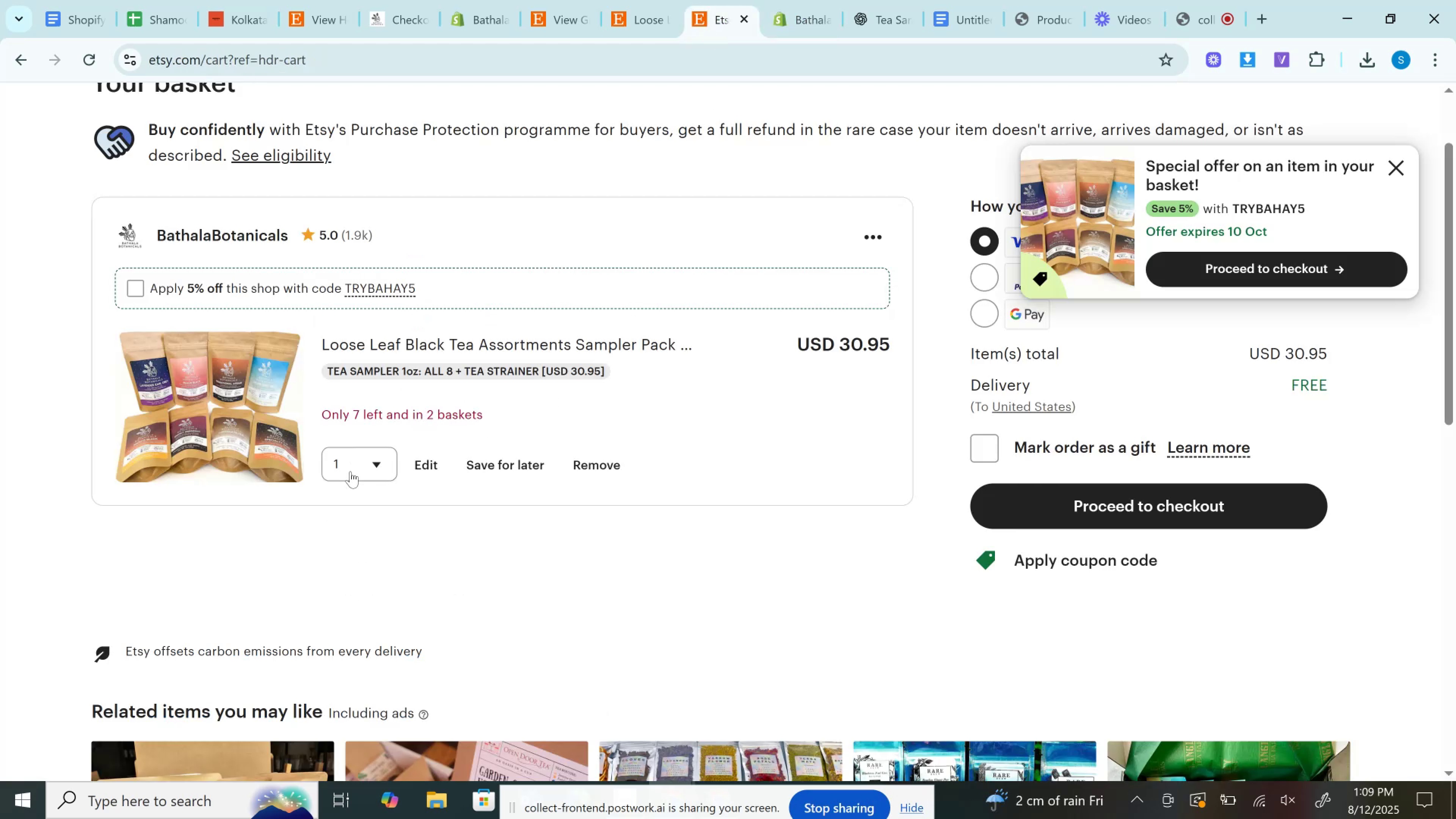 
left_click([347, 476])
 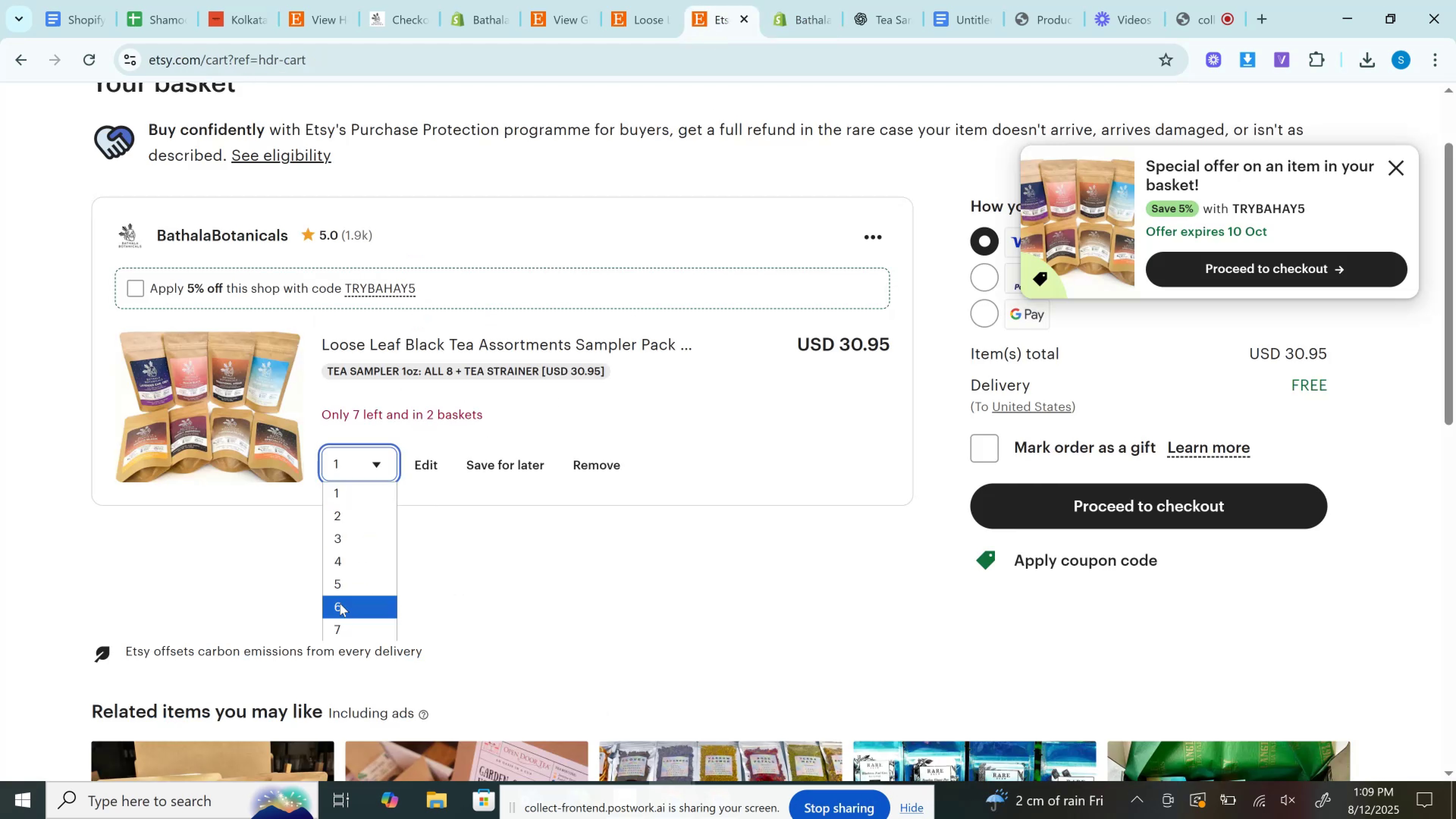 
left_click_drag(start_coordinate=[338, 595], to_coordinate=[341, 600])
 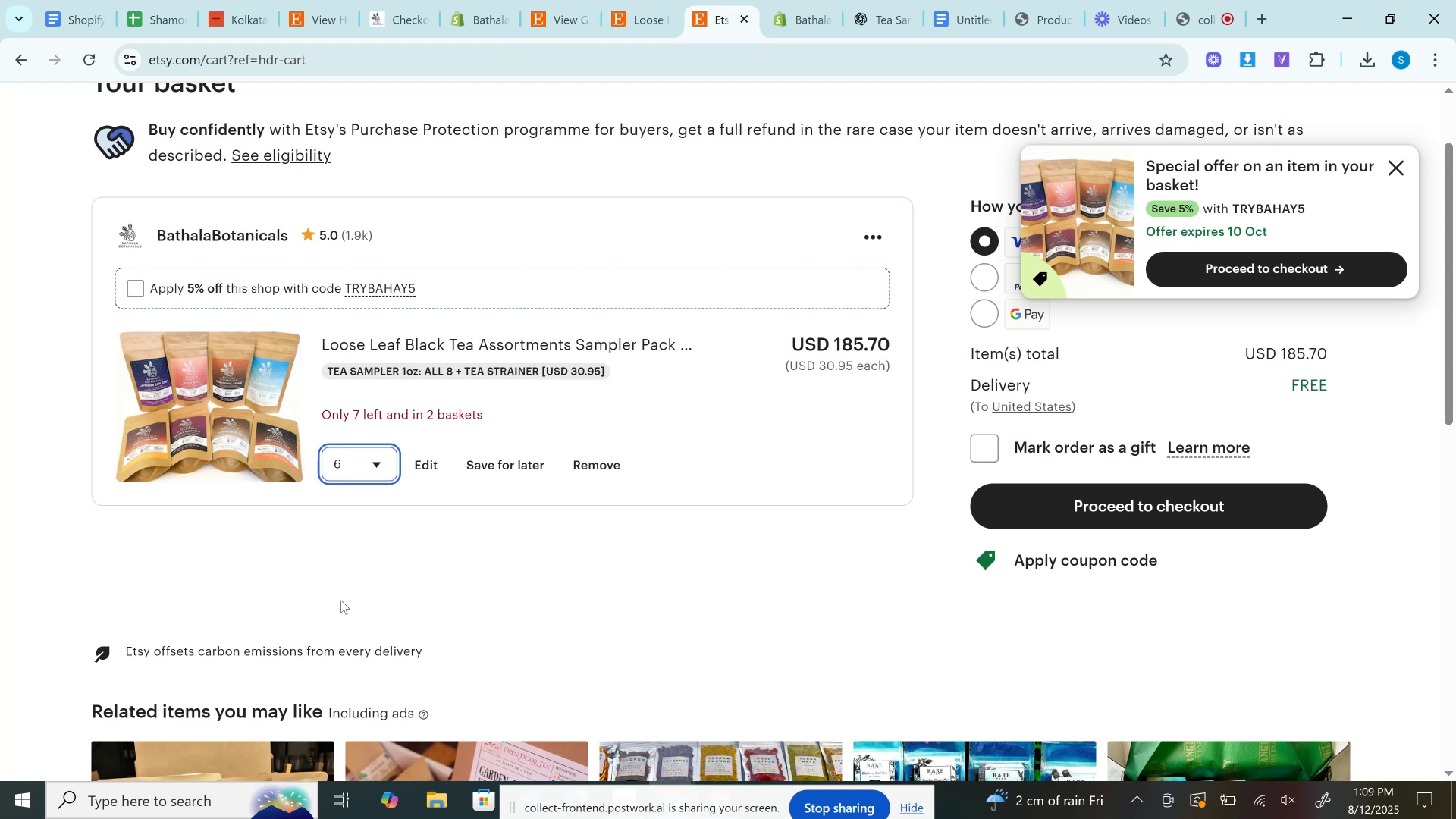 
left_click([867, 350])
 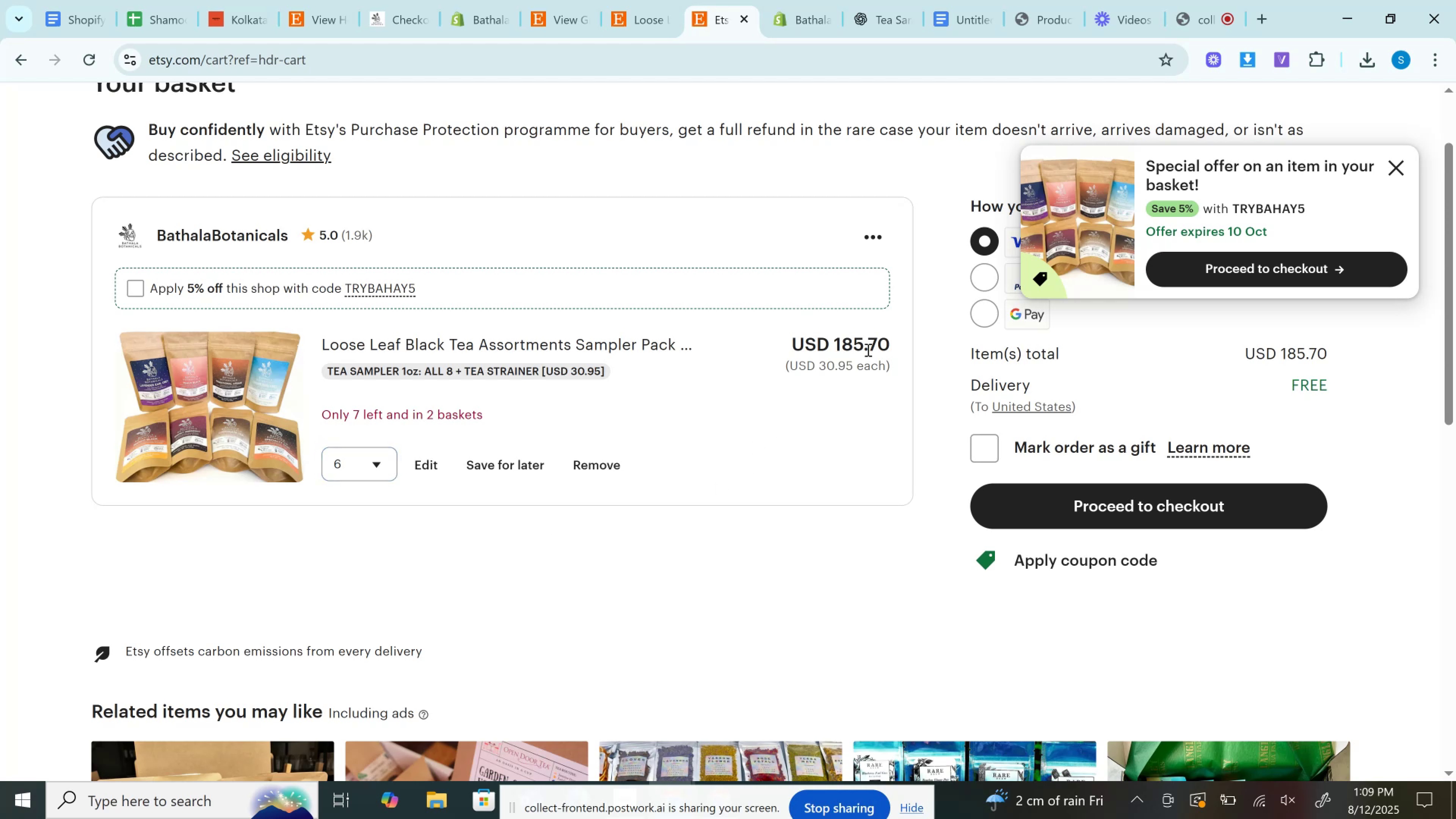 
double_click([867, 350])
 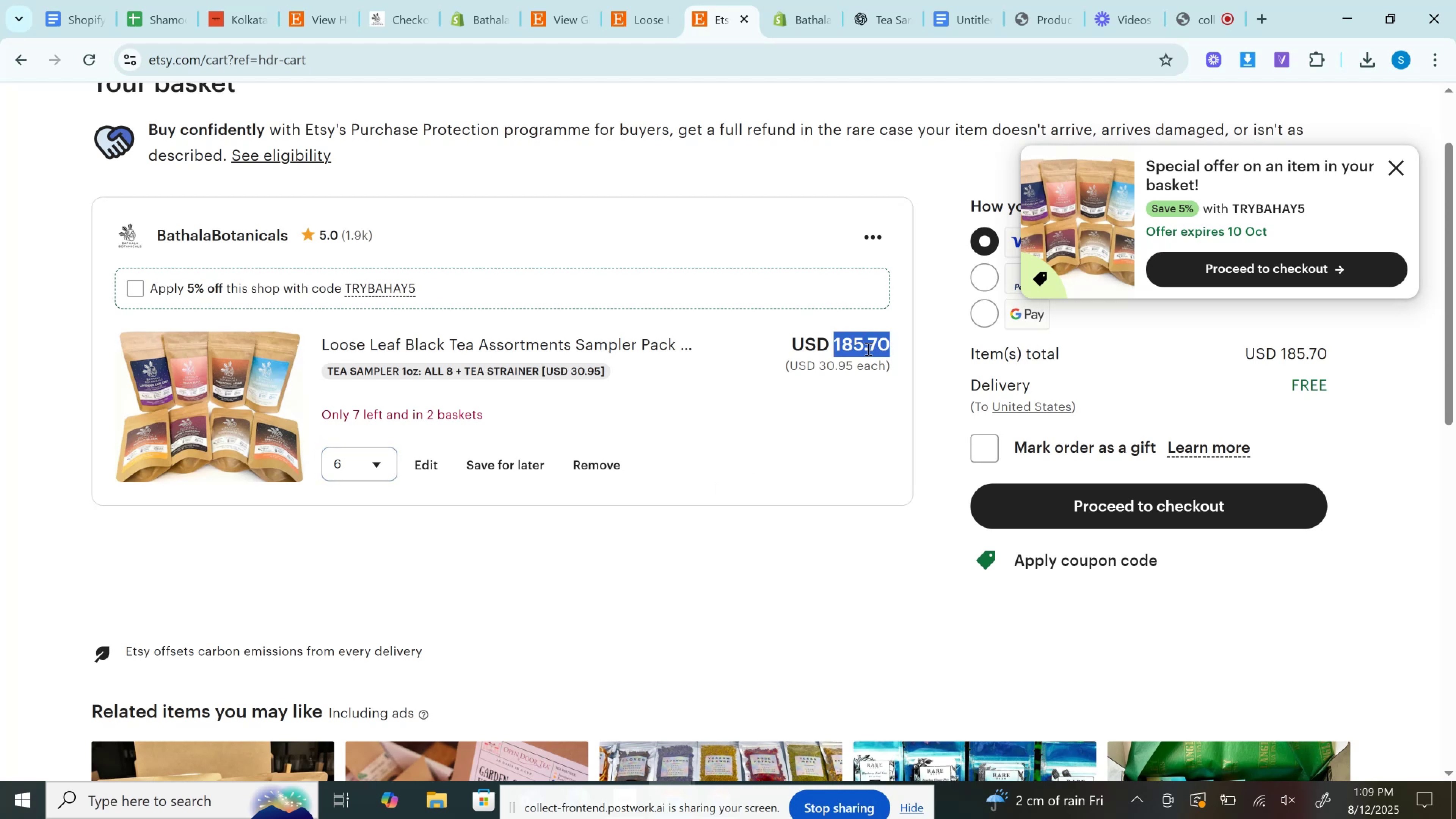 
key(Control+C)
 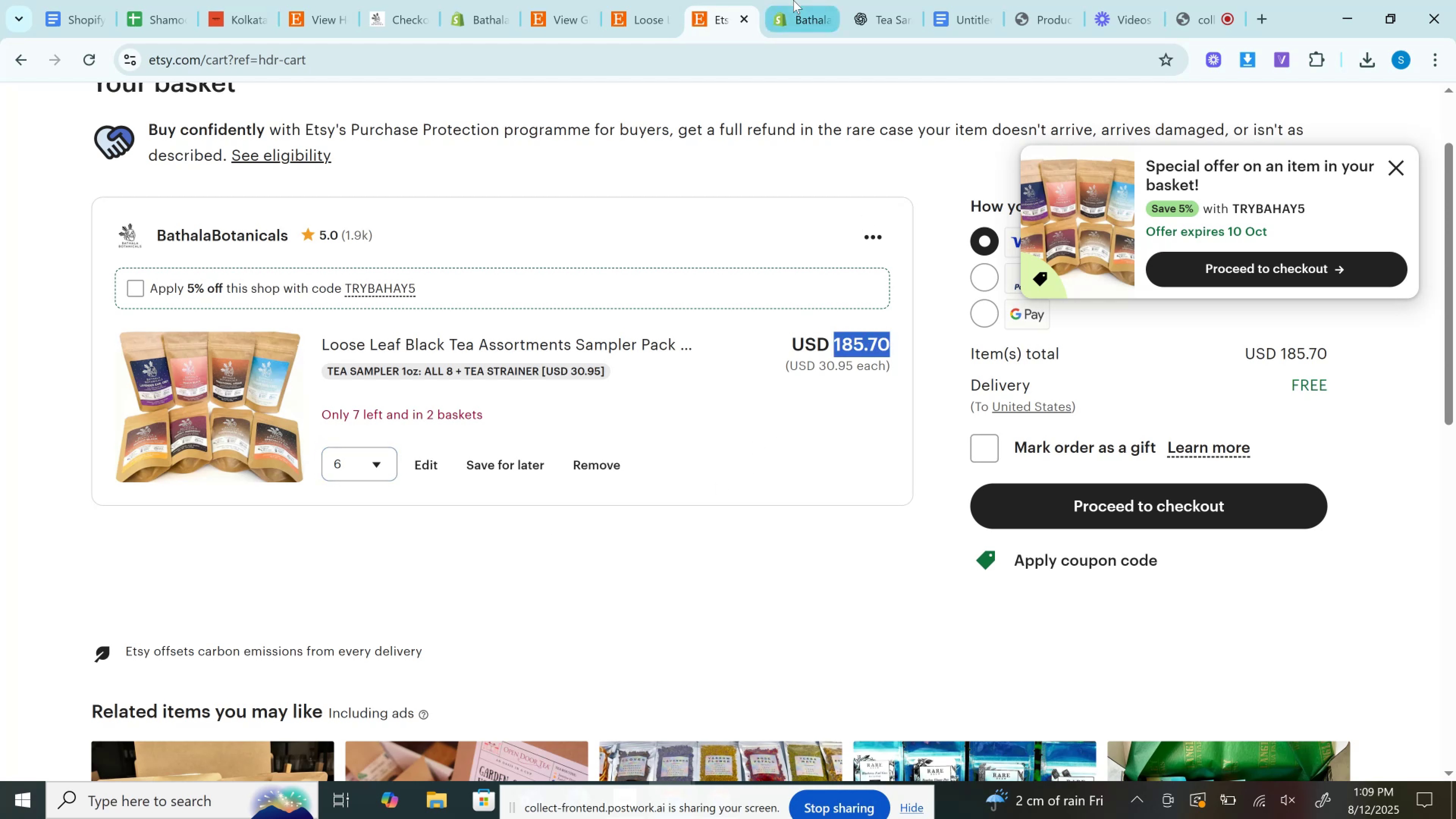 
left_click([793, 0])
 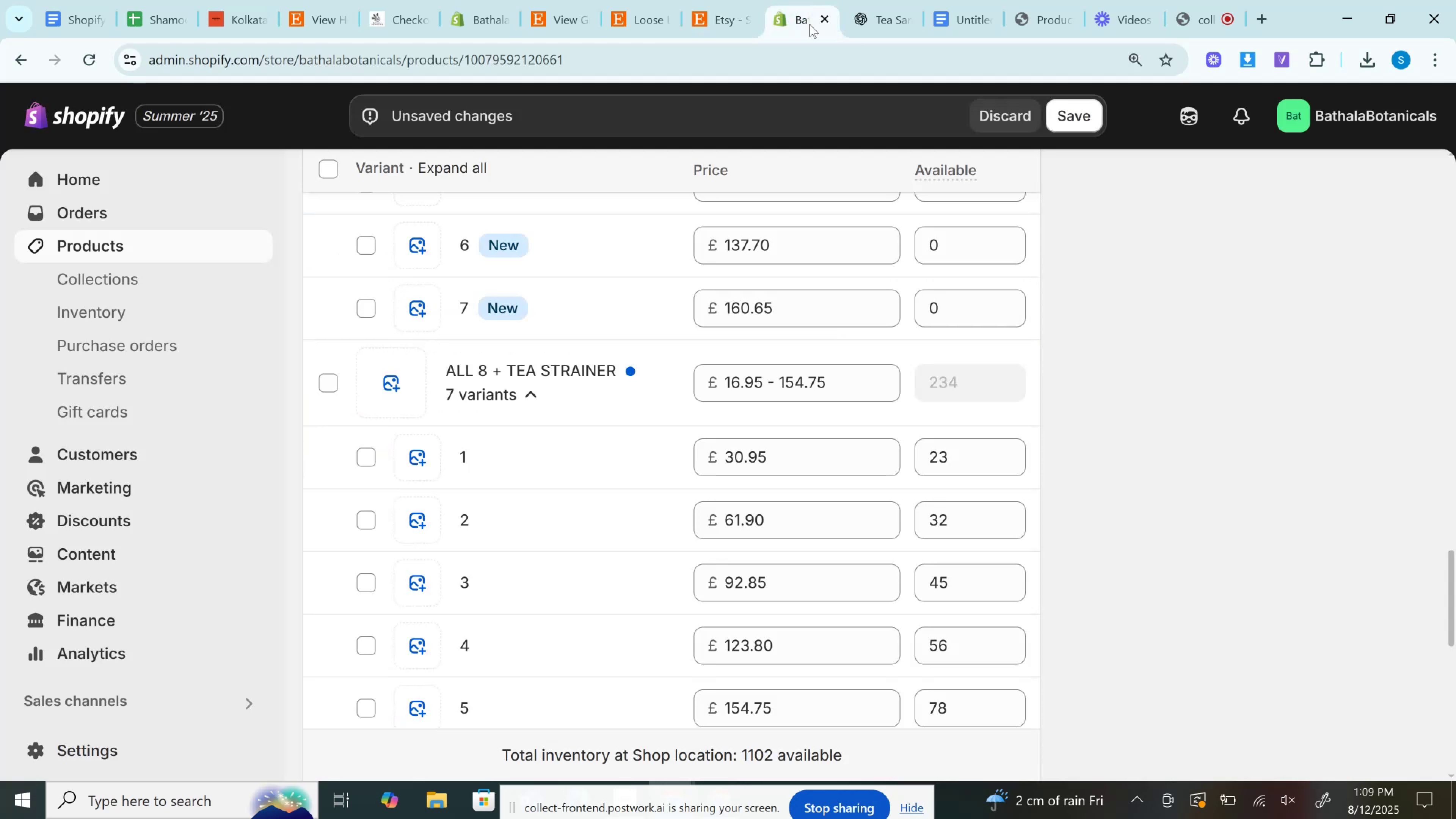 
scroll: coordinate [801, 582], scroll_direction: down, amount: 3.0
 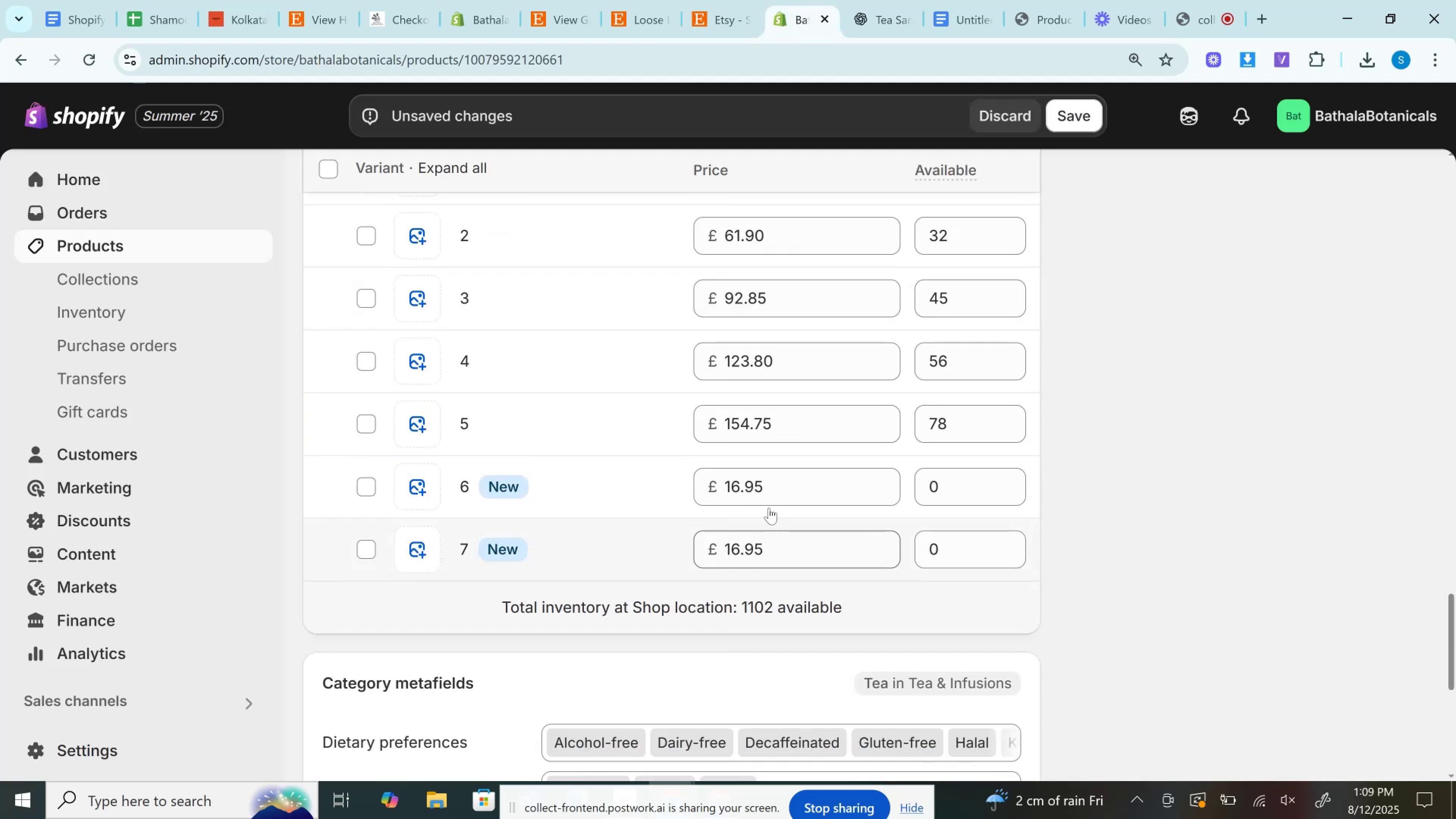 
left_click([769, 499])
 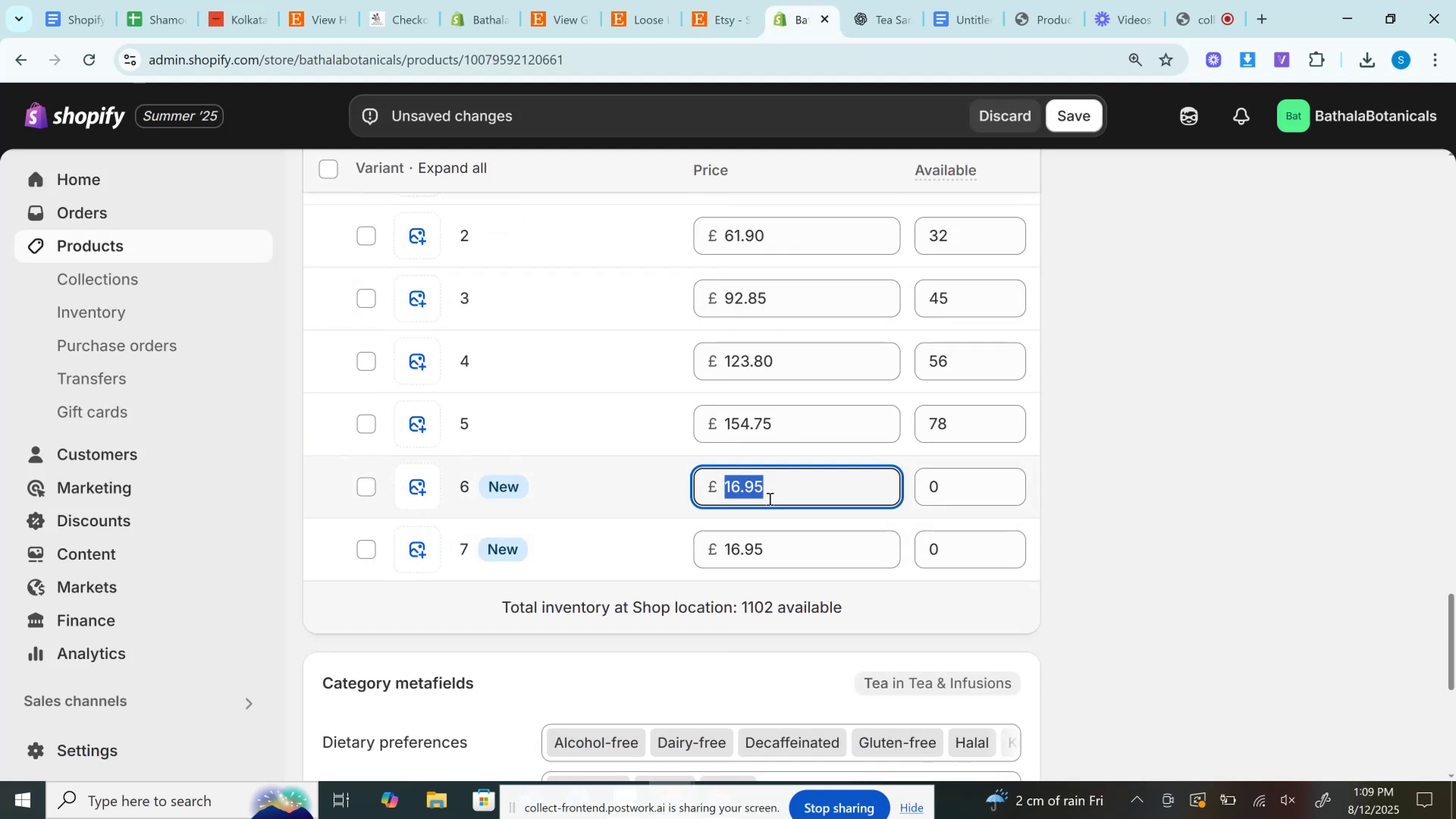 
key(Control+A)
 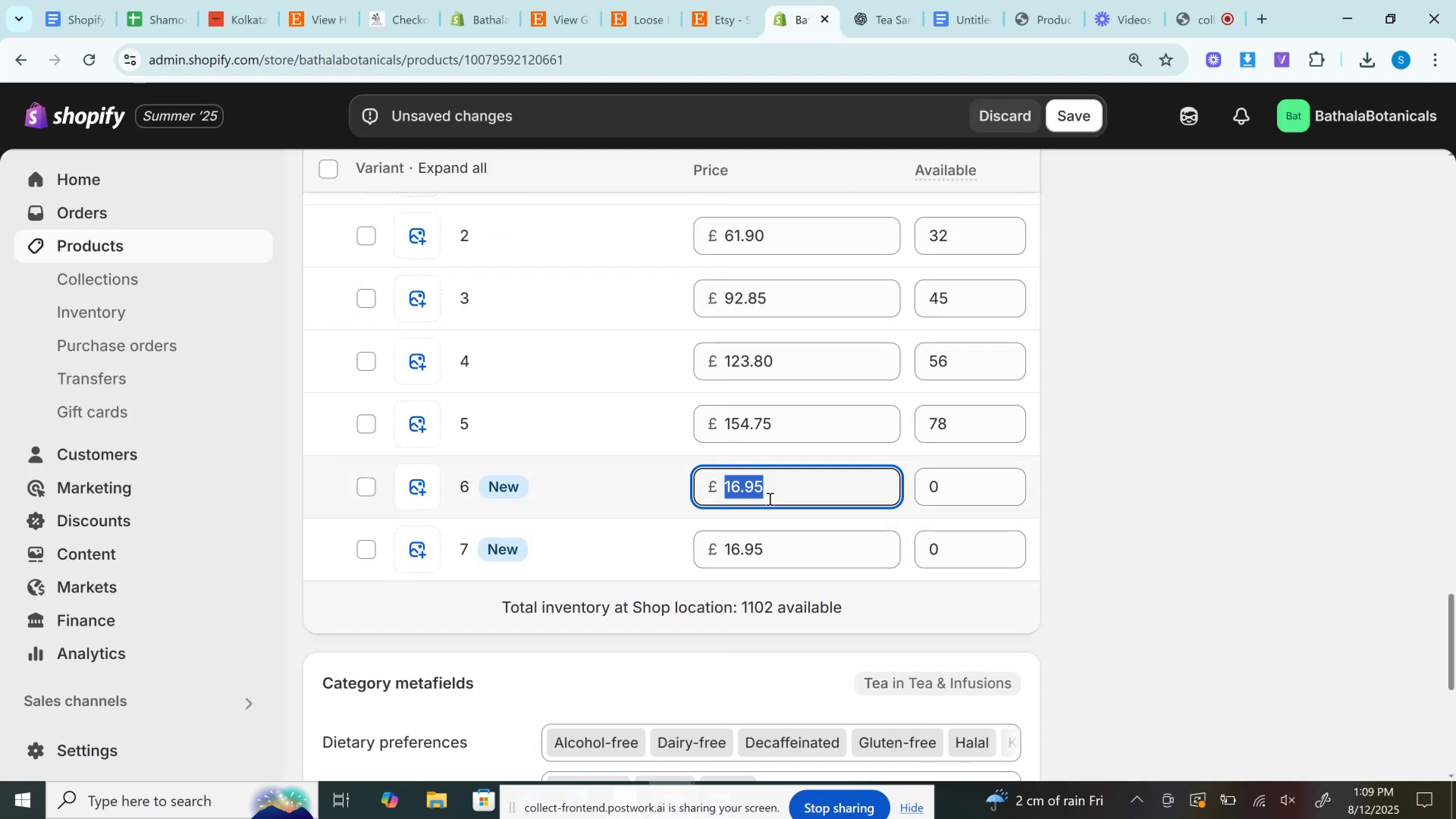 
key(Control+V)
 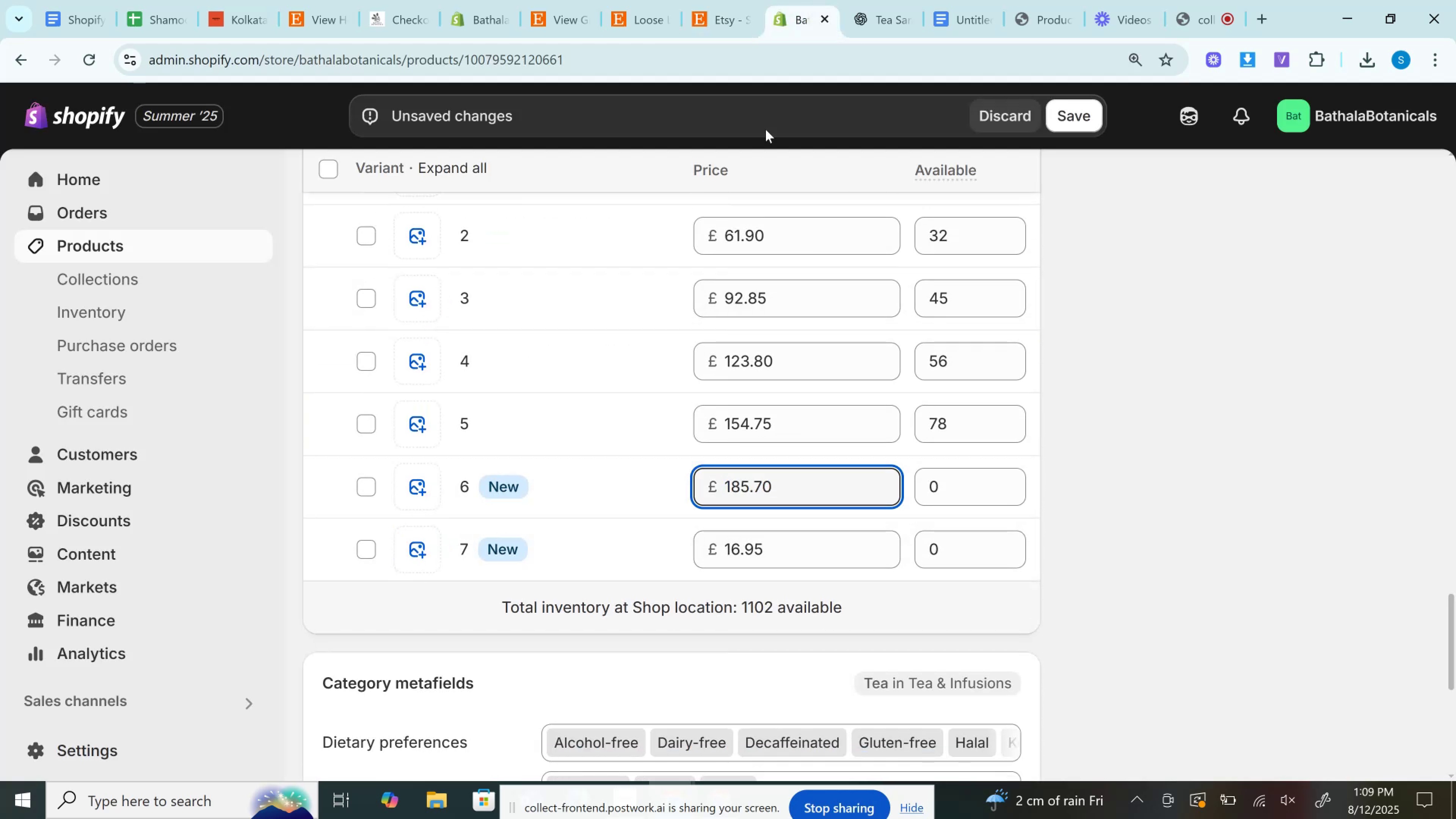 
left_click([751, 0])
 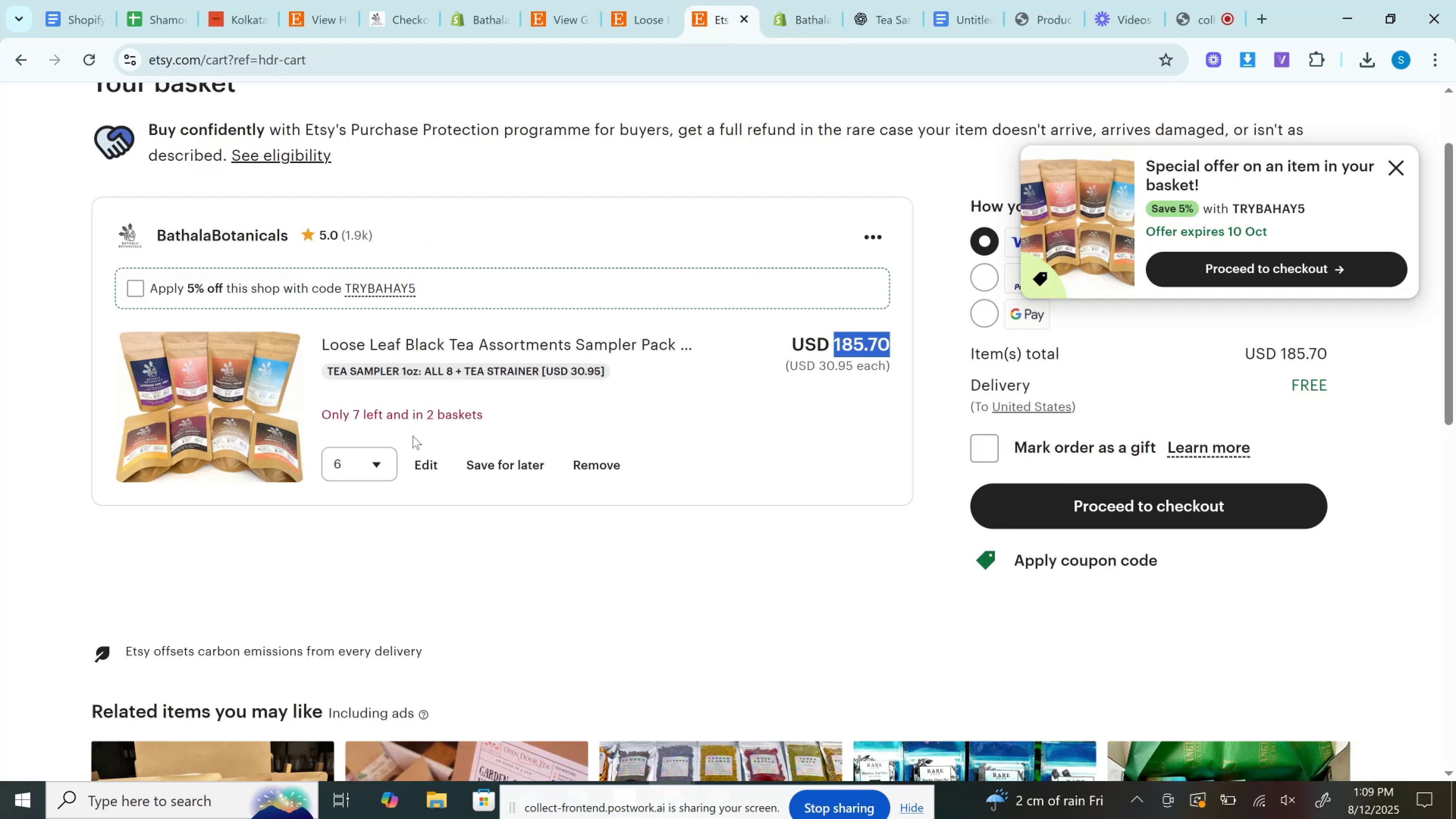 
left_click_drag(start_coordinate=[350, 463], to_coordinate=[350, 466])
 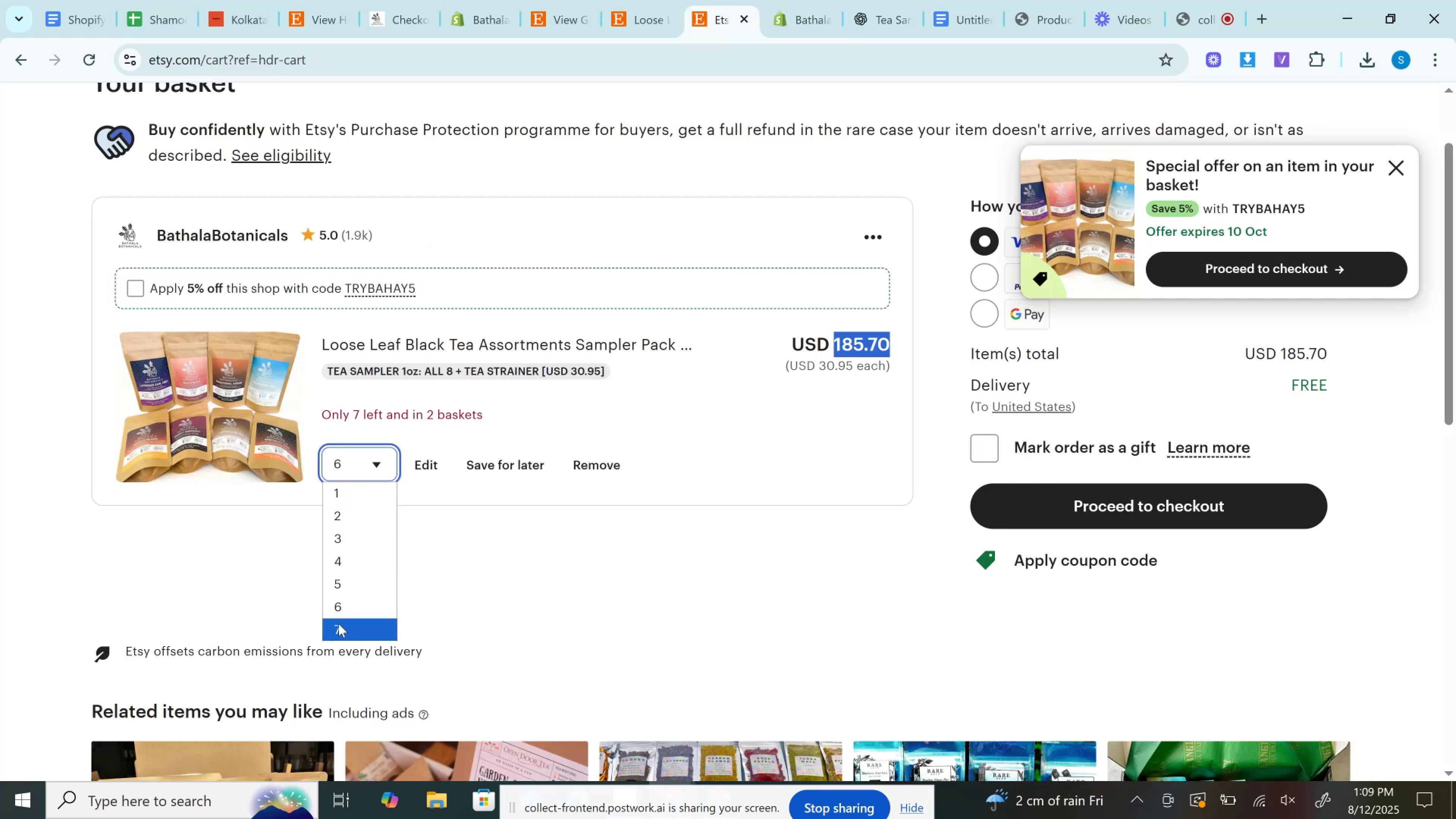 
left_click([339, 624])
 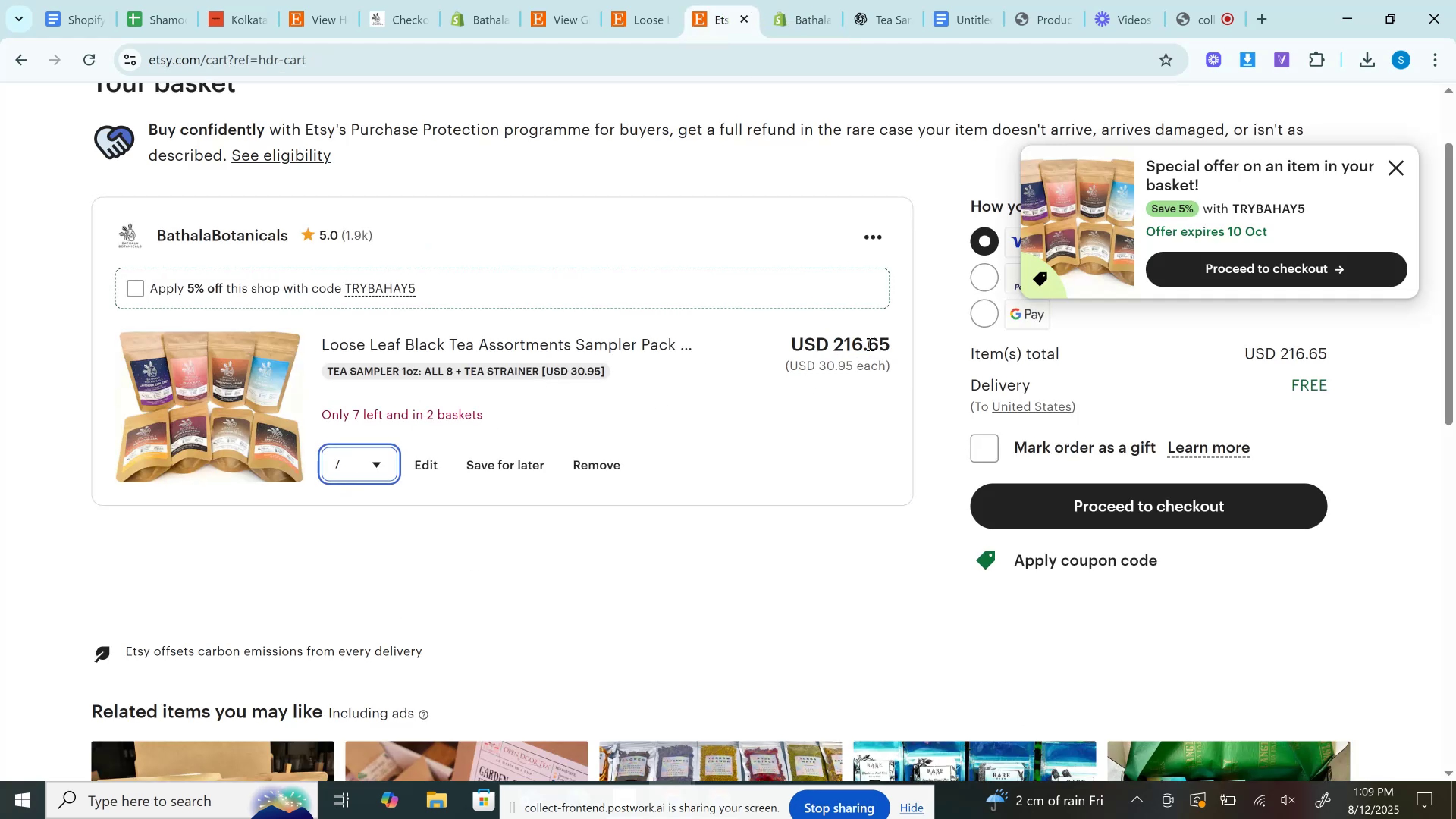 
double_click([869, 344])
 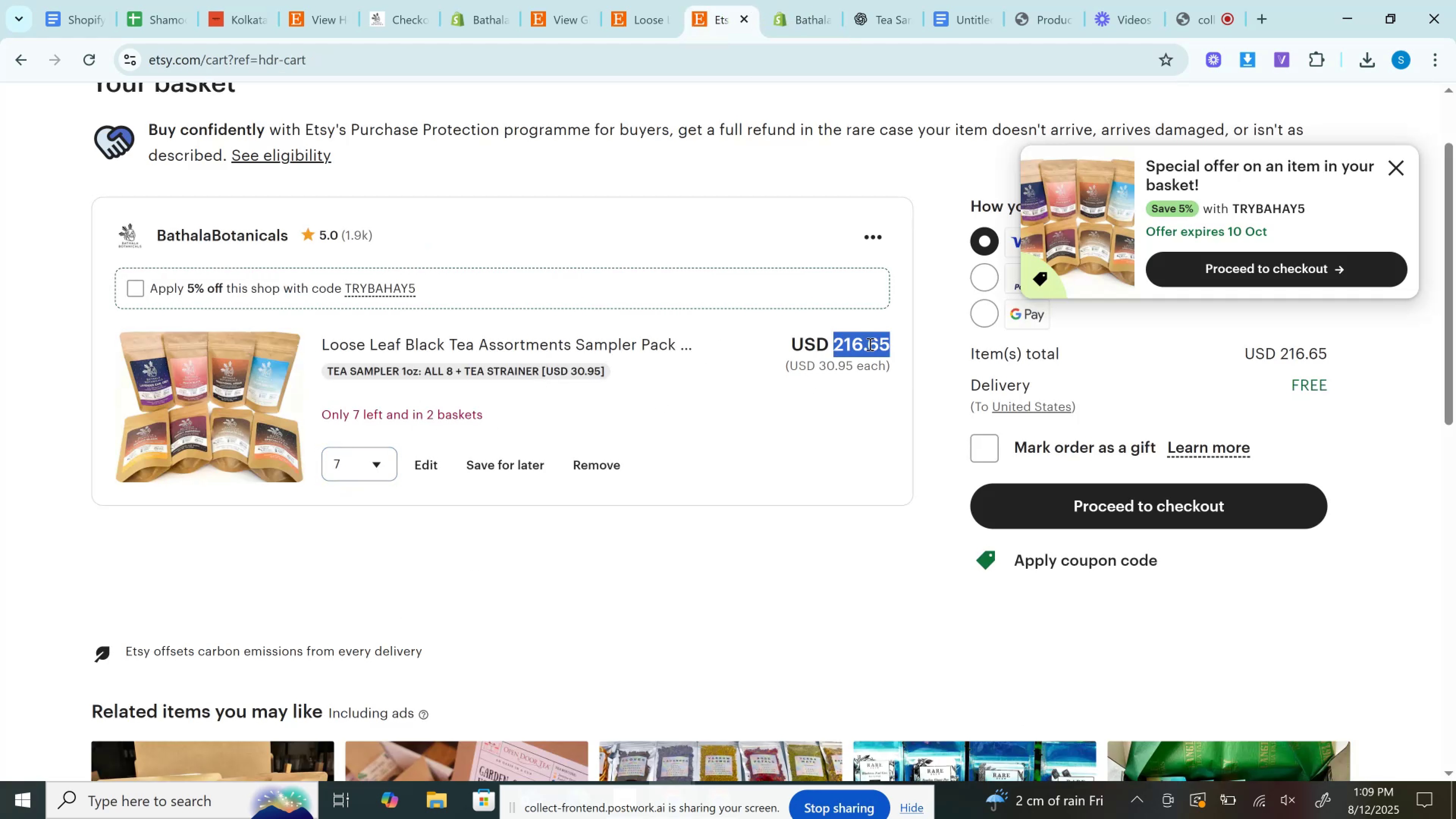 
key(Control+C)
 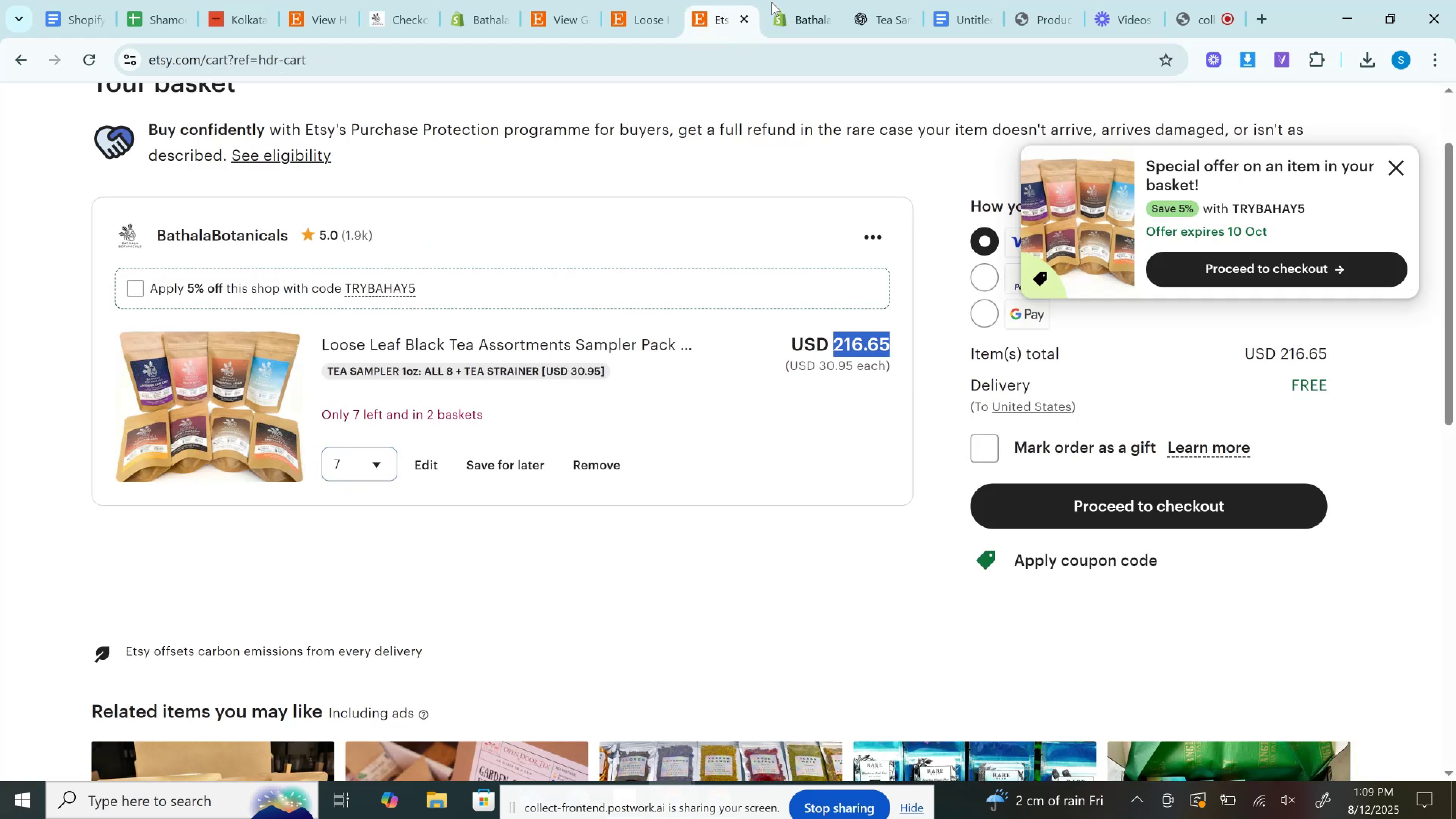 
left_click([776, 0])
 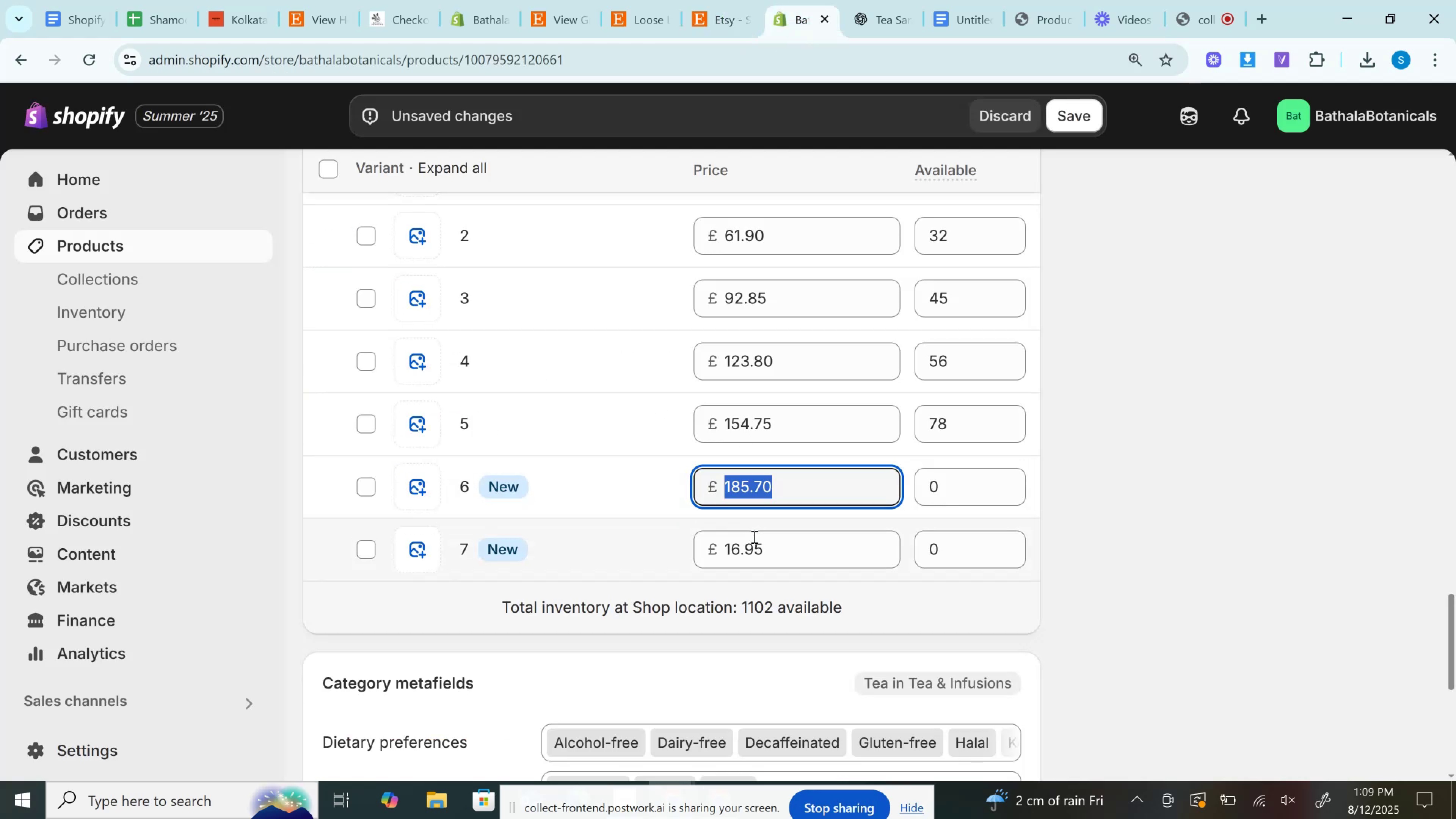 
left_click([753, 537])
 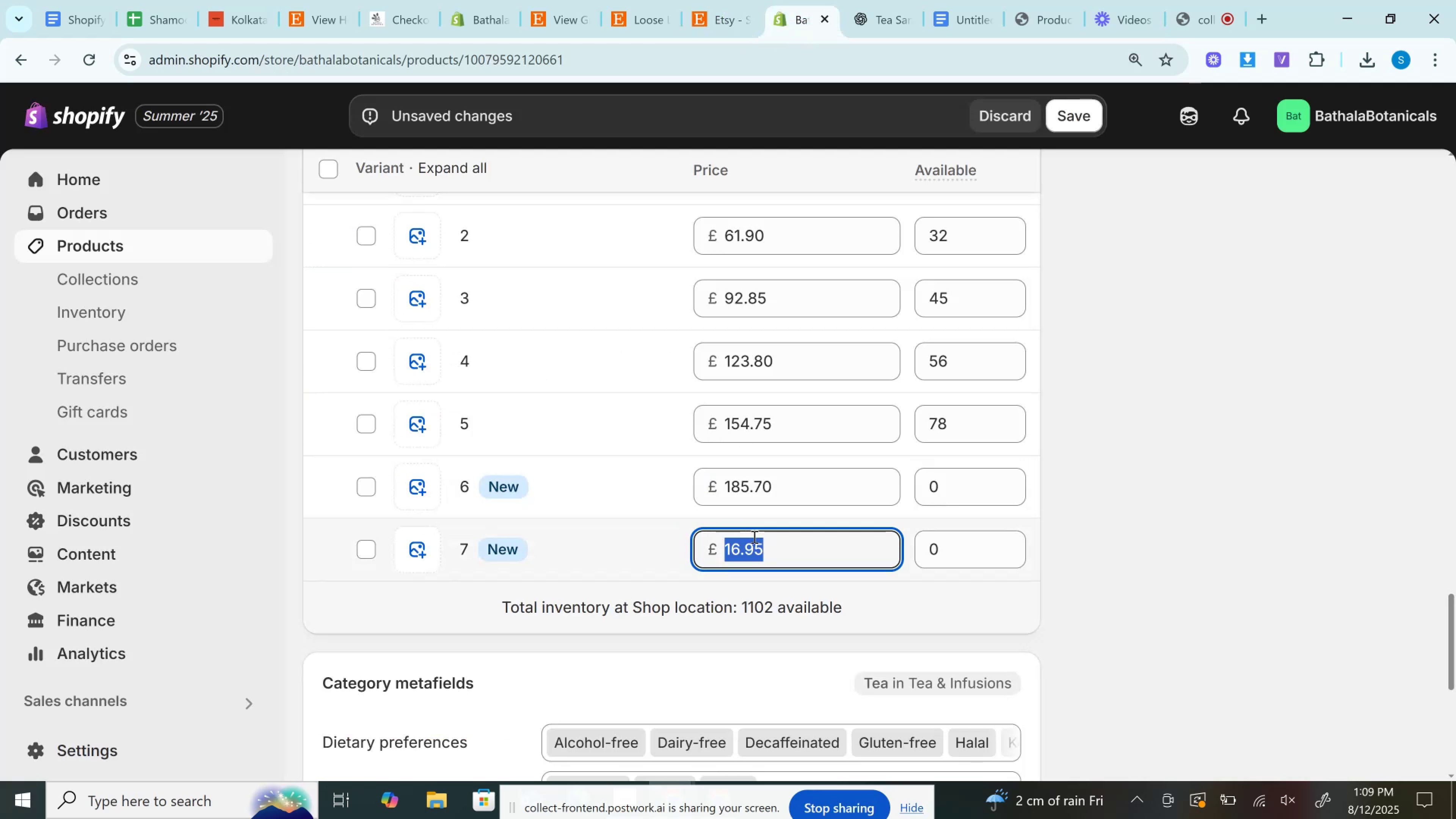 
key(Control+A)
 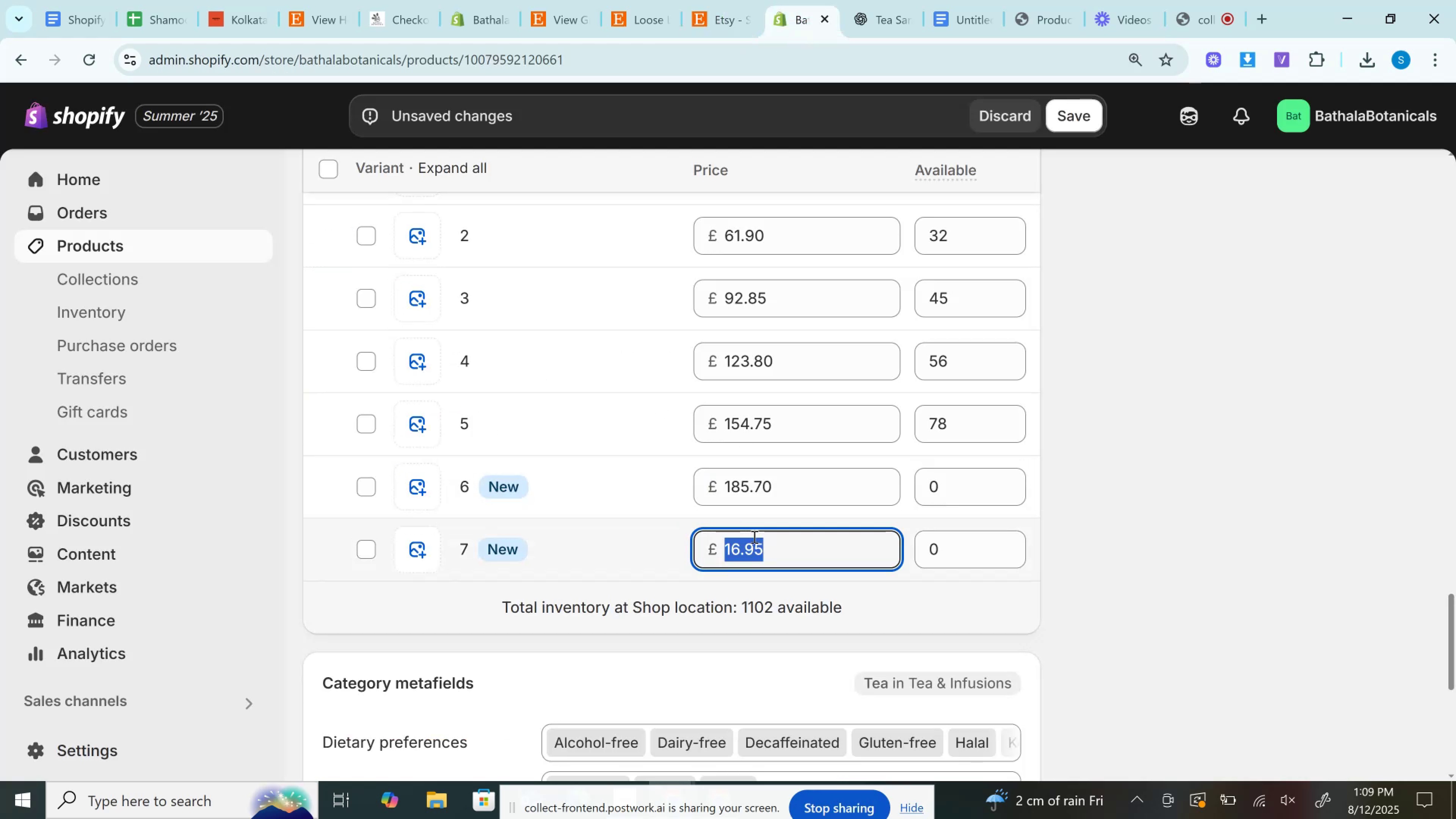 
key(Control+V)
 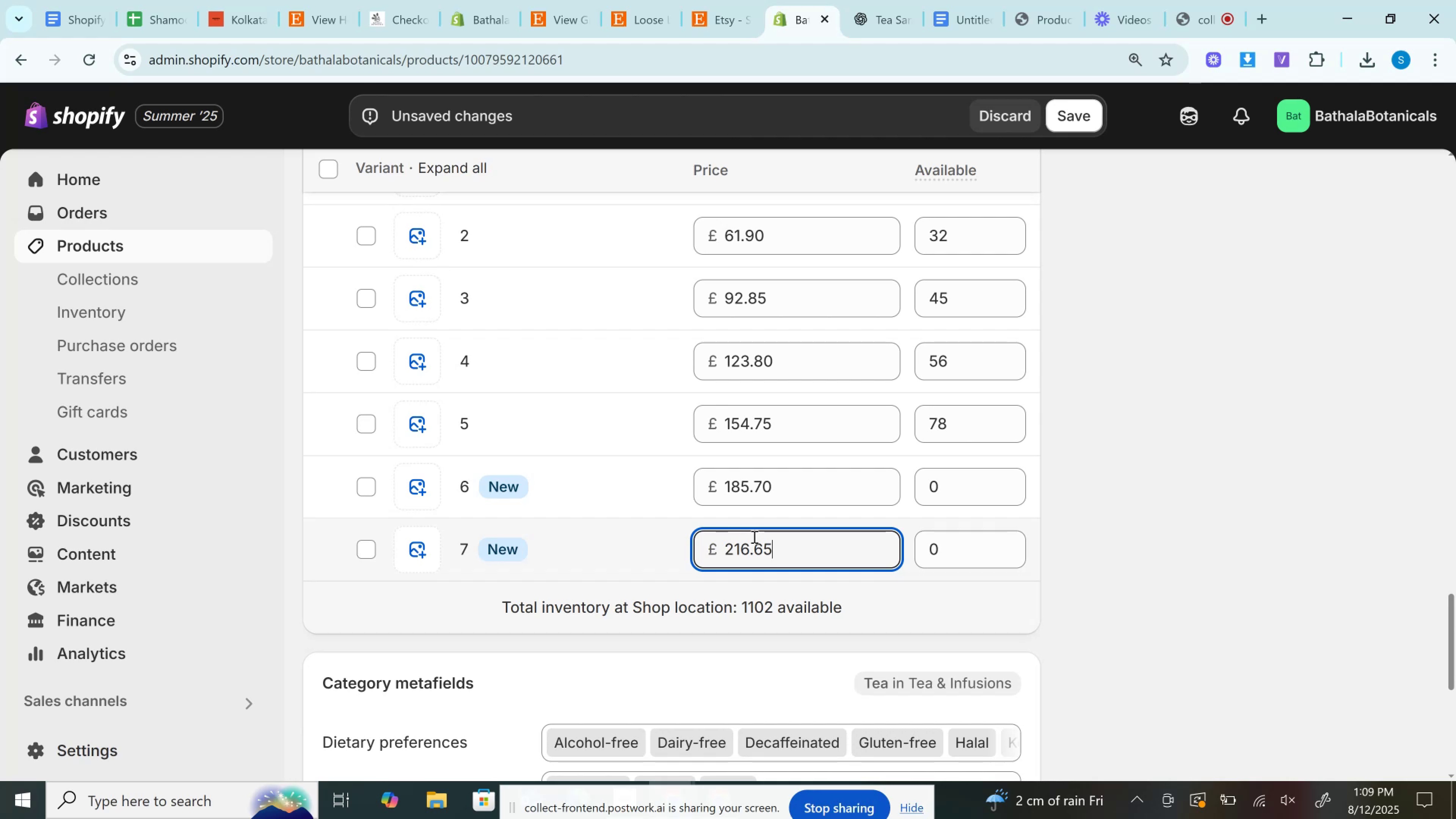 
wait(14.03)
 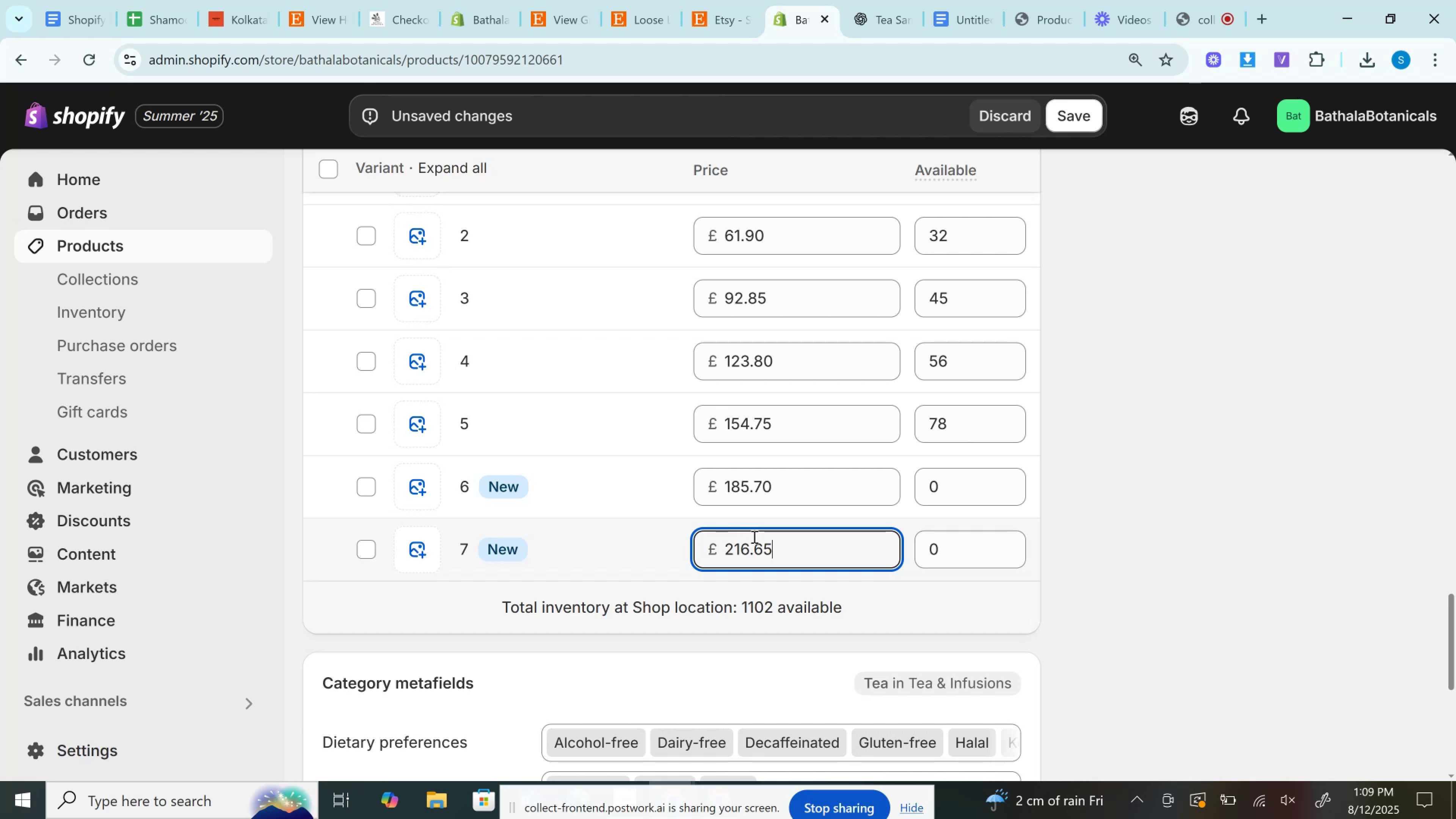 
scroll: coordinate [997, 365], scroll_direction: up, amount: 27.0
 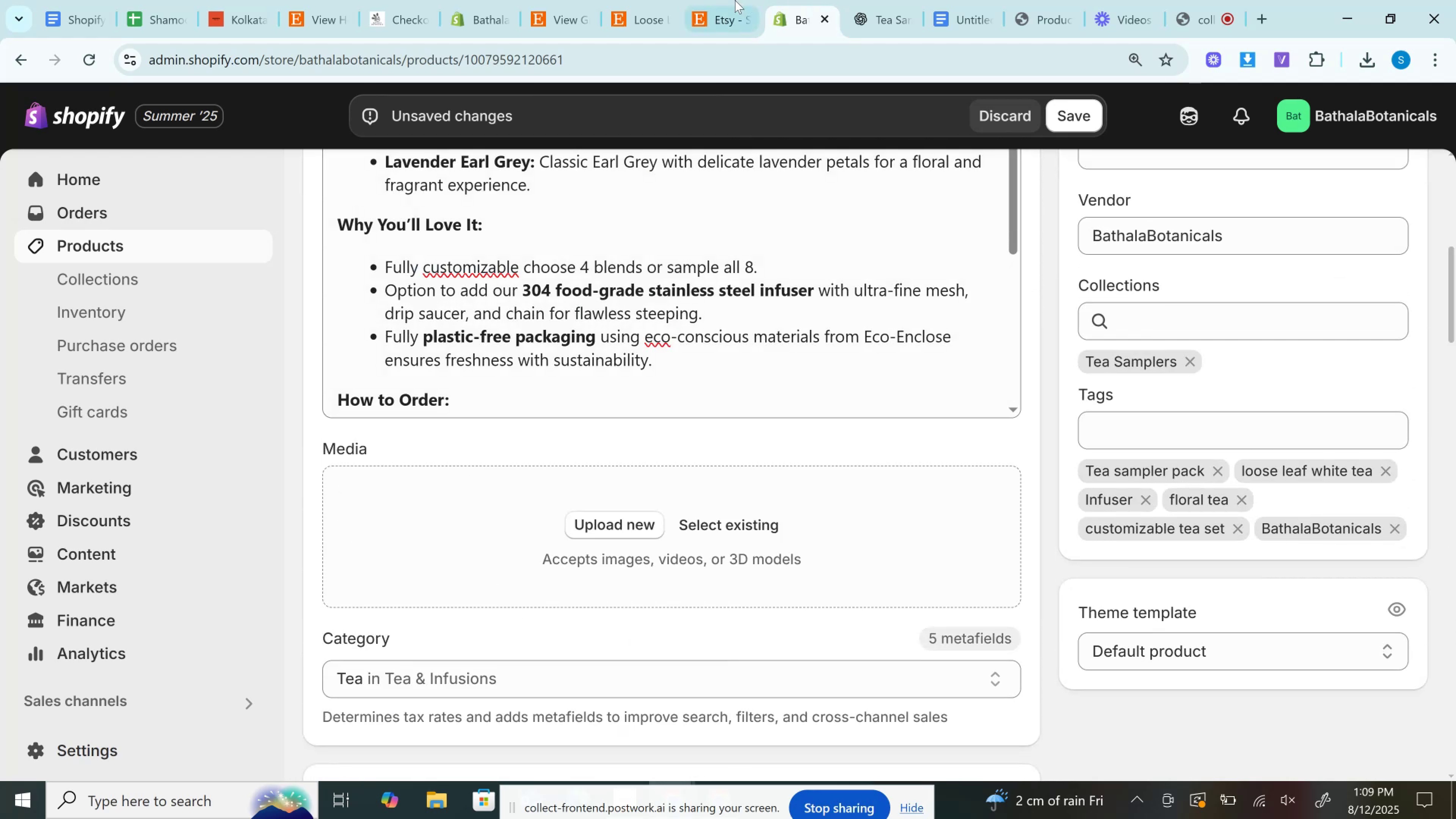 
left_click([677, 0])
 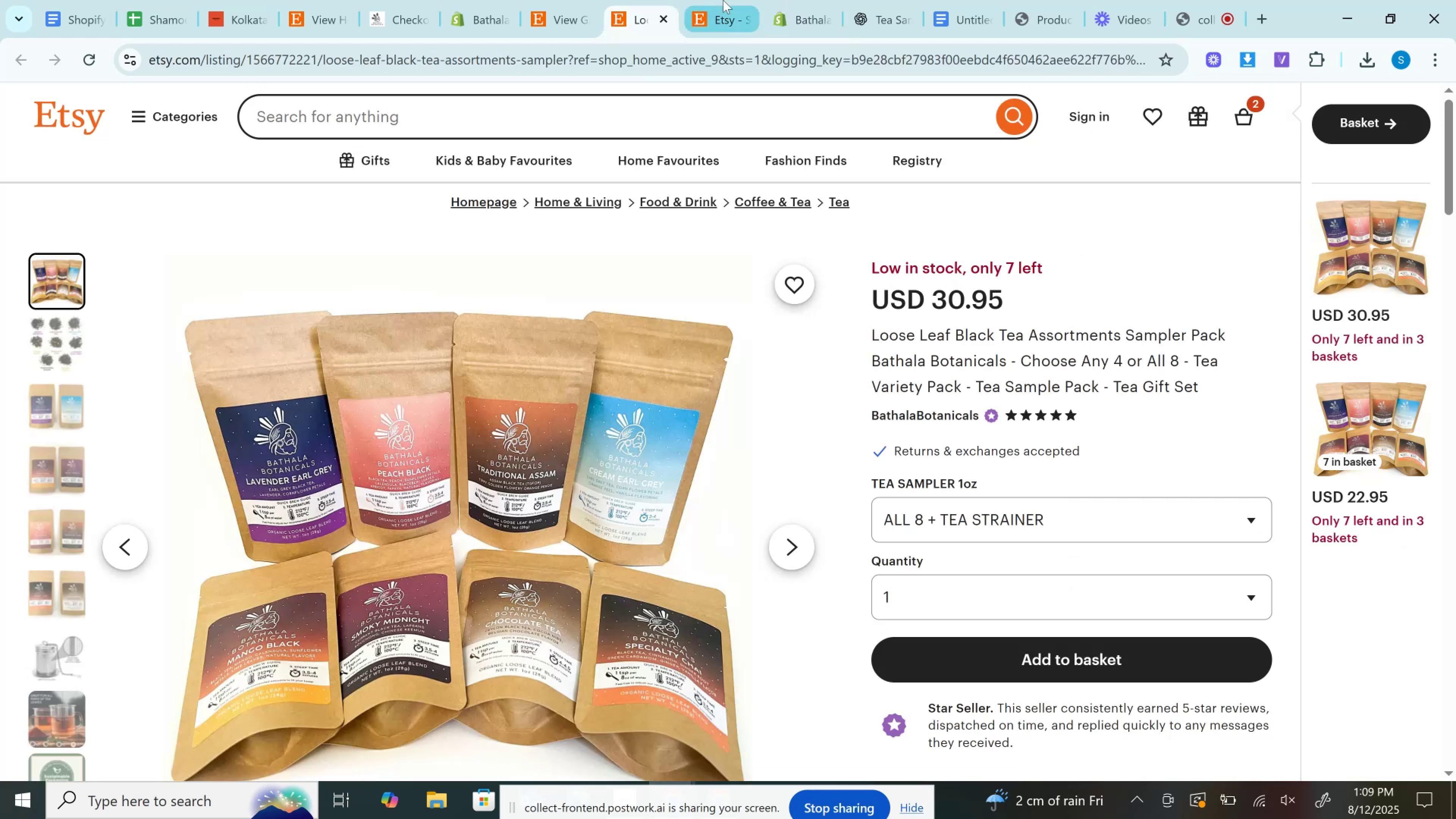 
left_click([723, 0])
 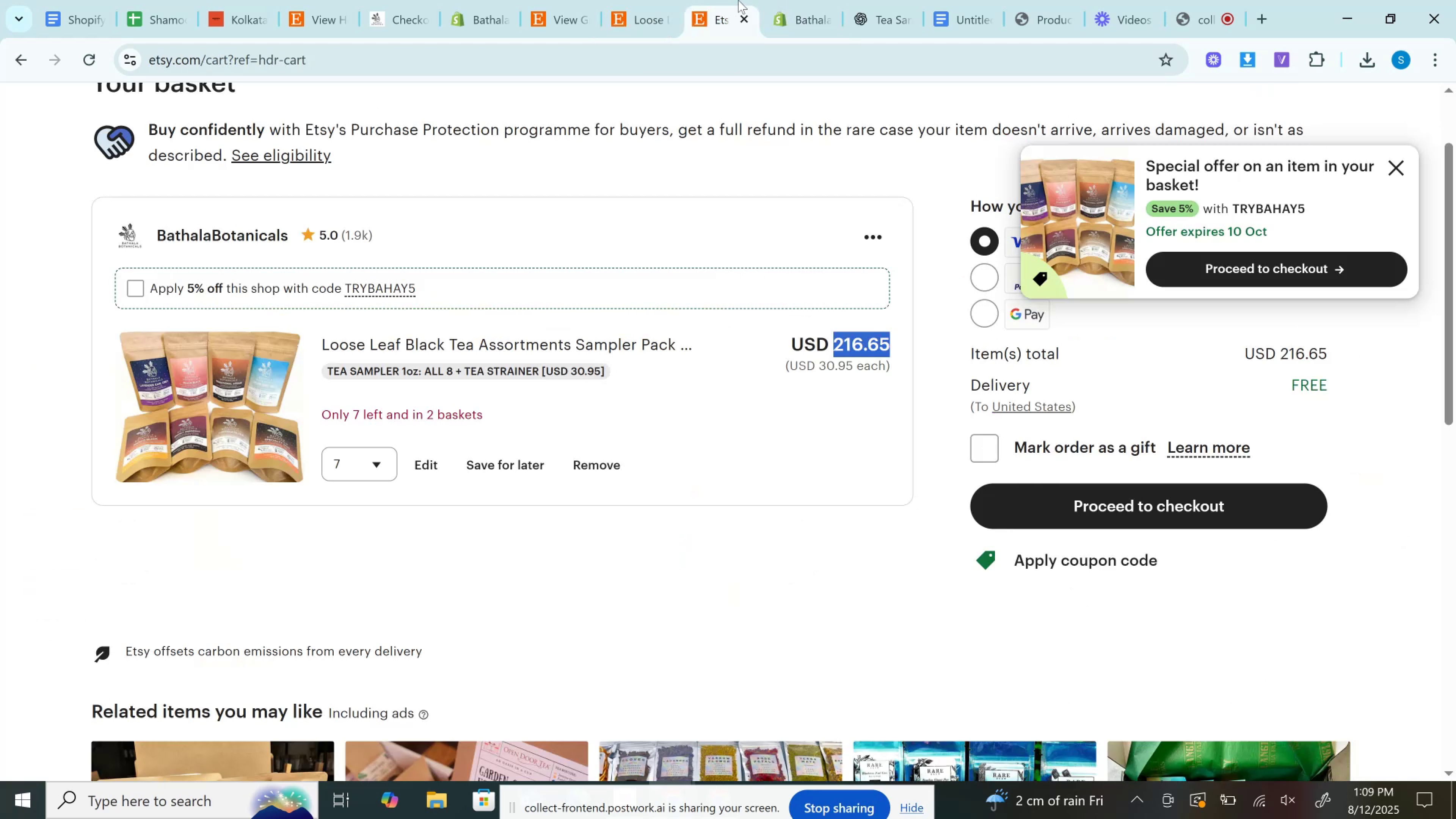 
left_click_drag(start_coordinate=[715, 10], to_coordinate=[908, 0])
 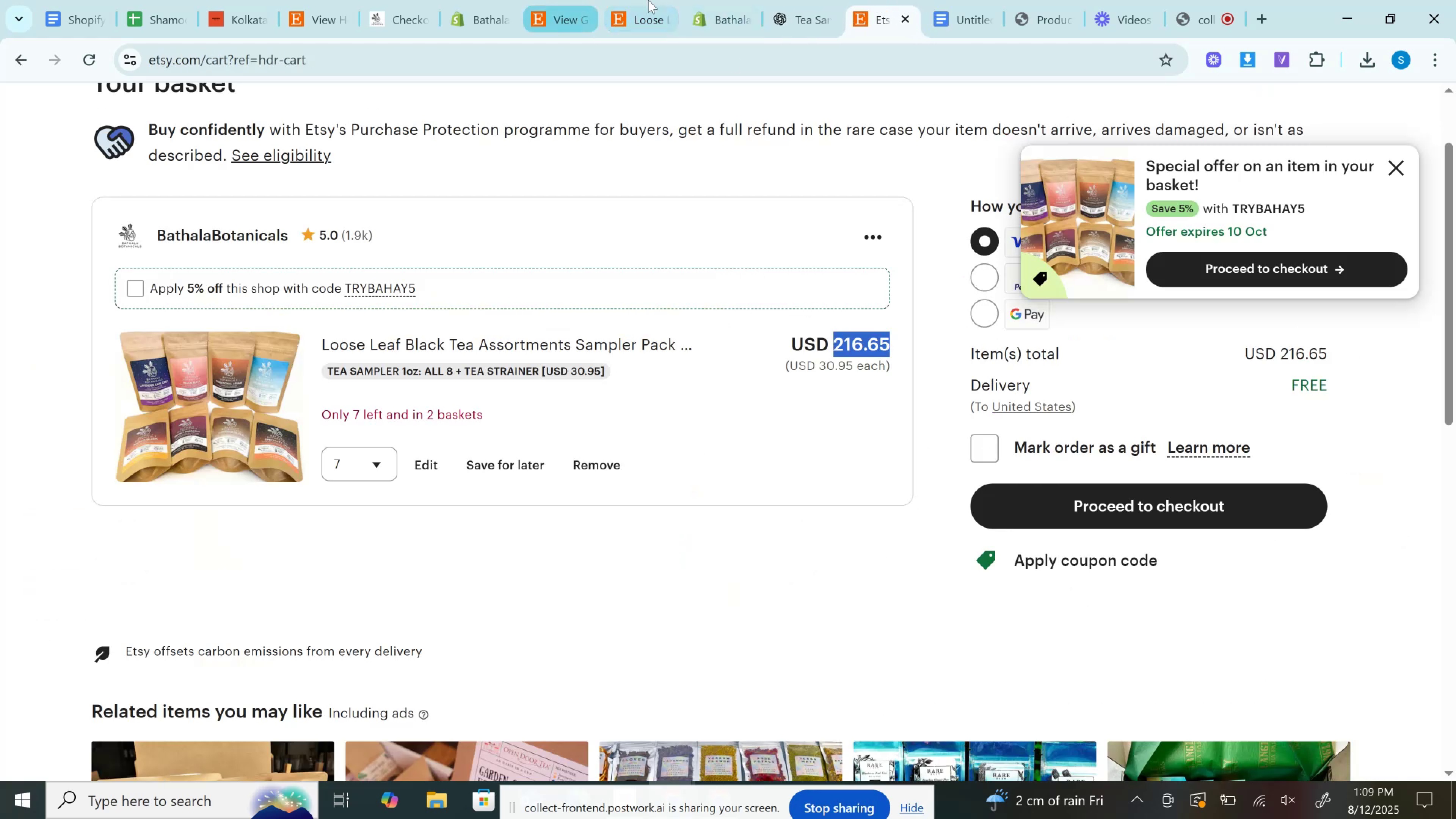 
left_click([654, 0])
 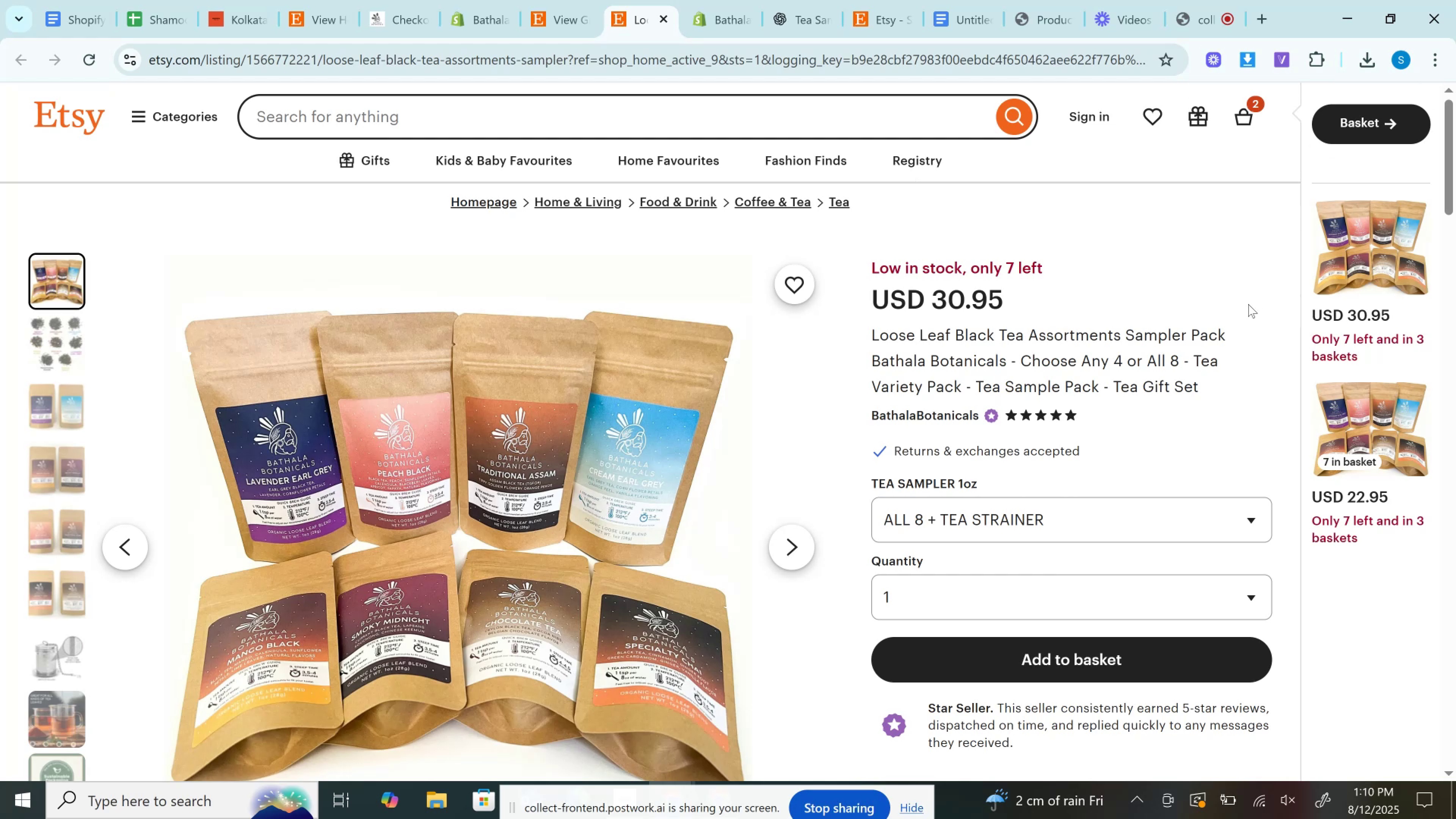 
wait(7.55)
 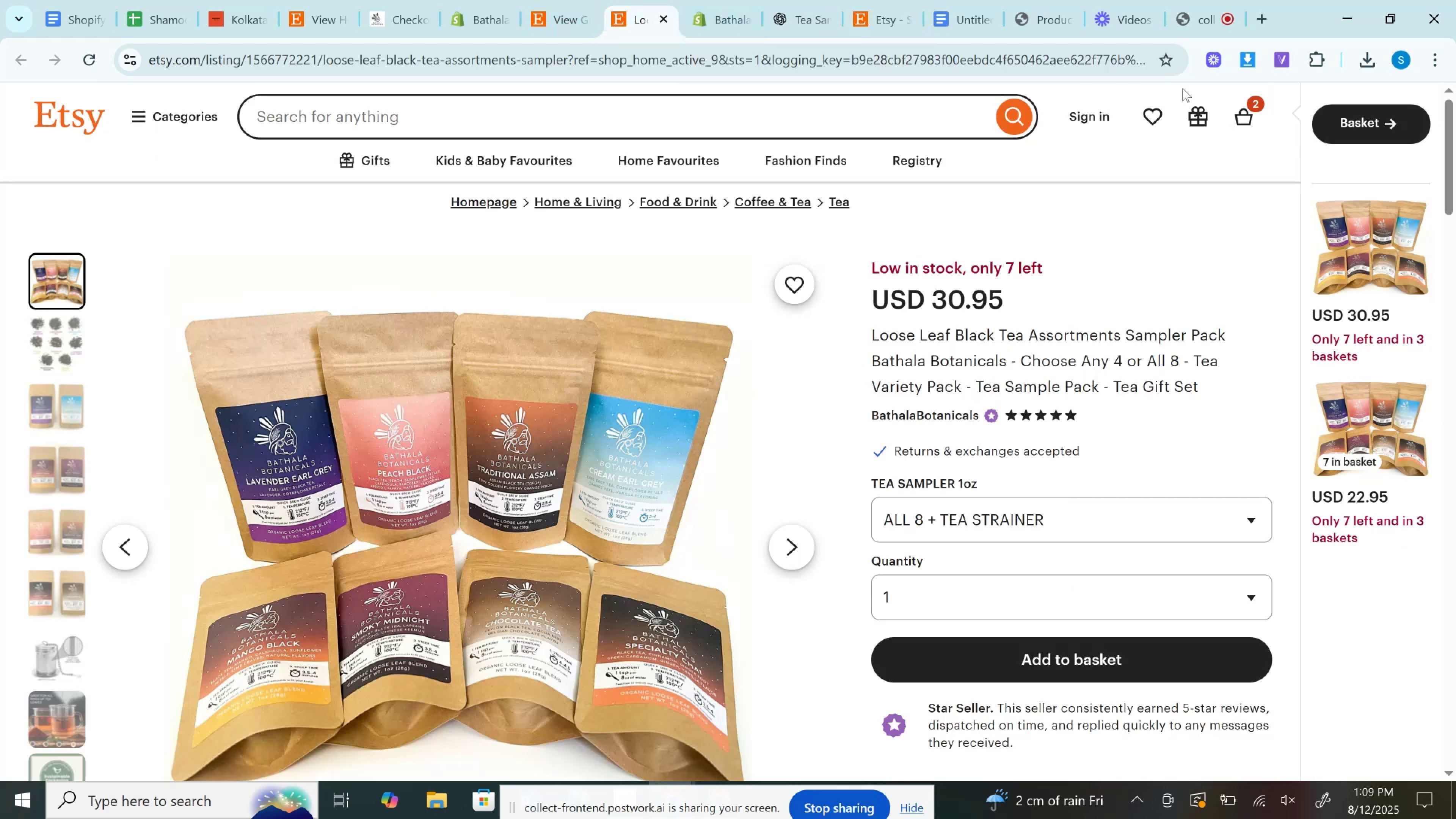 
left_click([1254, 61])
 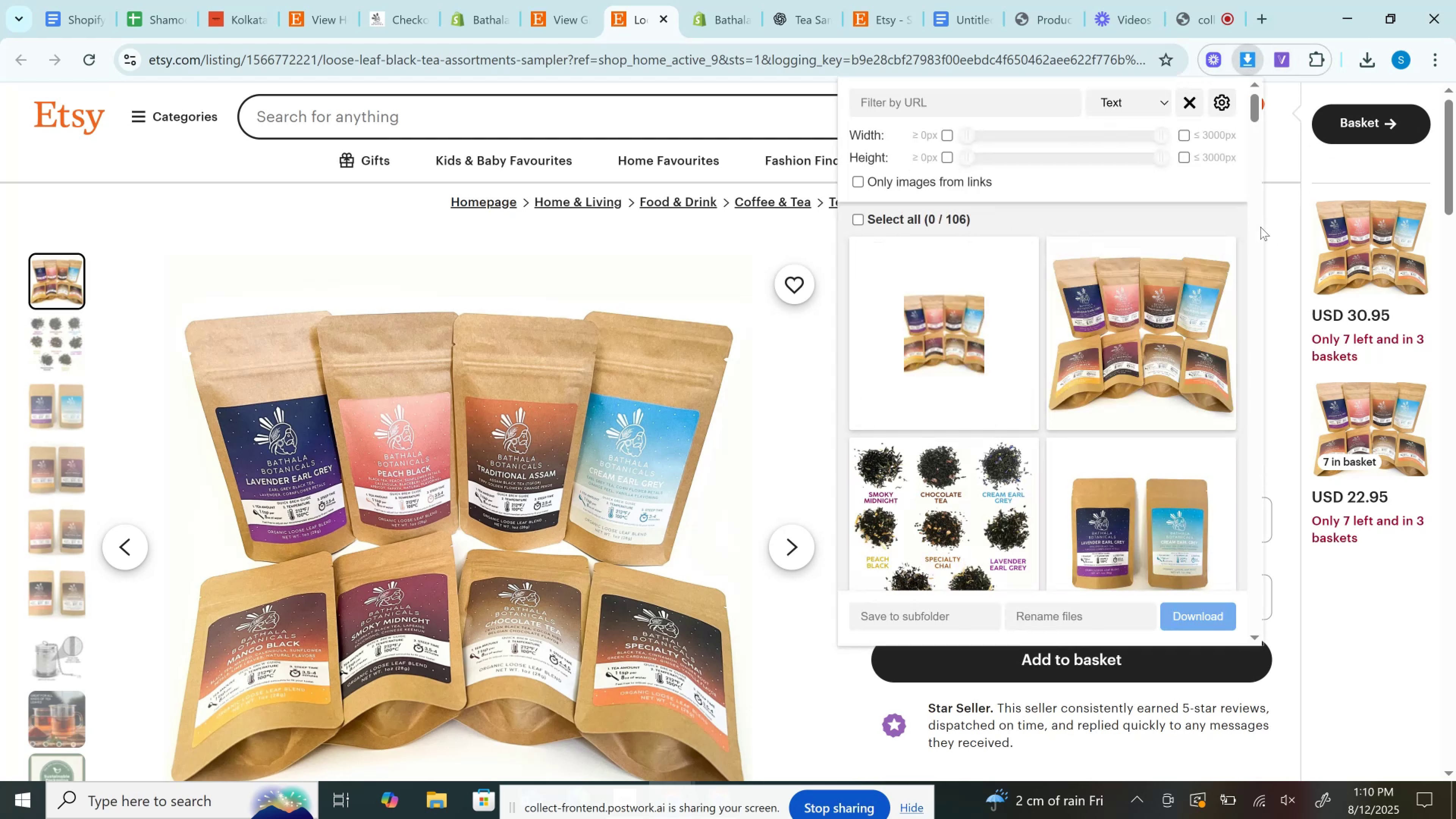 
left_click([1214, 260])
 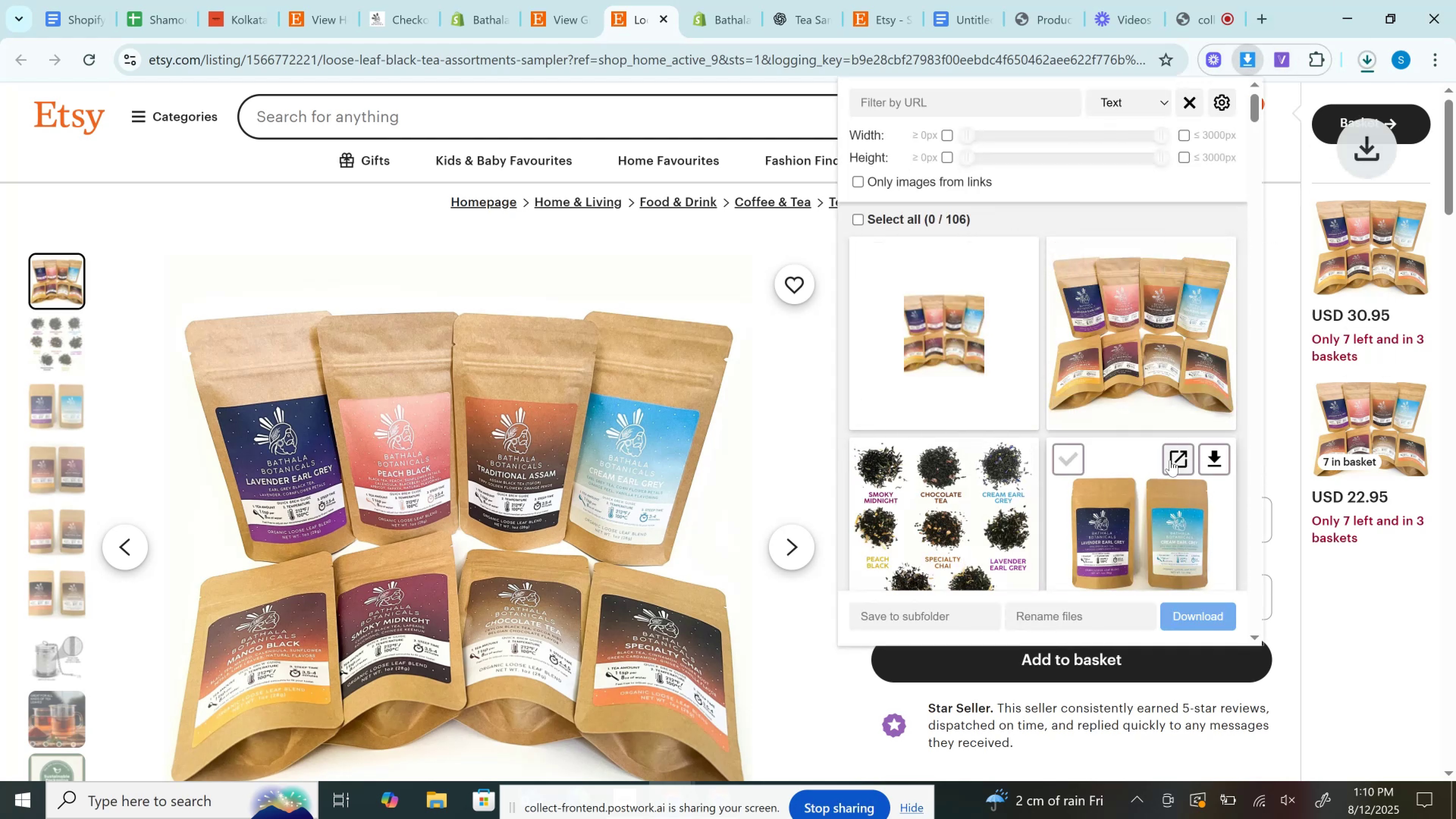 
left_click_drag(start_coordinate=[1221, 463], to_coordinate=[1223, 463])
 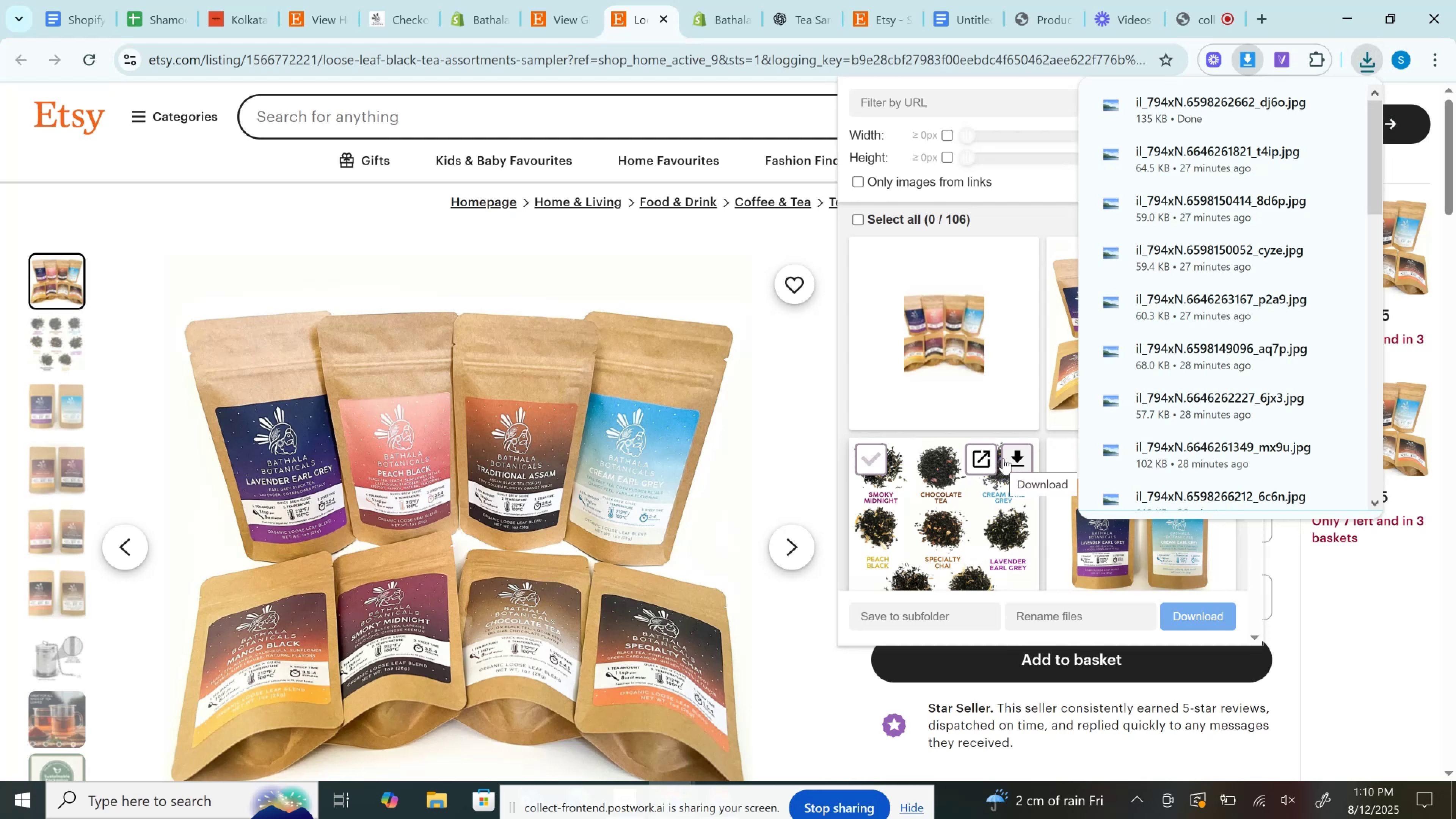 
left_click([1004, 458])
 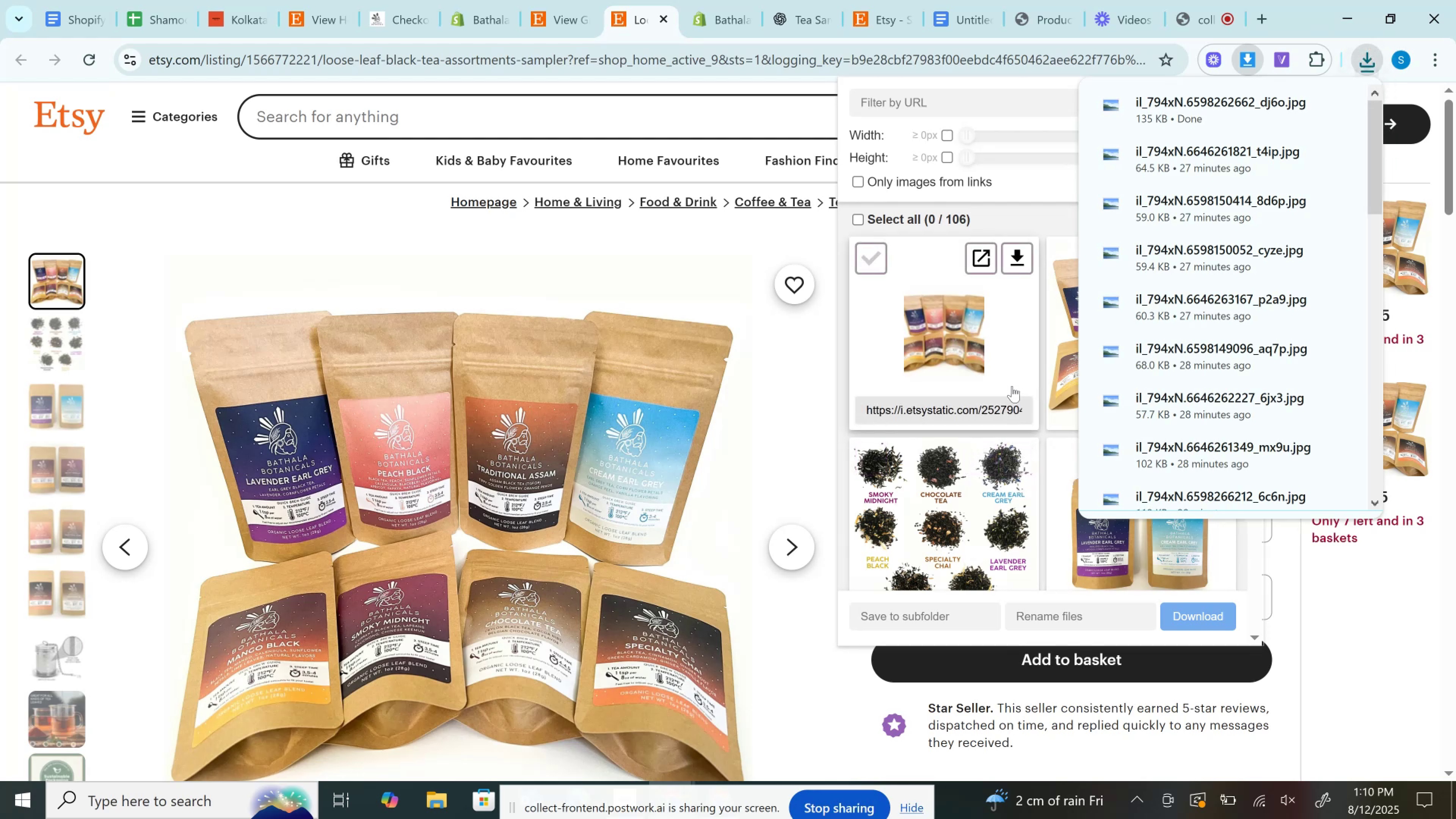 
scroll: coordinate [1012, 386], scroll_direction: down, amount: 1.0
 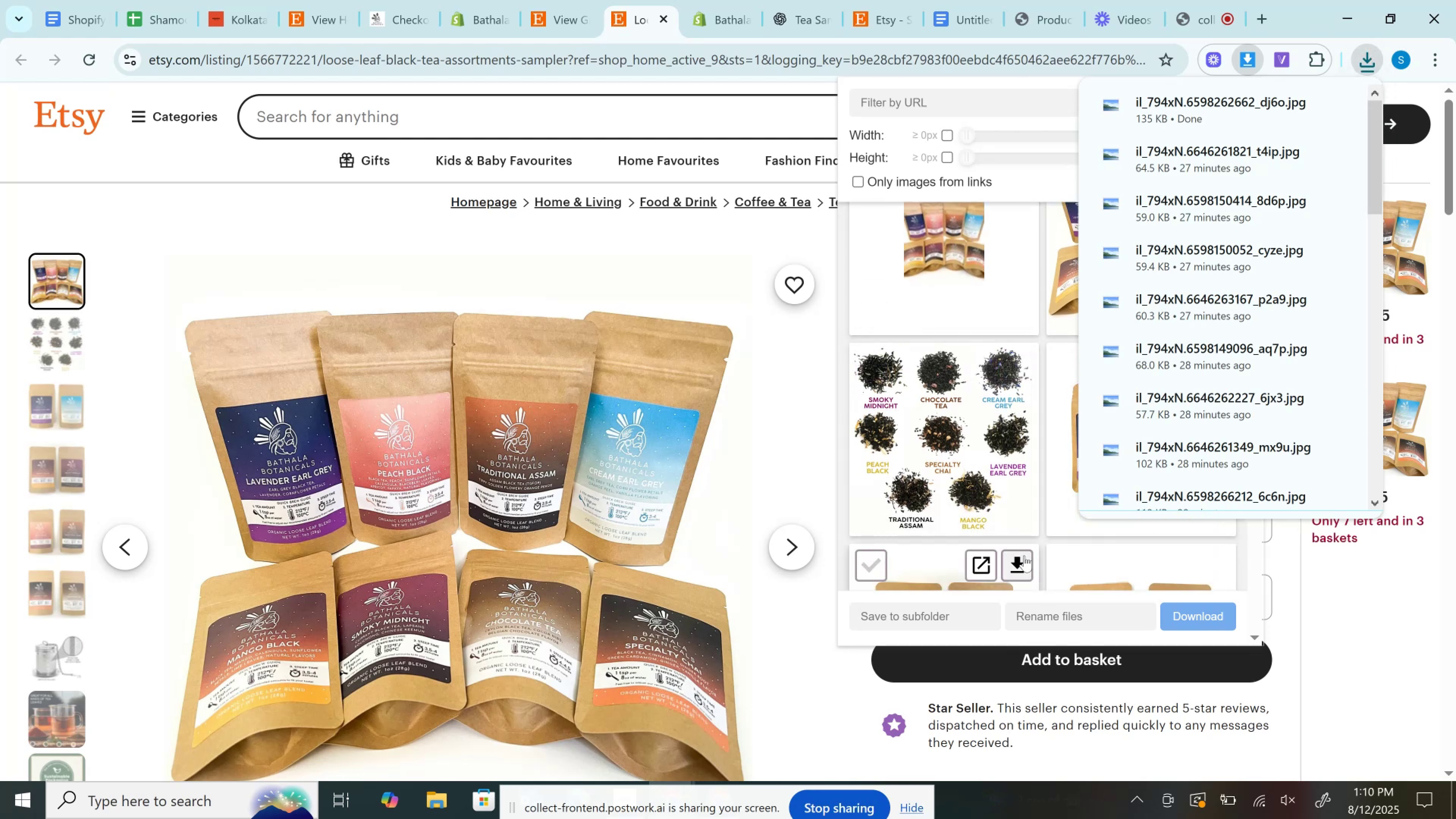 
left_click([1023, 564])
 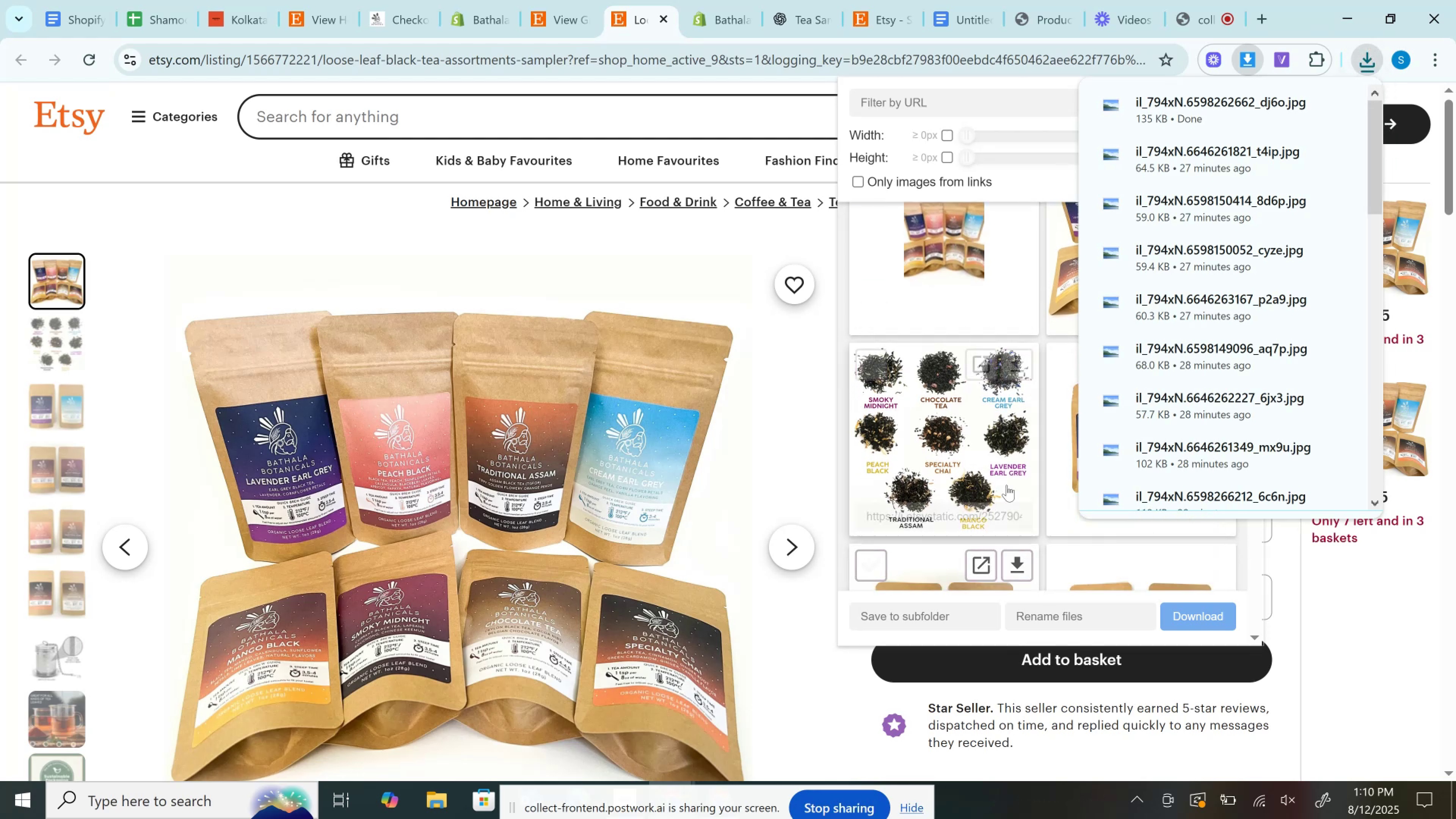 
scroll: coordinate [1007, 483], scroll_direction: down, amount: 1.0
 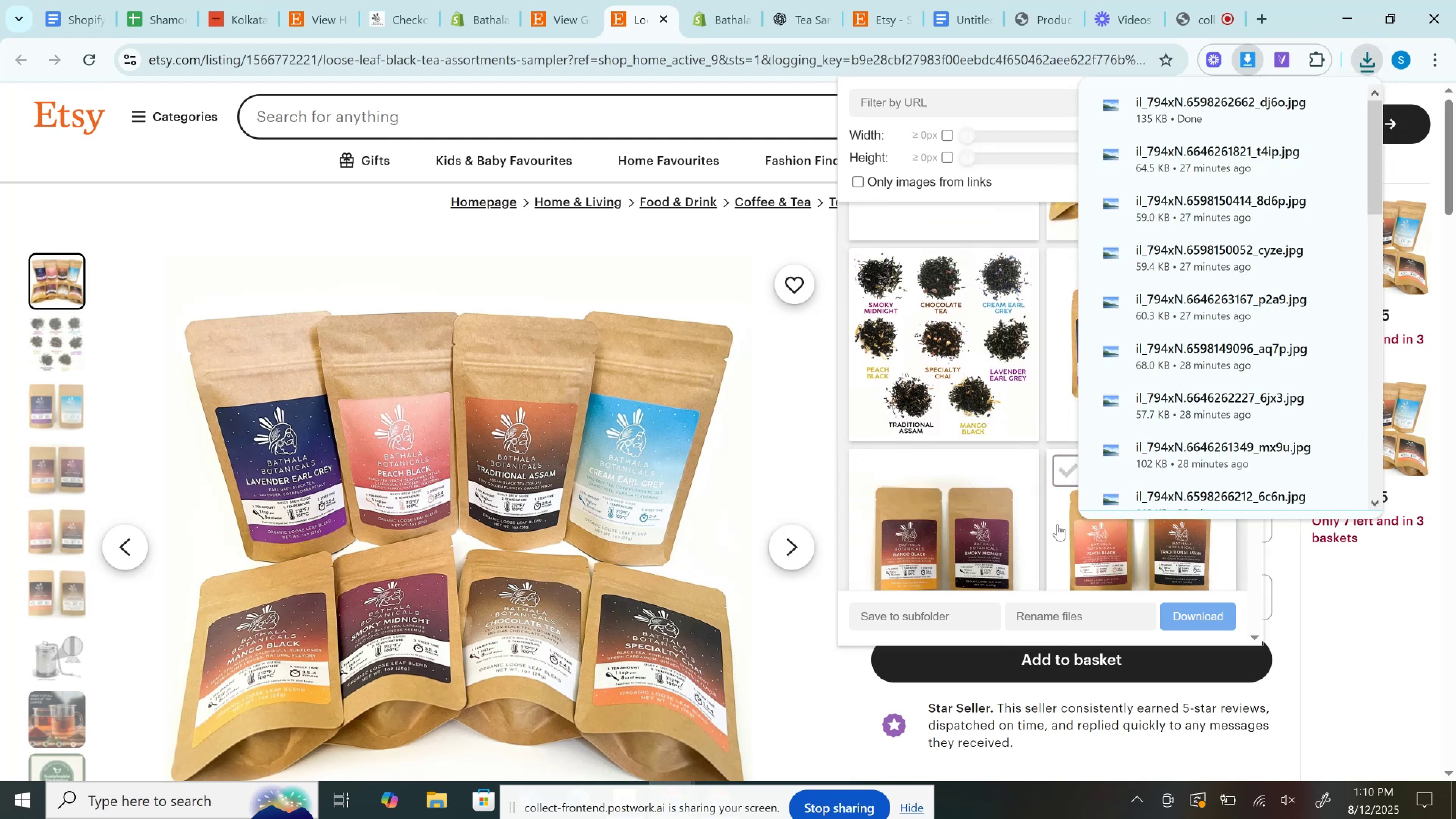 
scroll: coordinate [1086, 545], scroll_direction: up, amount: 1.0
 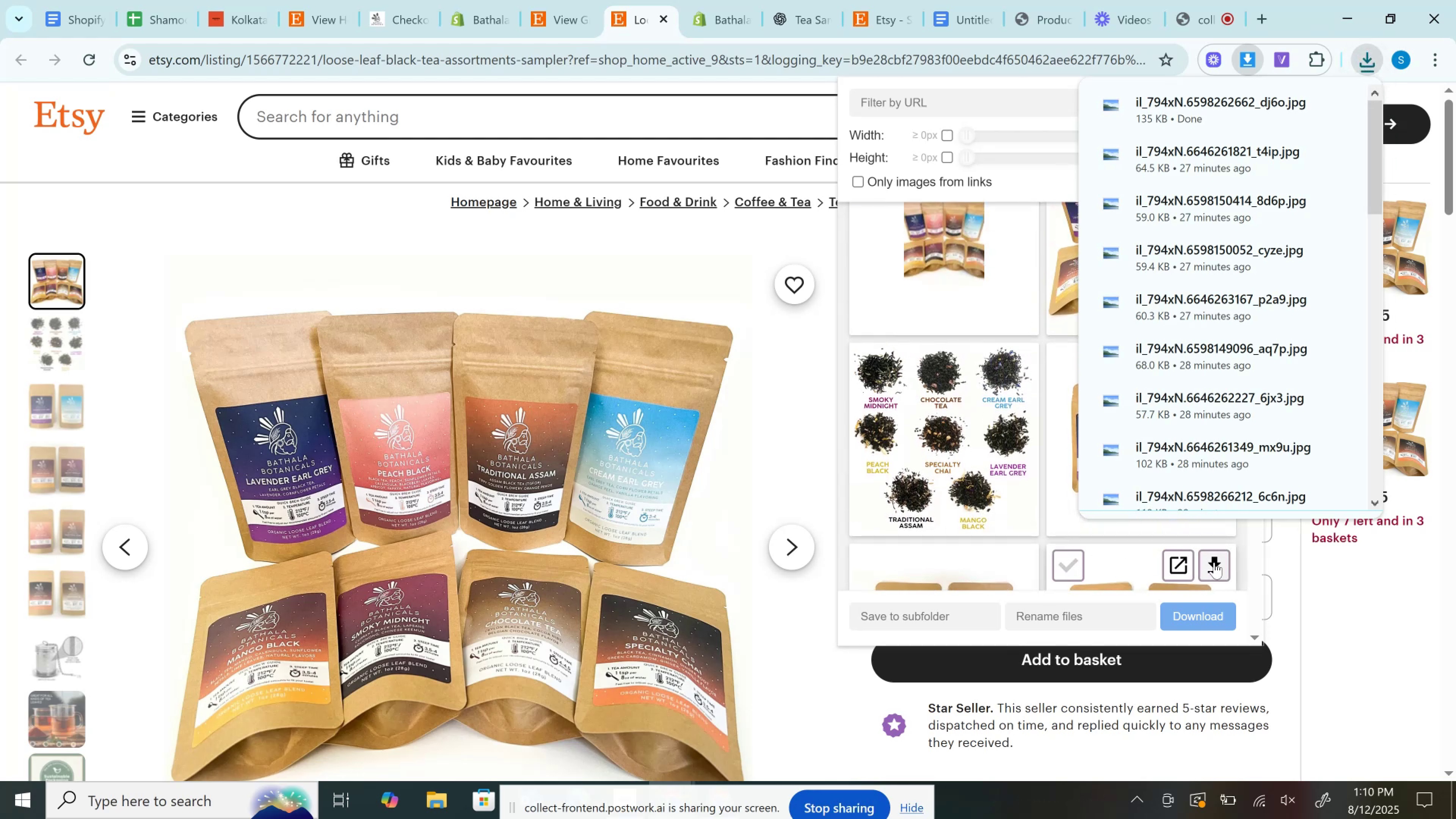 
left_click([1214, 562])
 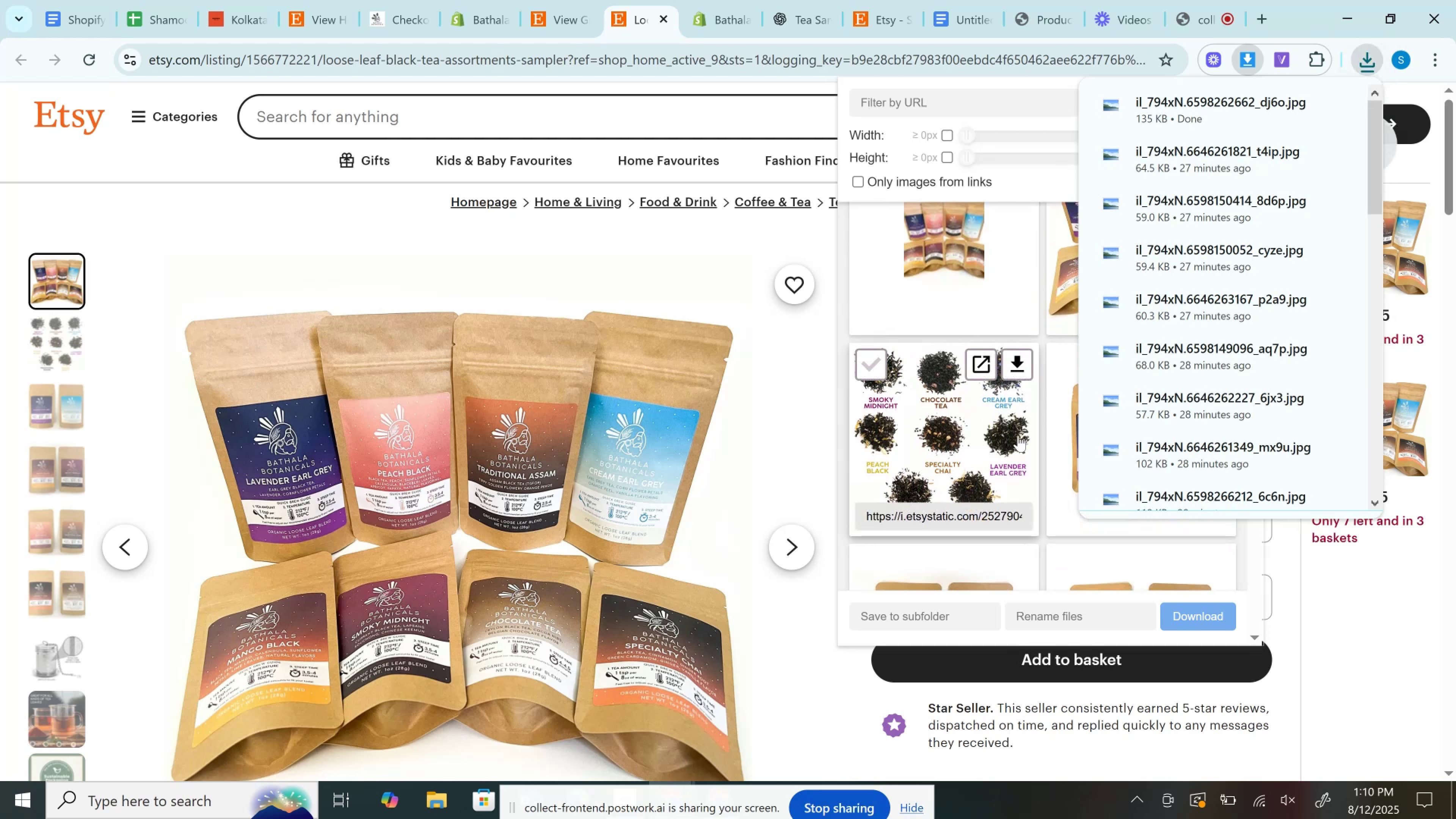 
scroll: coordinate [1018, 435], scroll_direction: down, amount: 3.0
 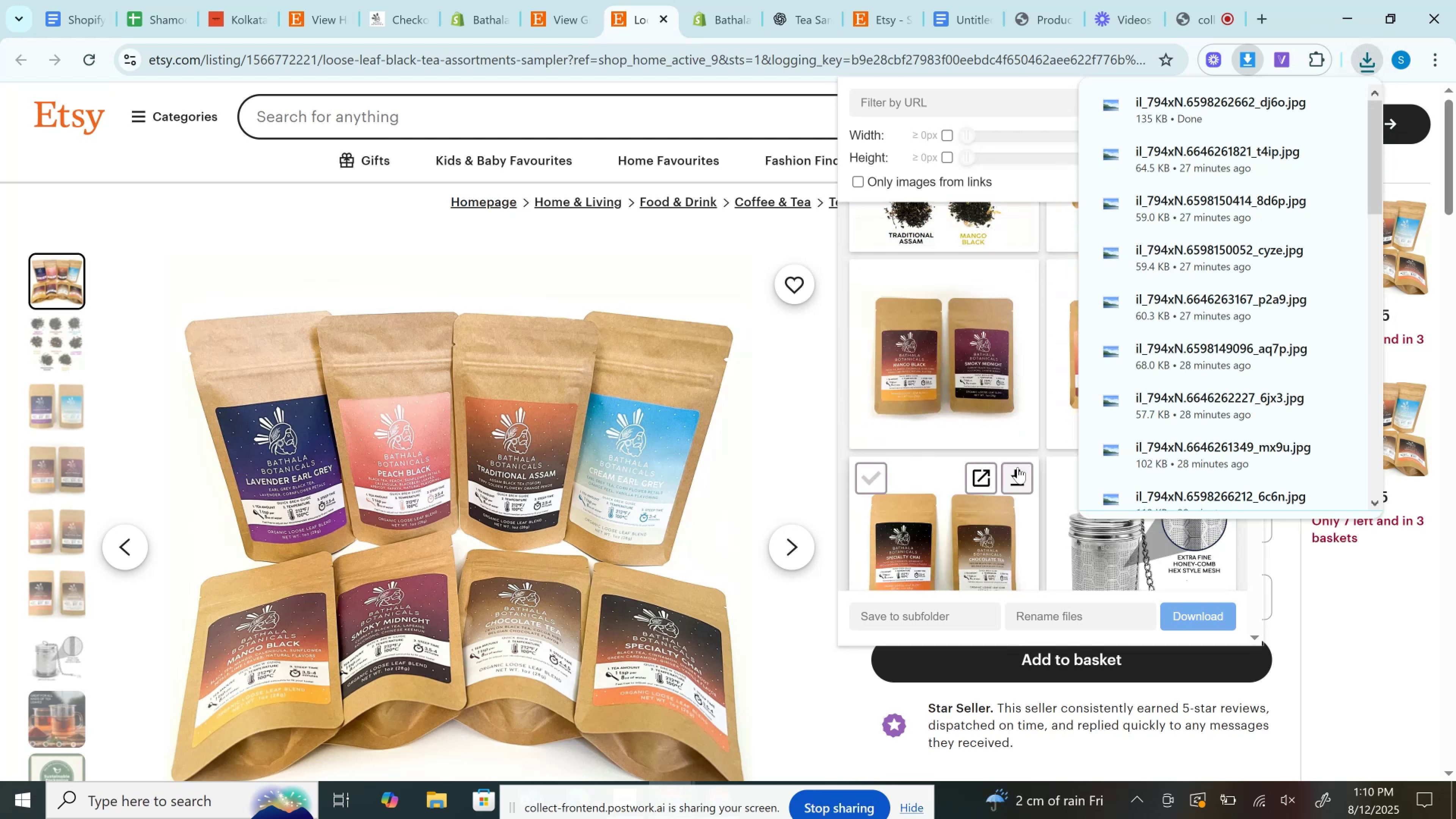 
left_click([1018, 467])
 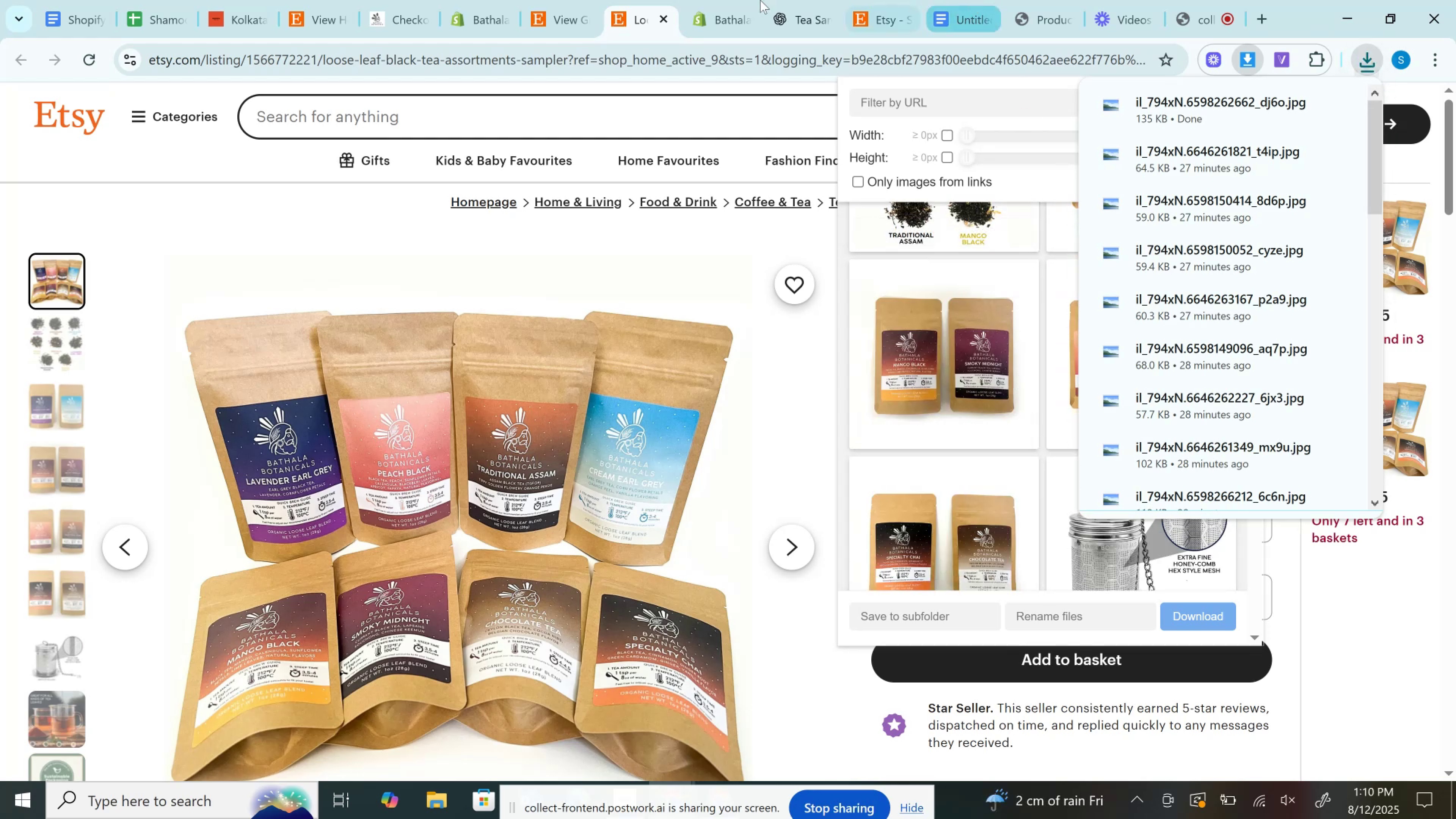 
left_click([740, 0])
 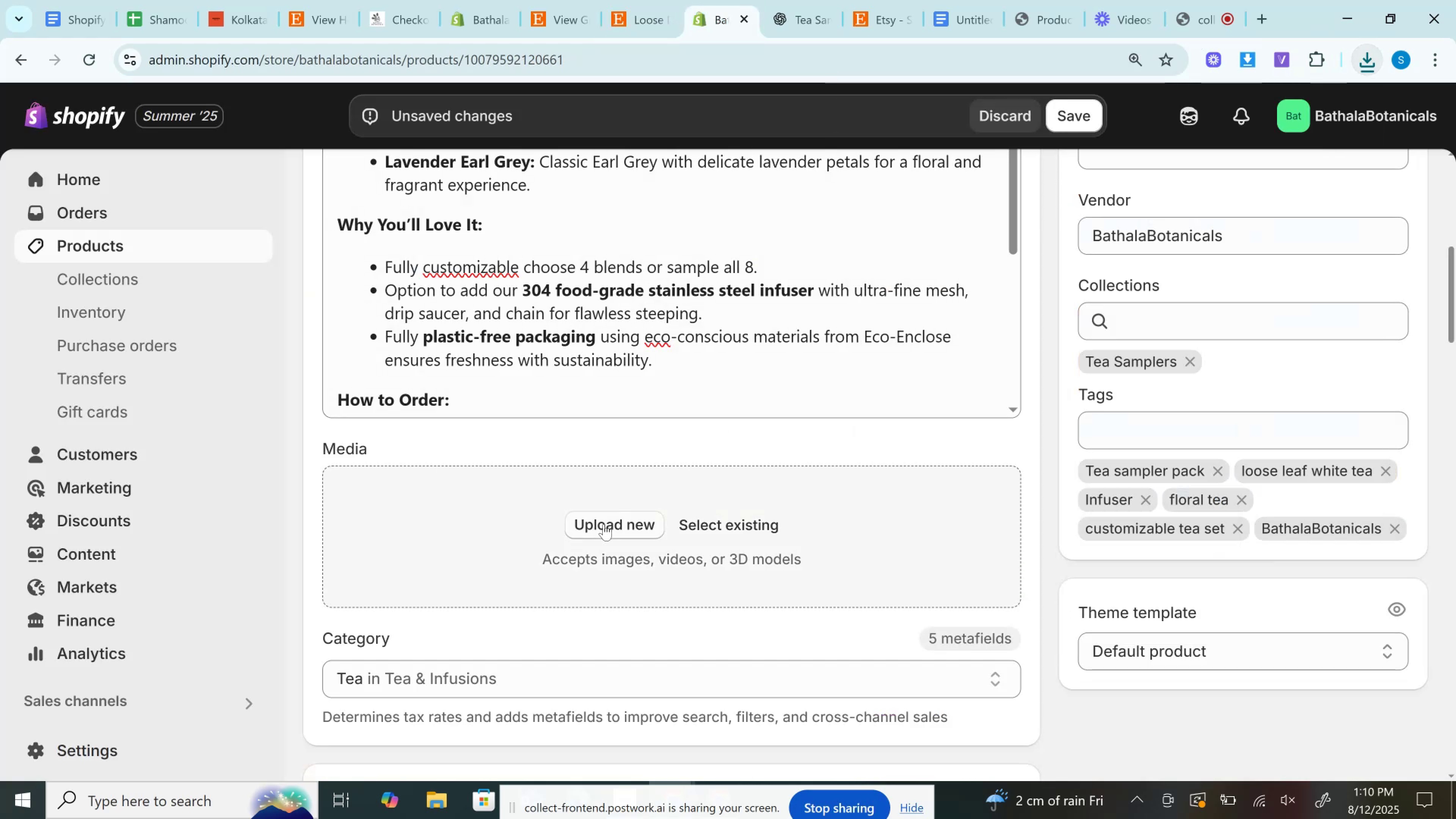 
left_click([604, 524])
 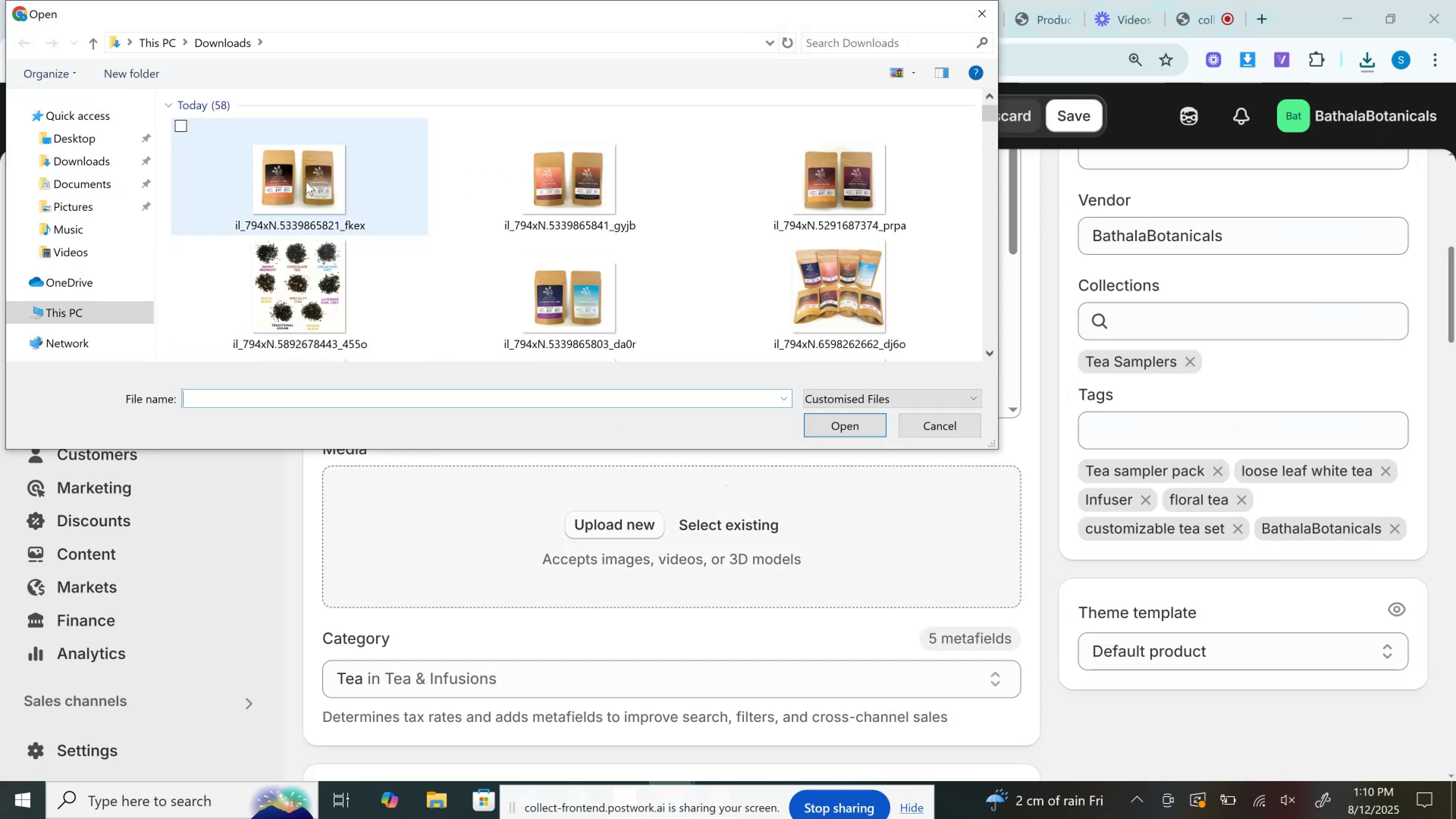 
scroll: coordinate [348, 215], scroll_direction: down, amount: 1.0
 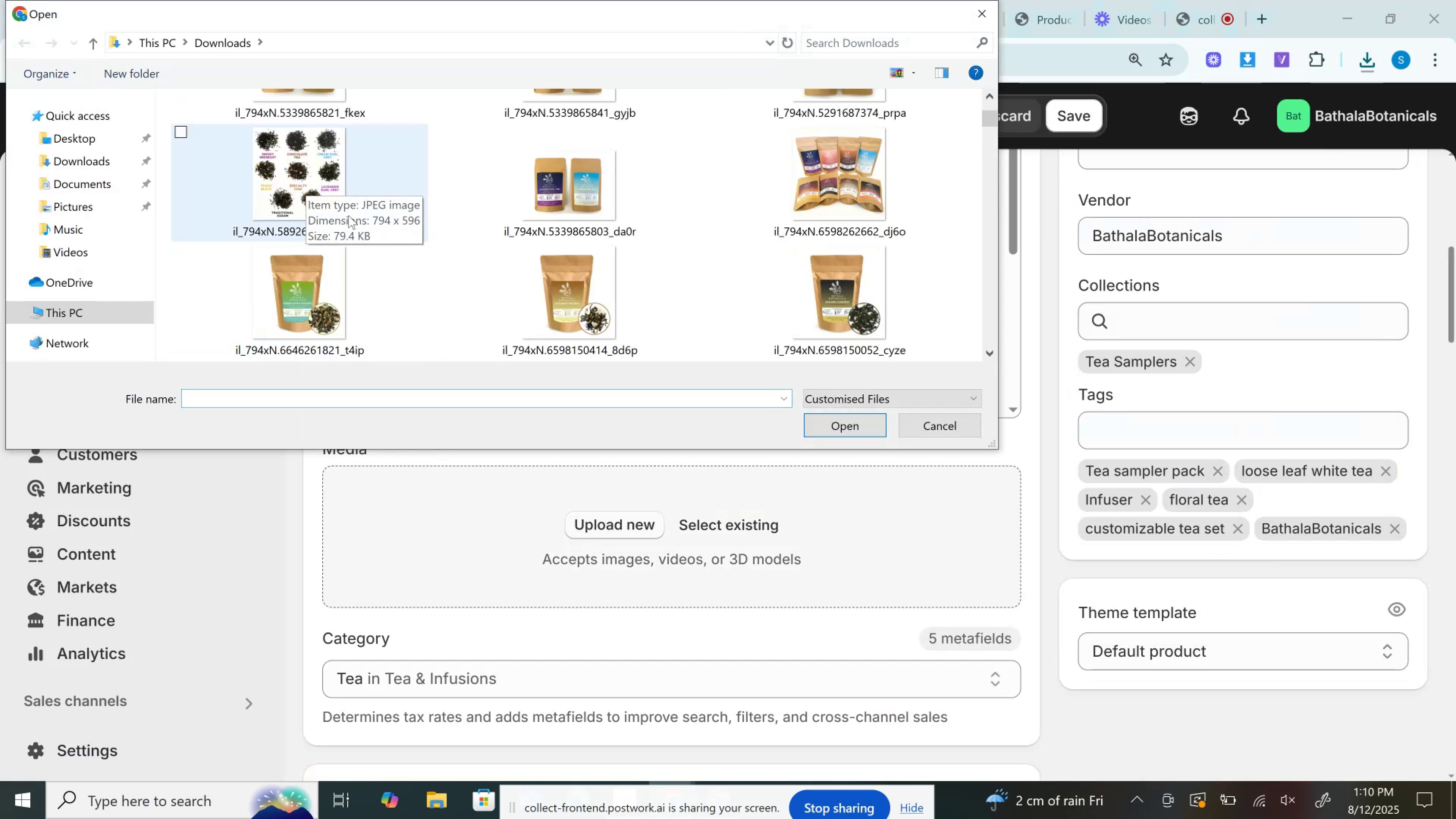 
scroll: coordinate [348, 215], scroll_direction: up, amount: 2.0
 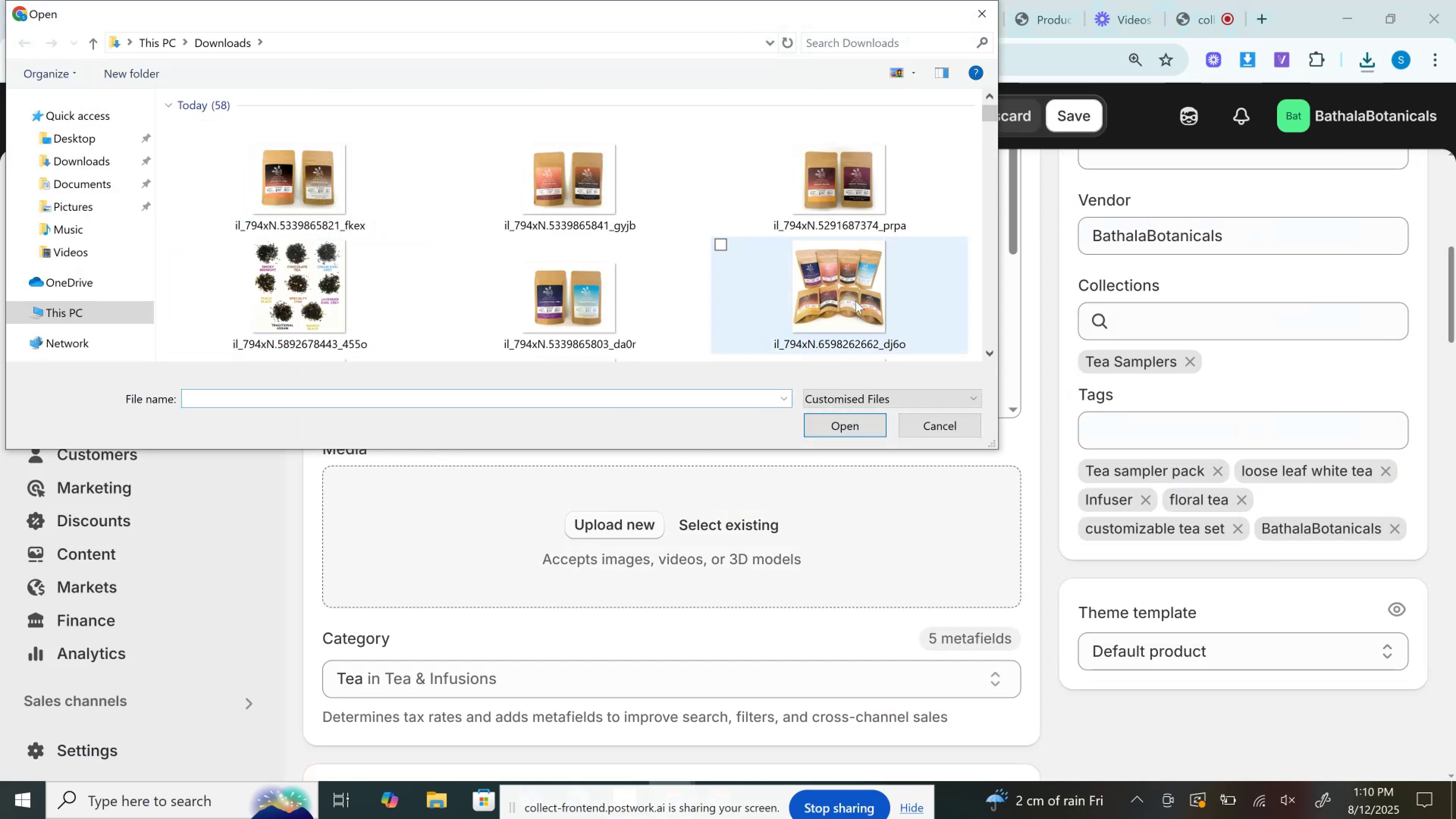 
hold_key(key=ControlLeft, duration=1.52)
left_click([855, 301])
 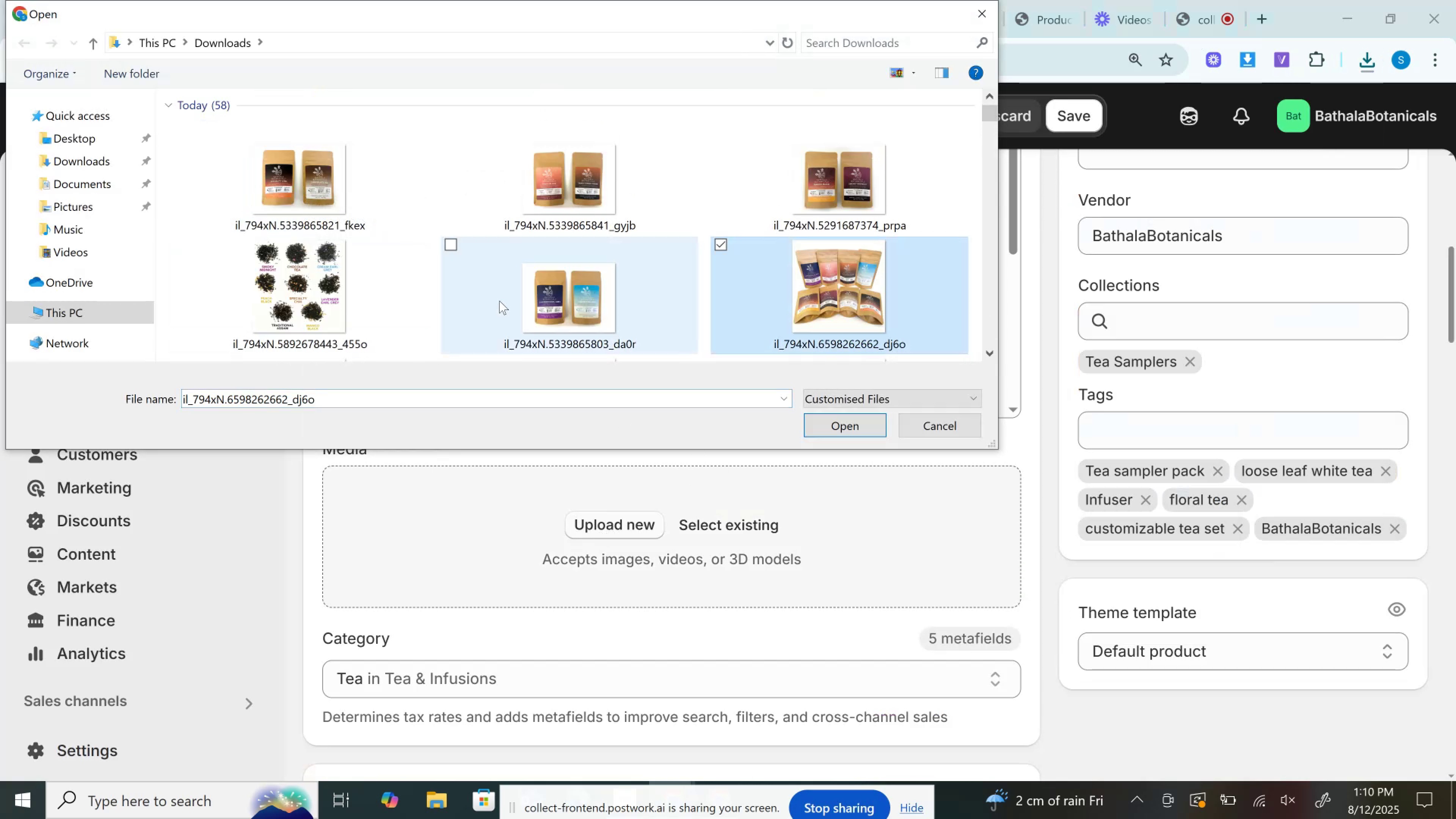 
double_click([499, 301])
 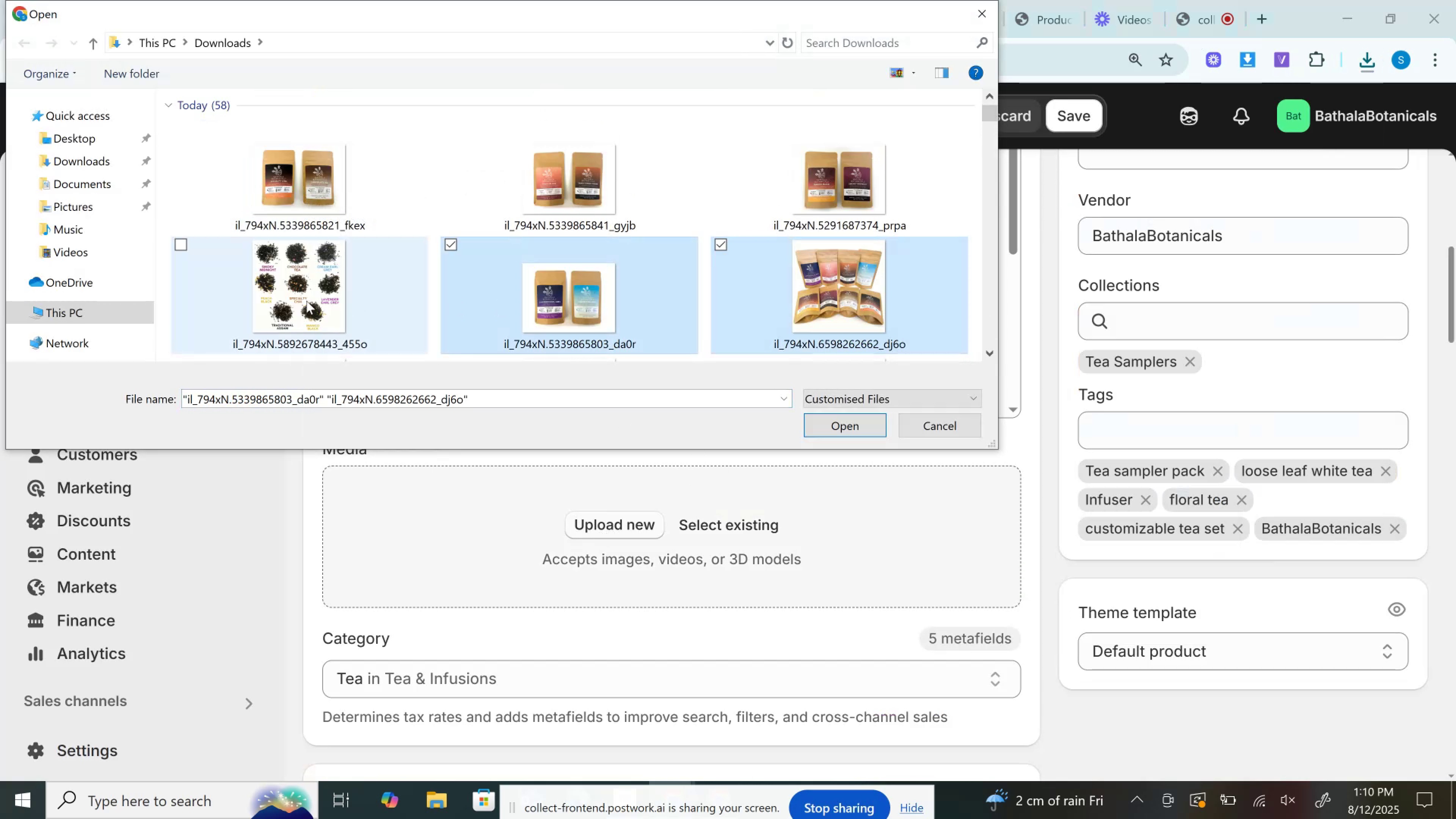 
triple_click([306, 301])
 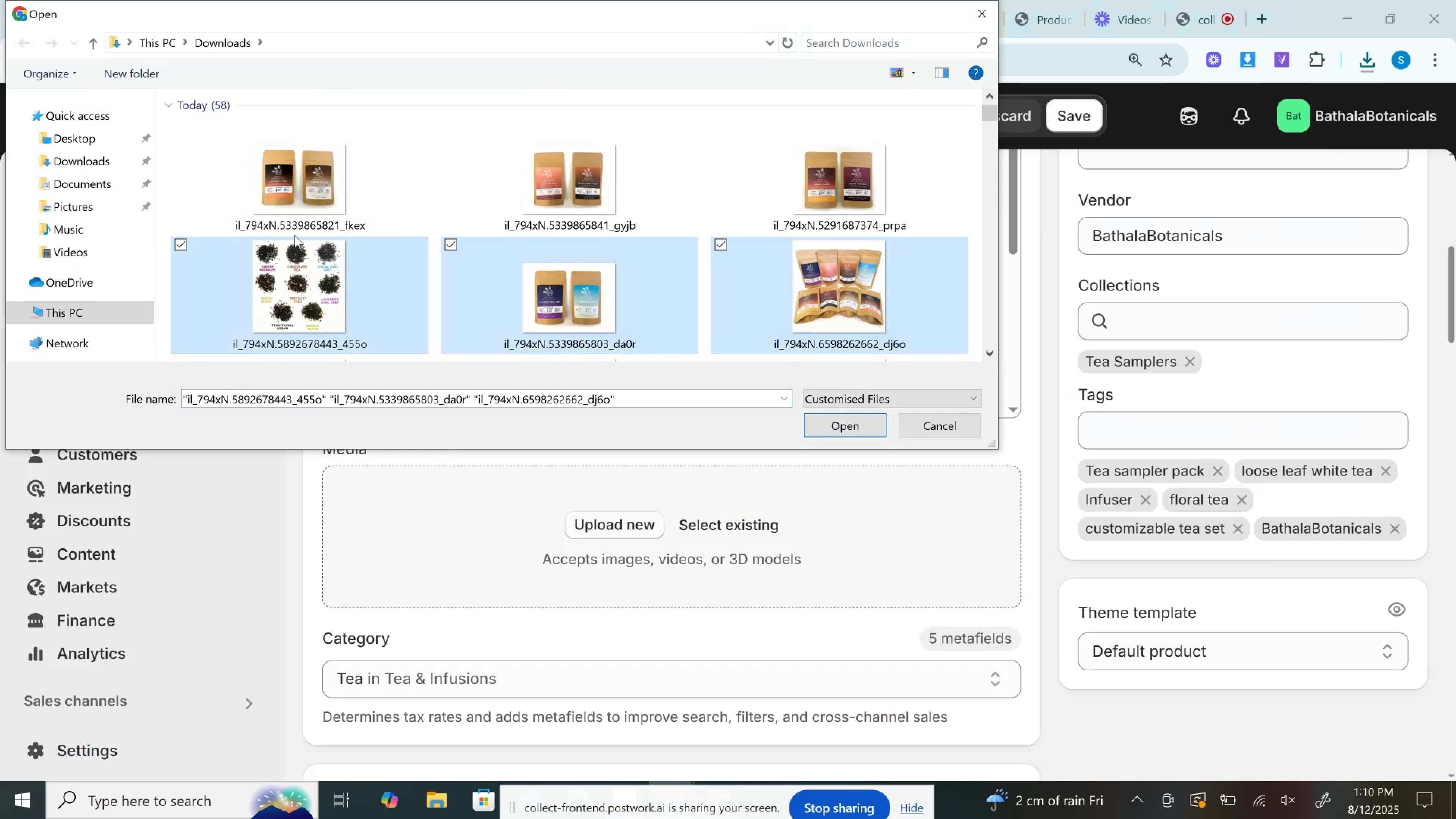 
hold_key(key=ControlLeft, duration=1.44)
triple_click([290, 208])
 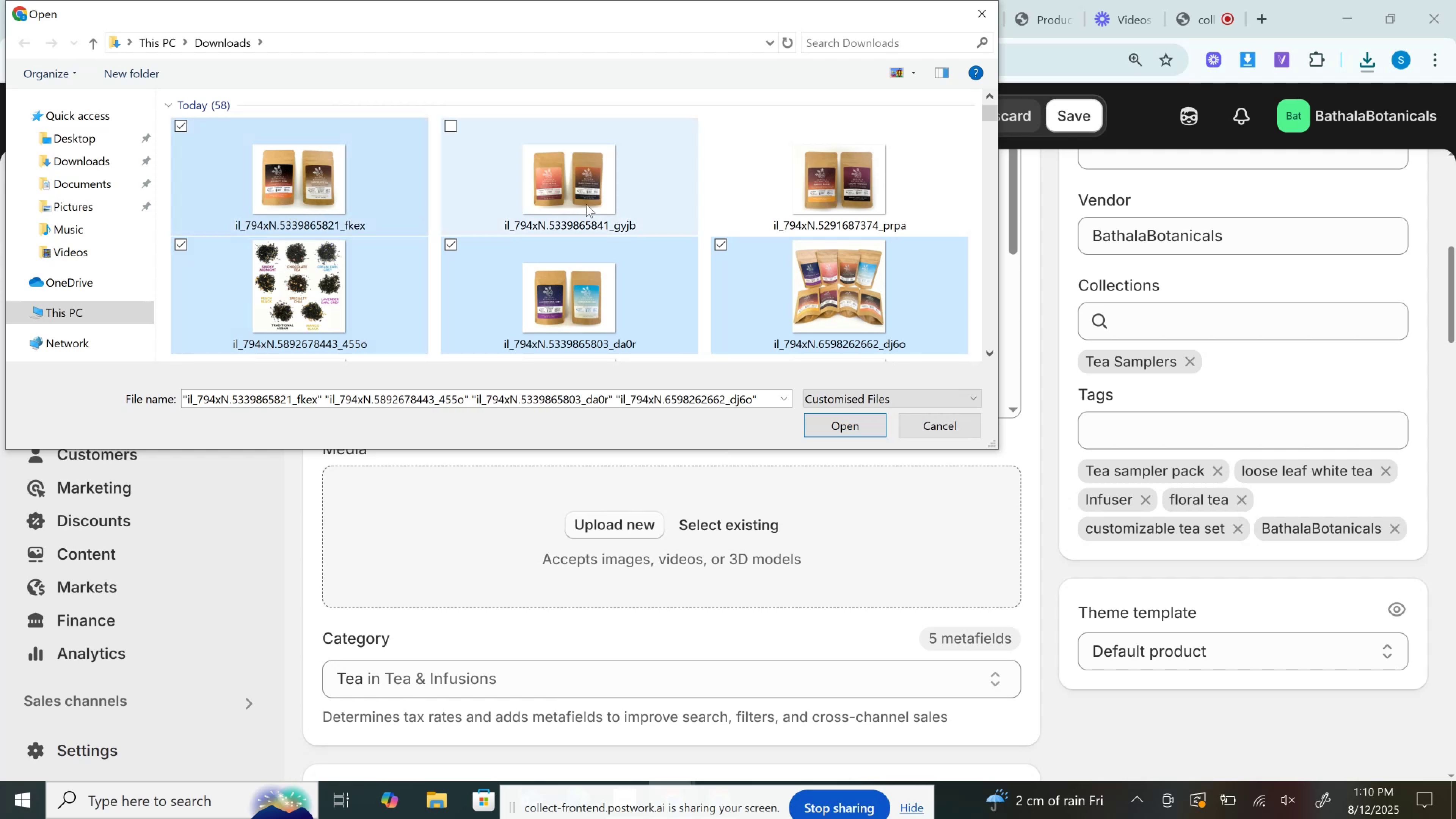 
triple_click([586, 204])
 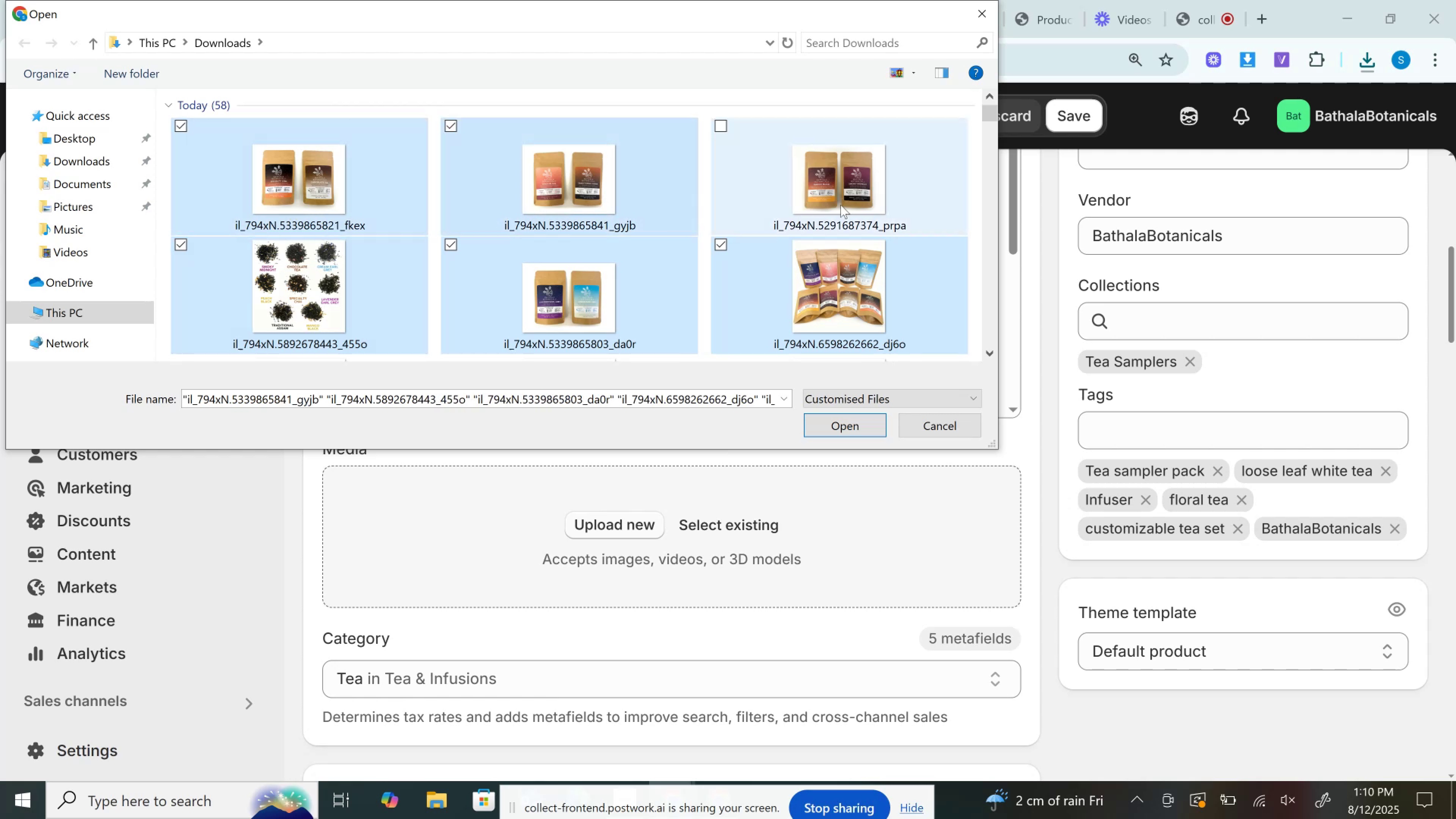 
triple_click([841, 205])
 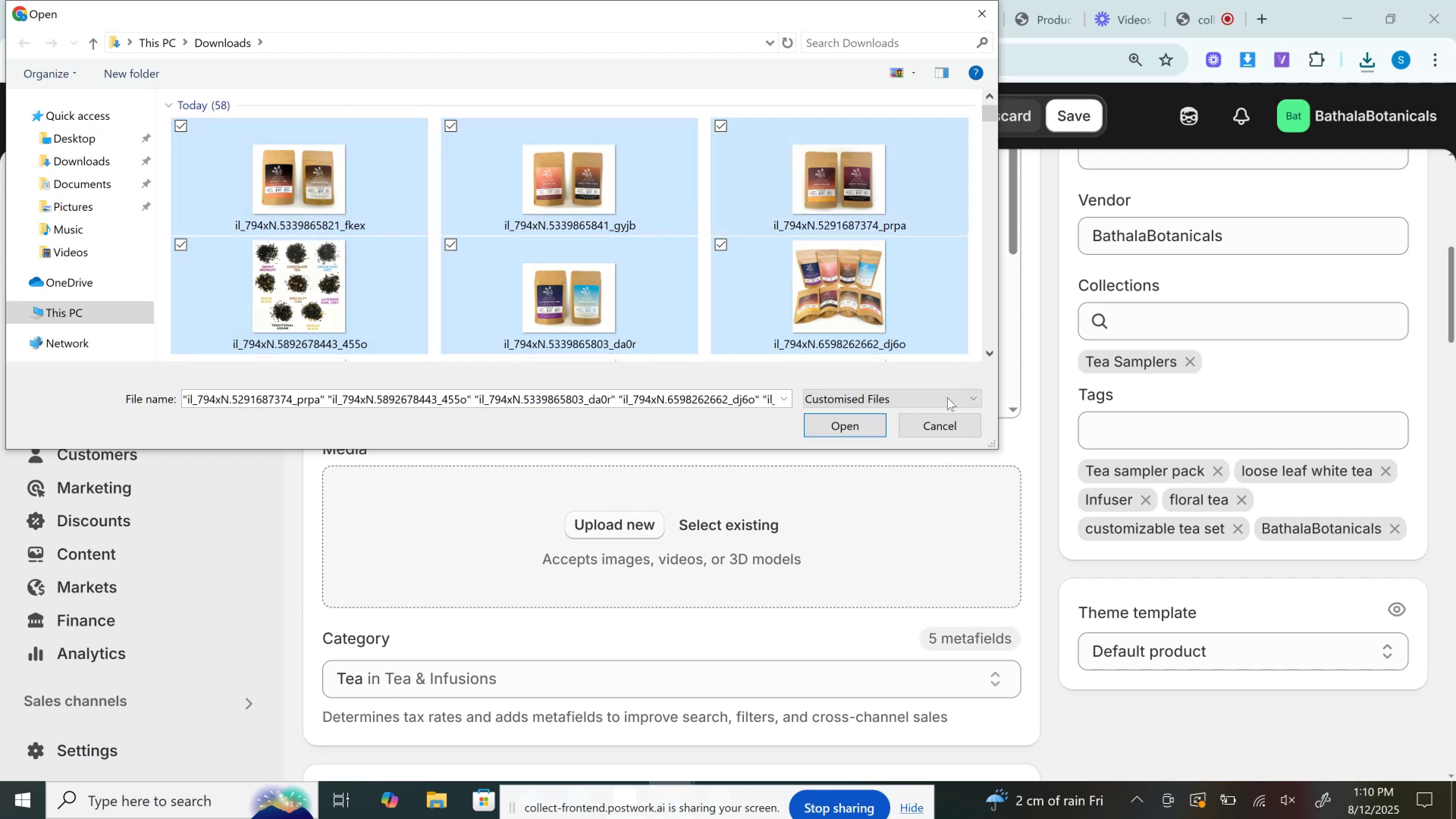 
left_click([864, 430])
 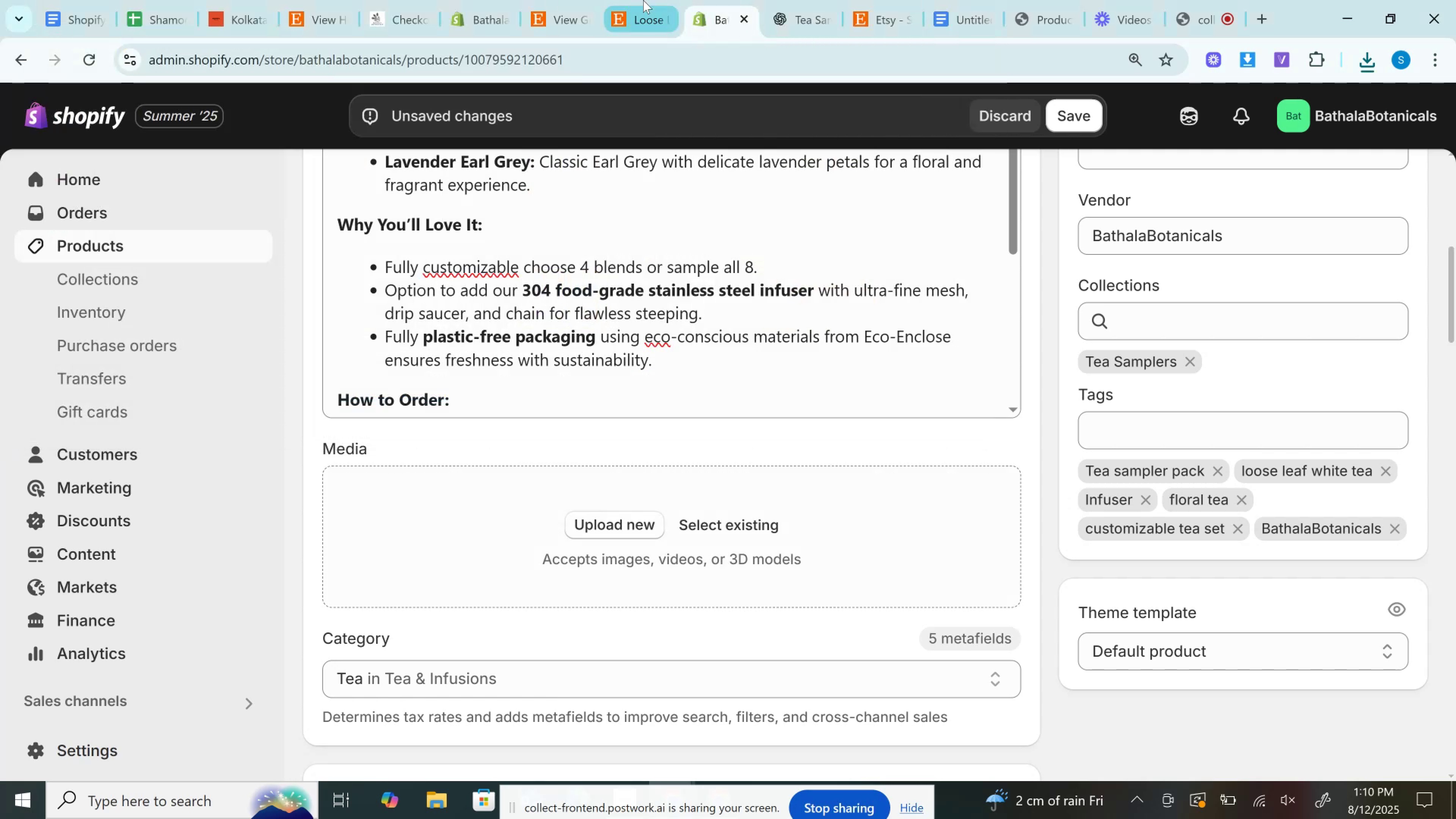 
left_click([643, 0])
 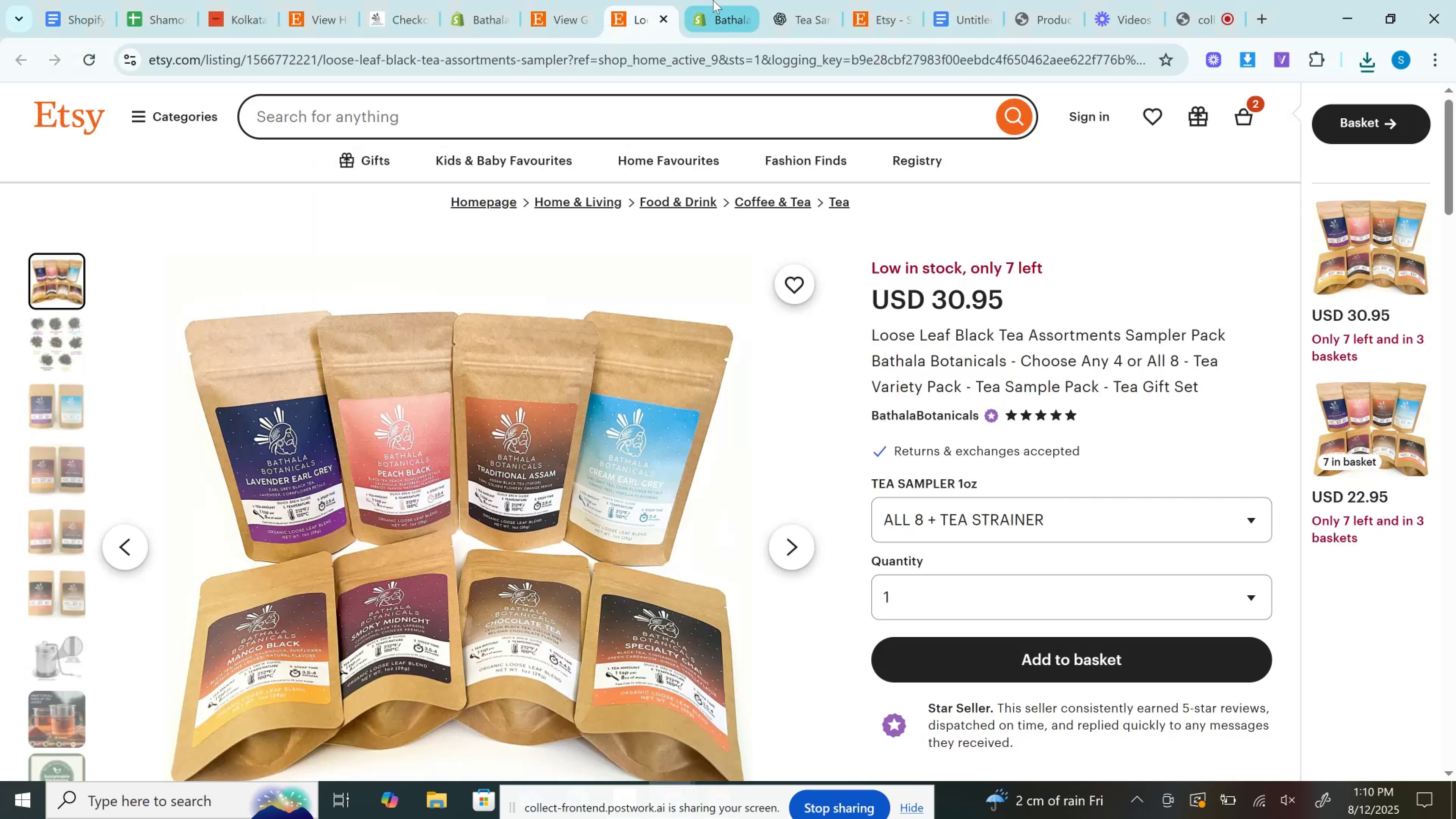 
left_click([715, 0])
 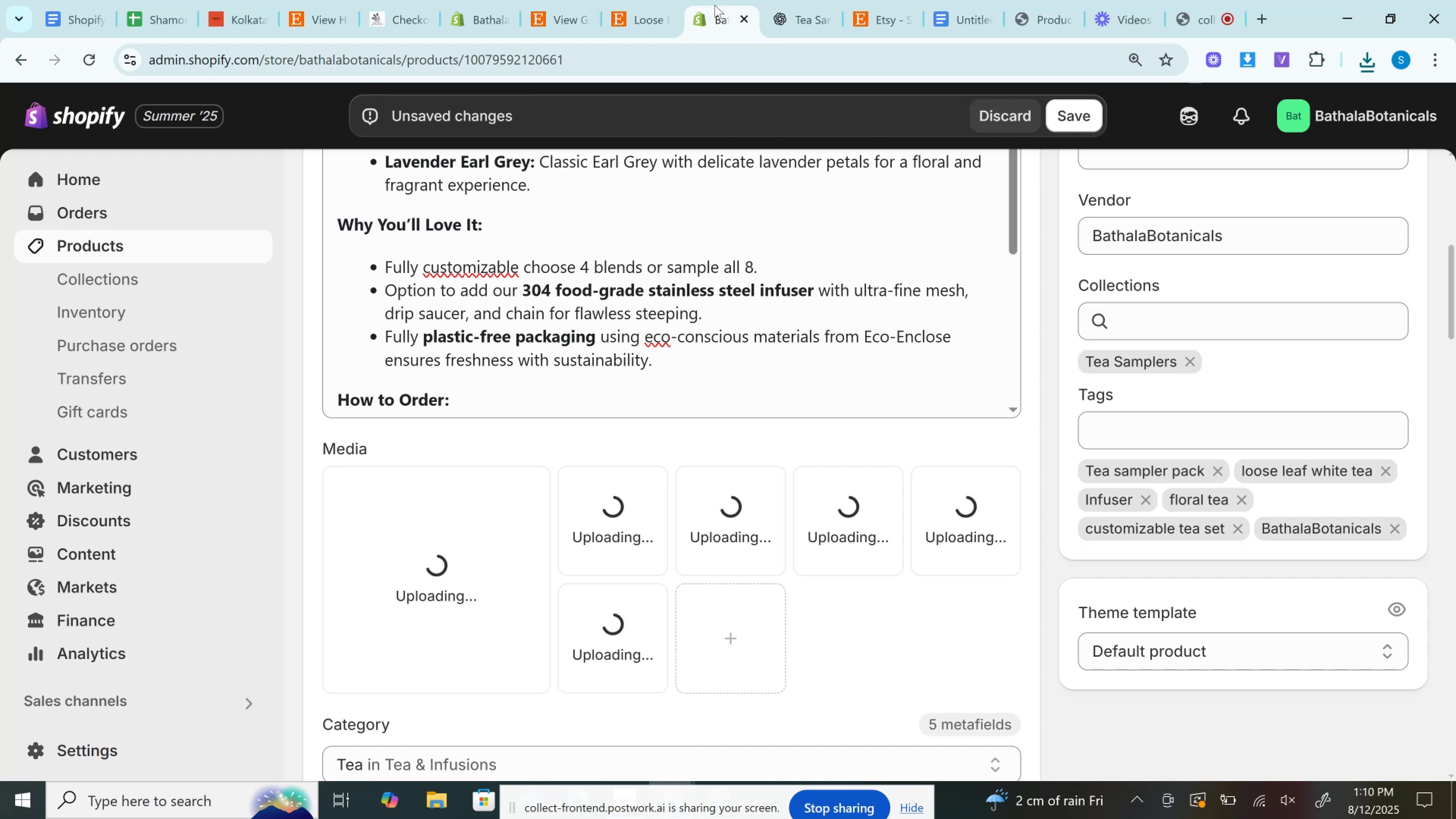 
wait(23.42)
 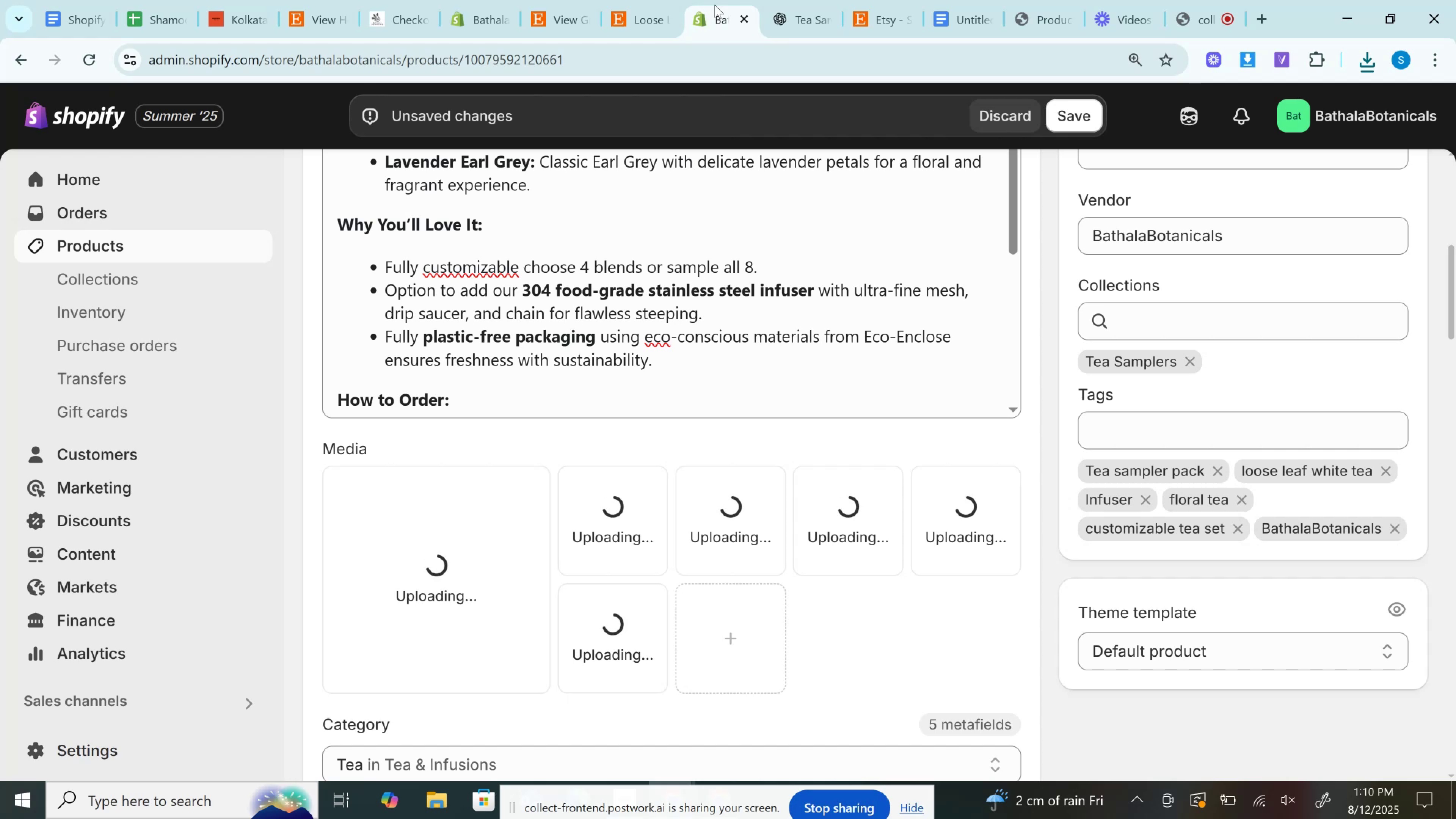 
left_click_drag(start_coordinate=[624, 628], to_coordinate=[442, 555])
 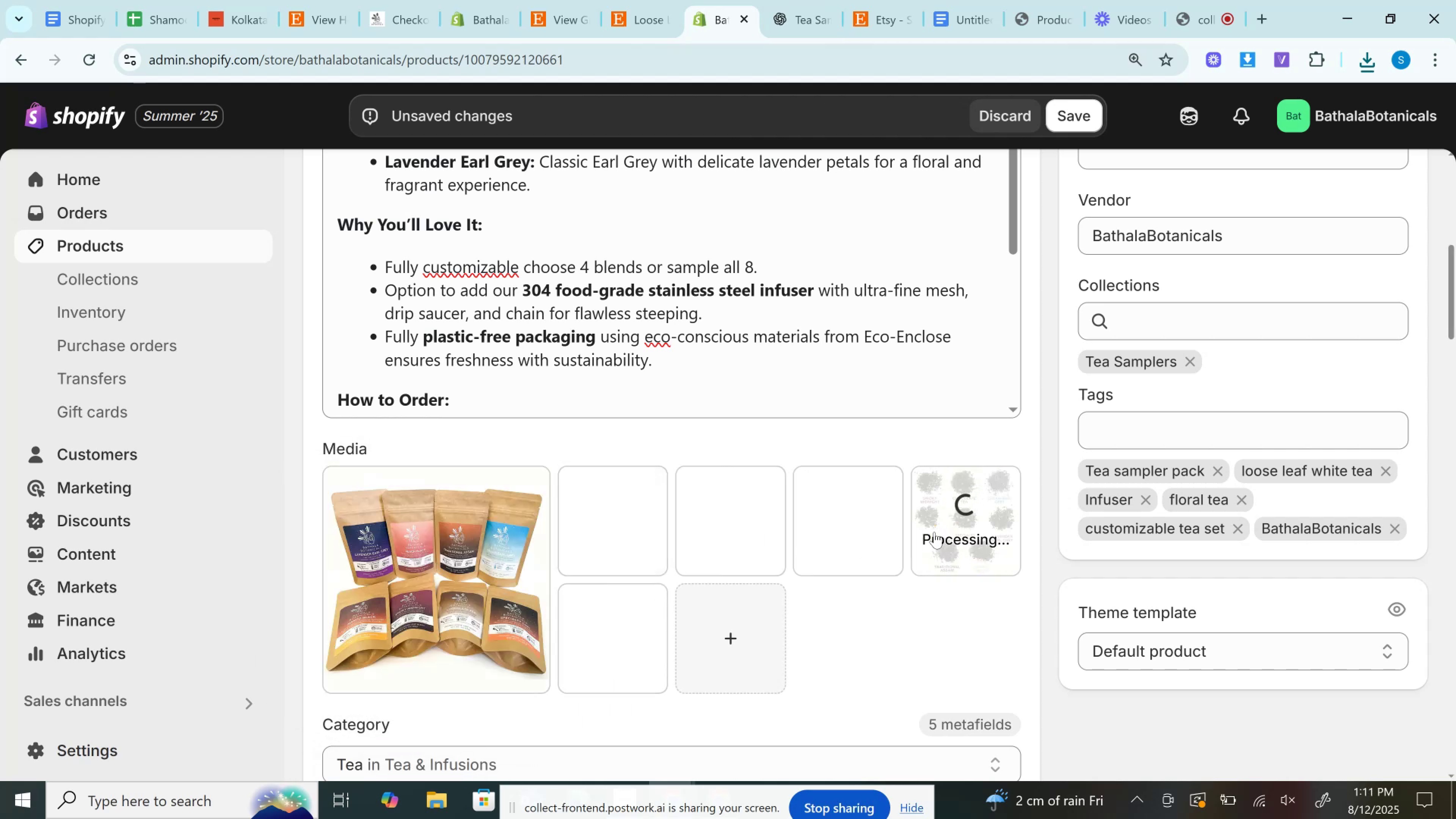 
left_click_drag(start_coordinate=[969, 532], to_coordinate=[670, 531])
 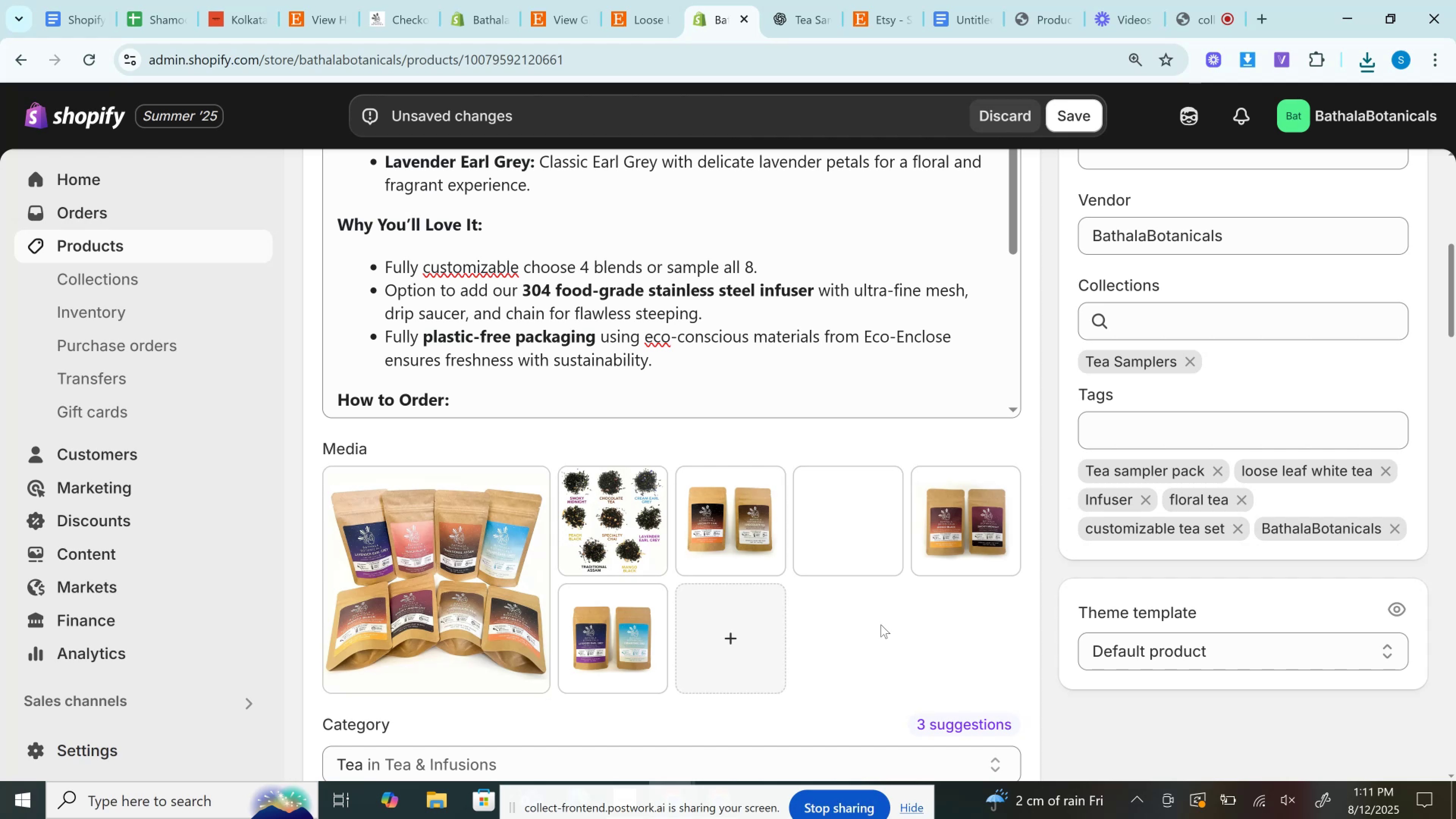 
wait(13.89)
 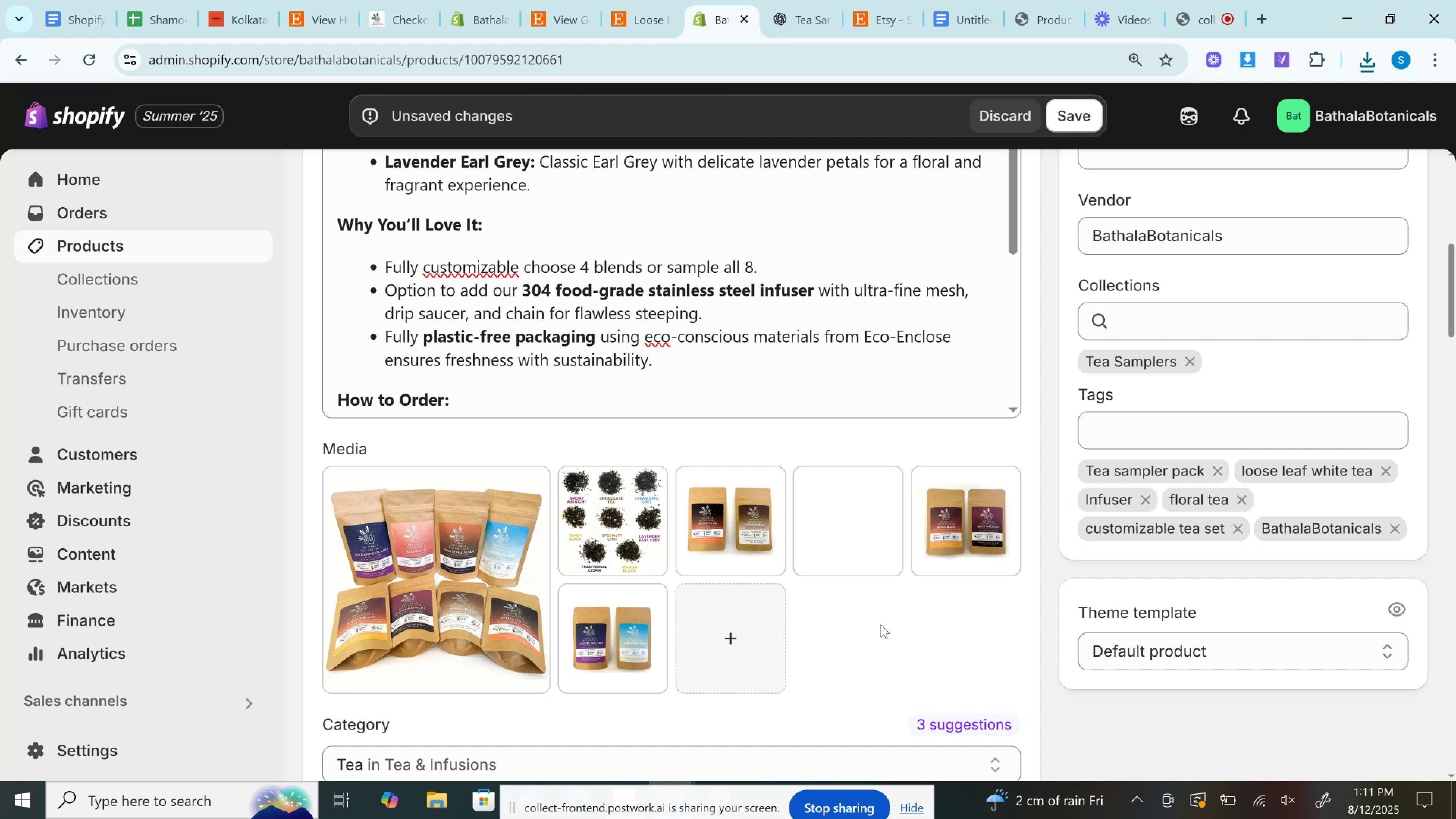 
left_click([746, 639])
 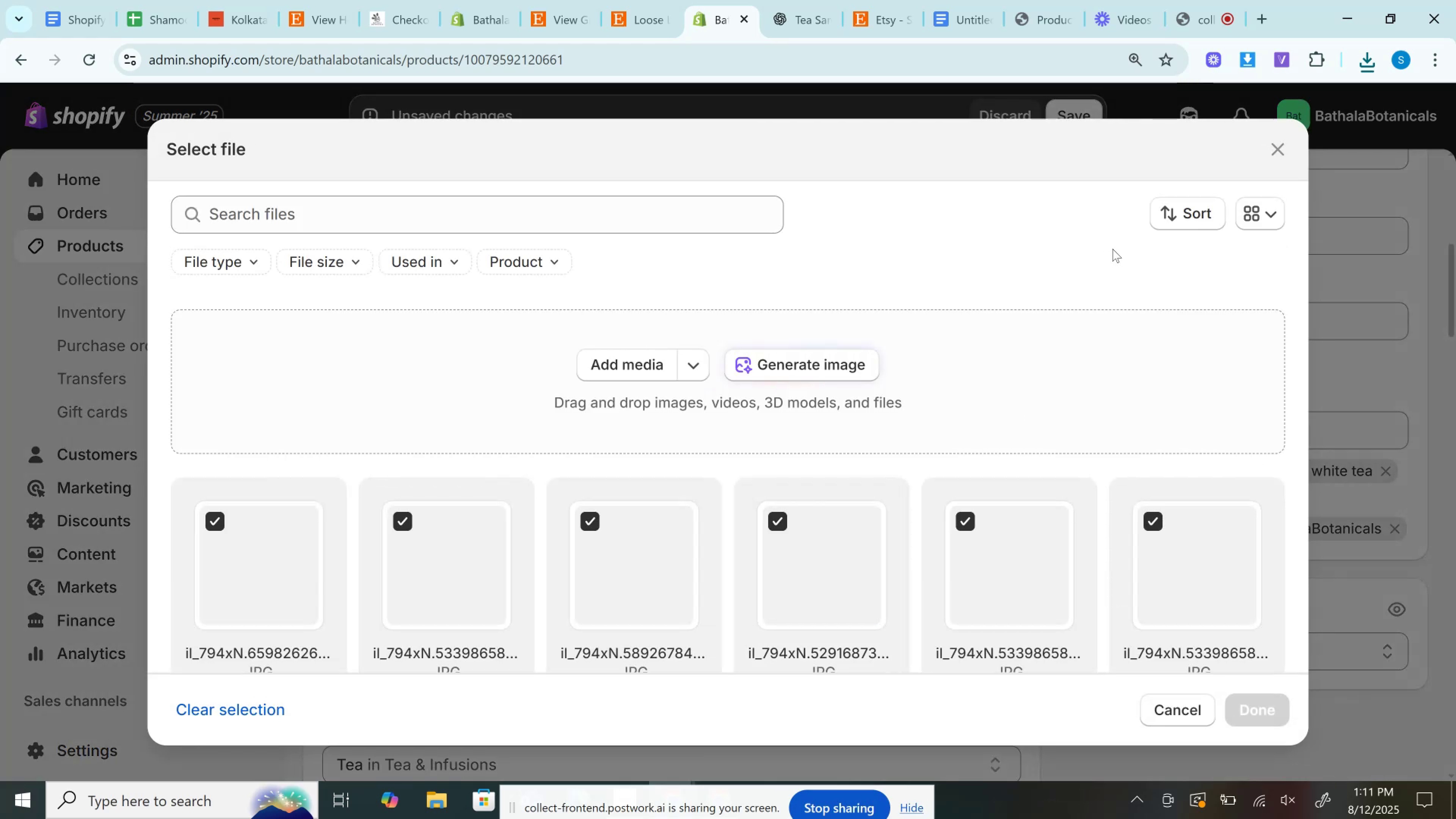 
left_click([1199, 205])
 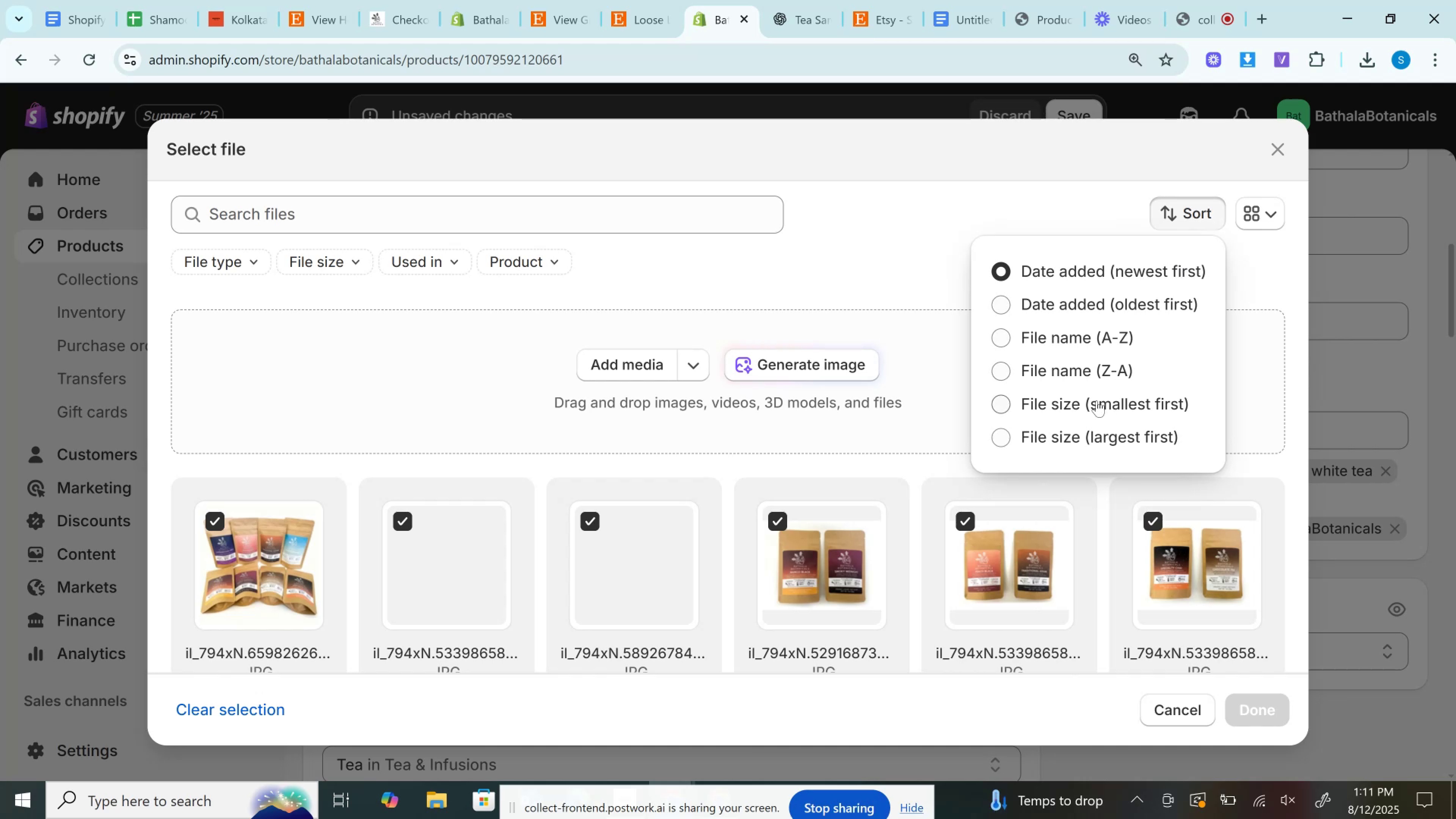 
left_click([1097, 400])
 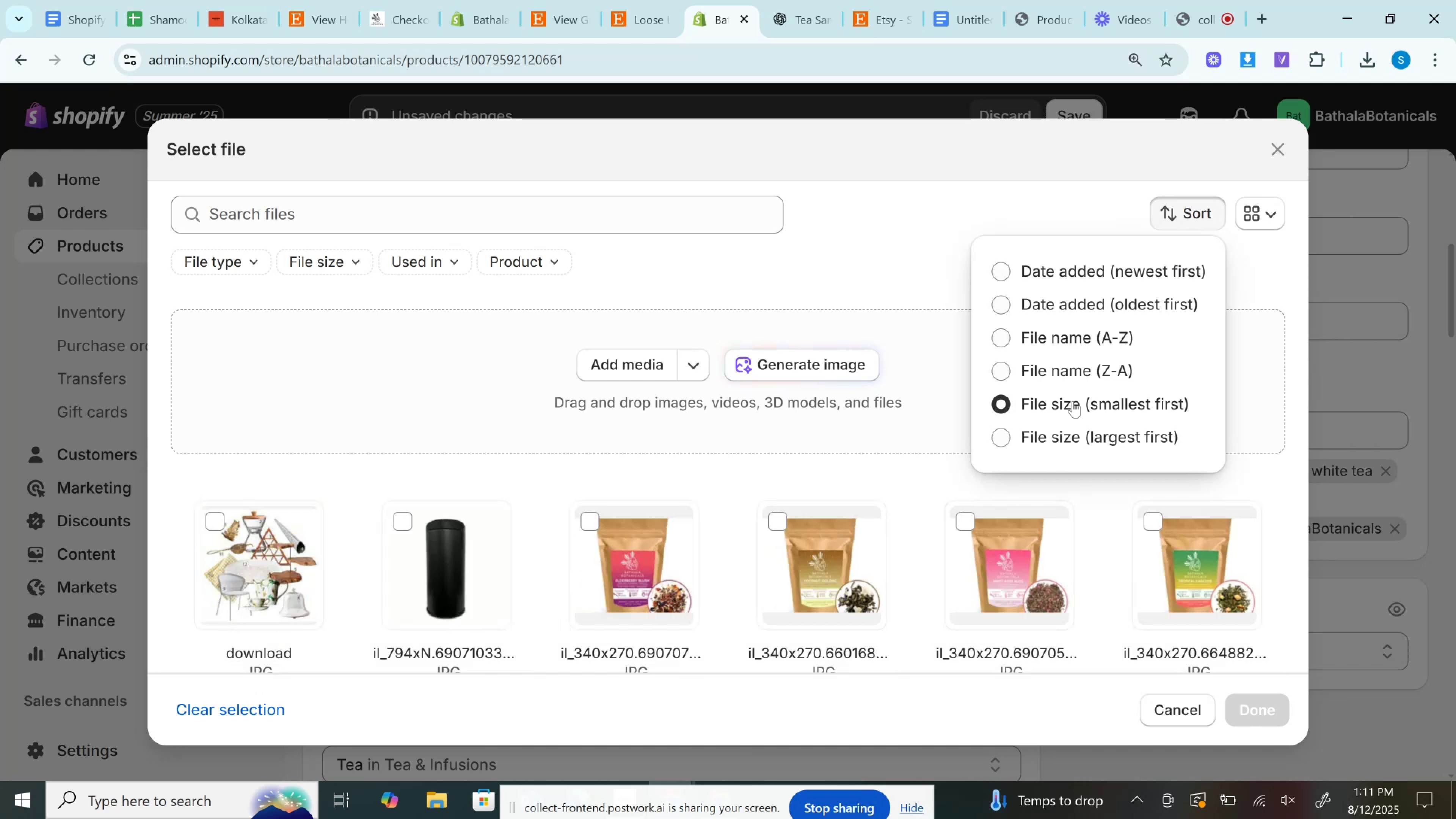 
wait(5.08)
 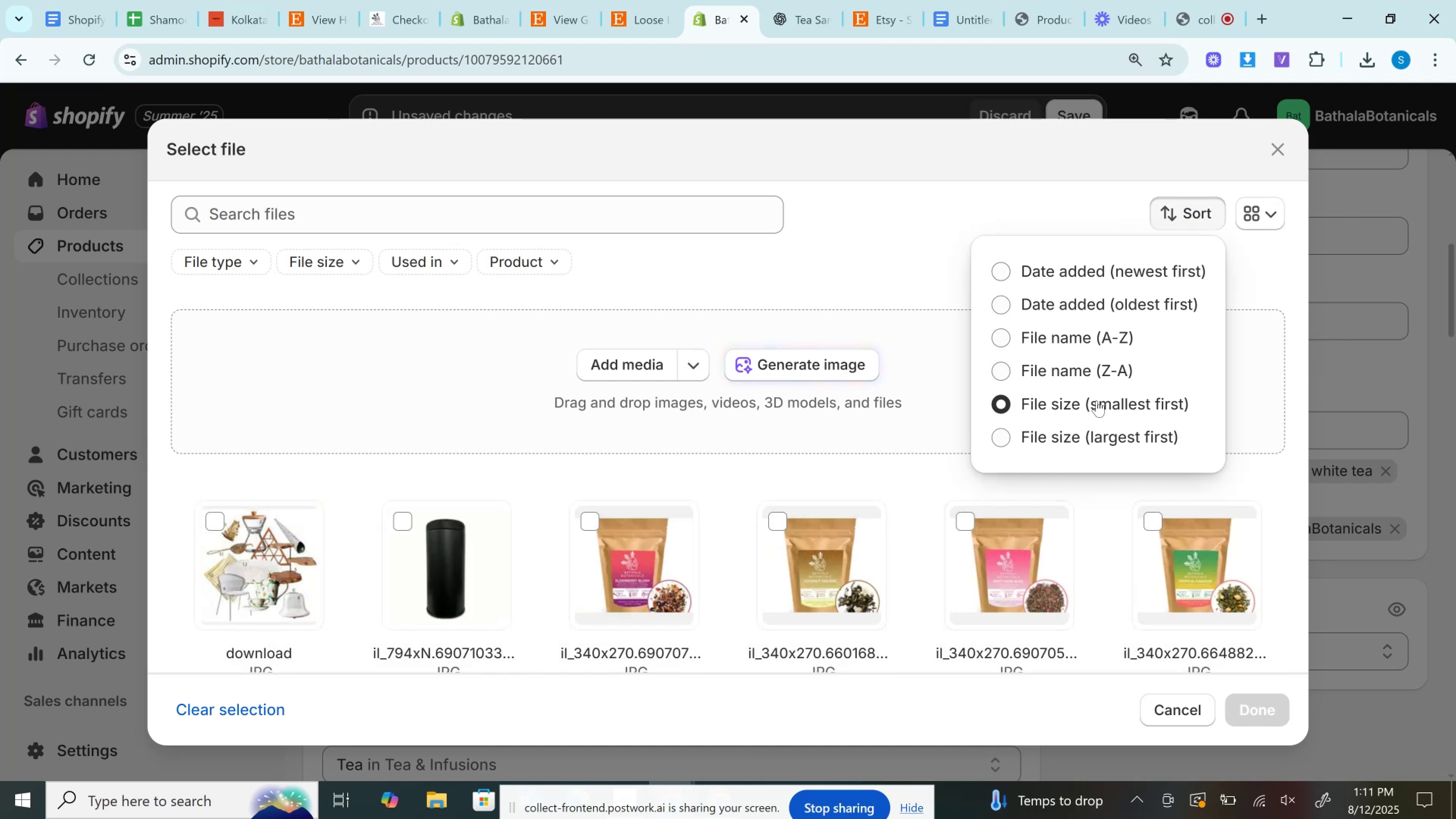 
left_click([951, 211])
 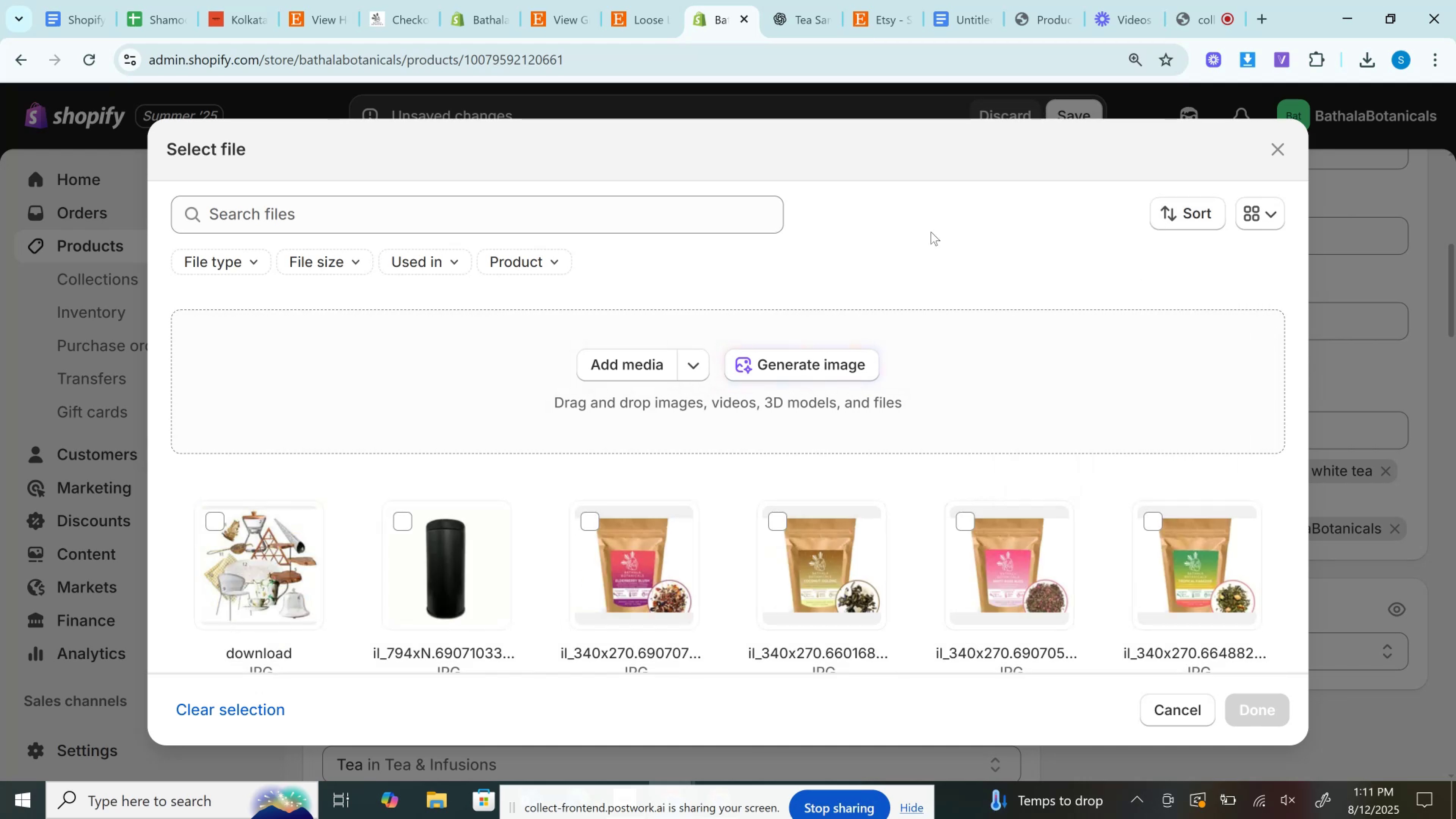 
scroll: coordinate [889, 534], scroll_direction: down, amount: 14.0
 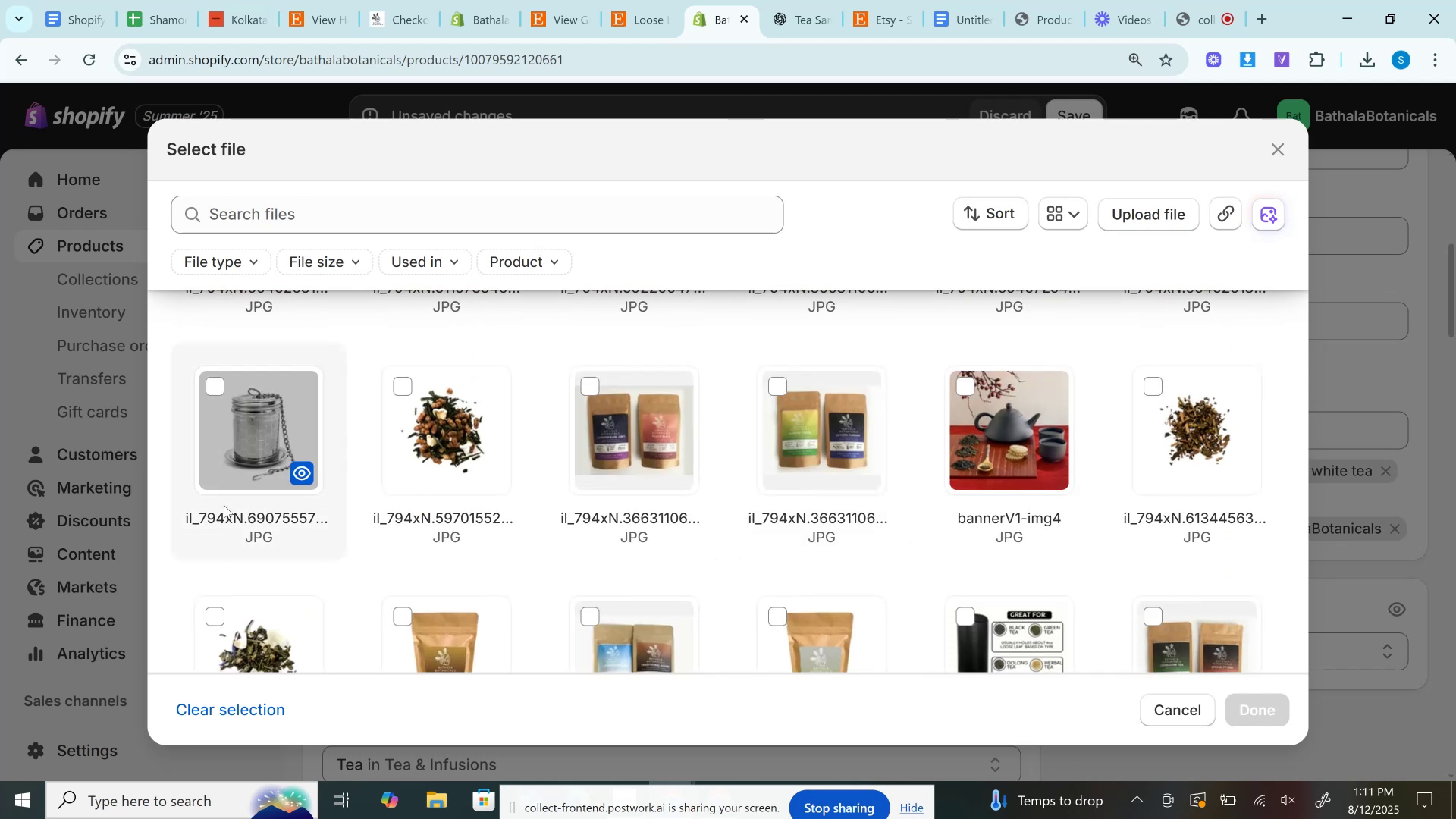 
left_click([224, 503])
 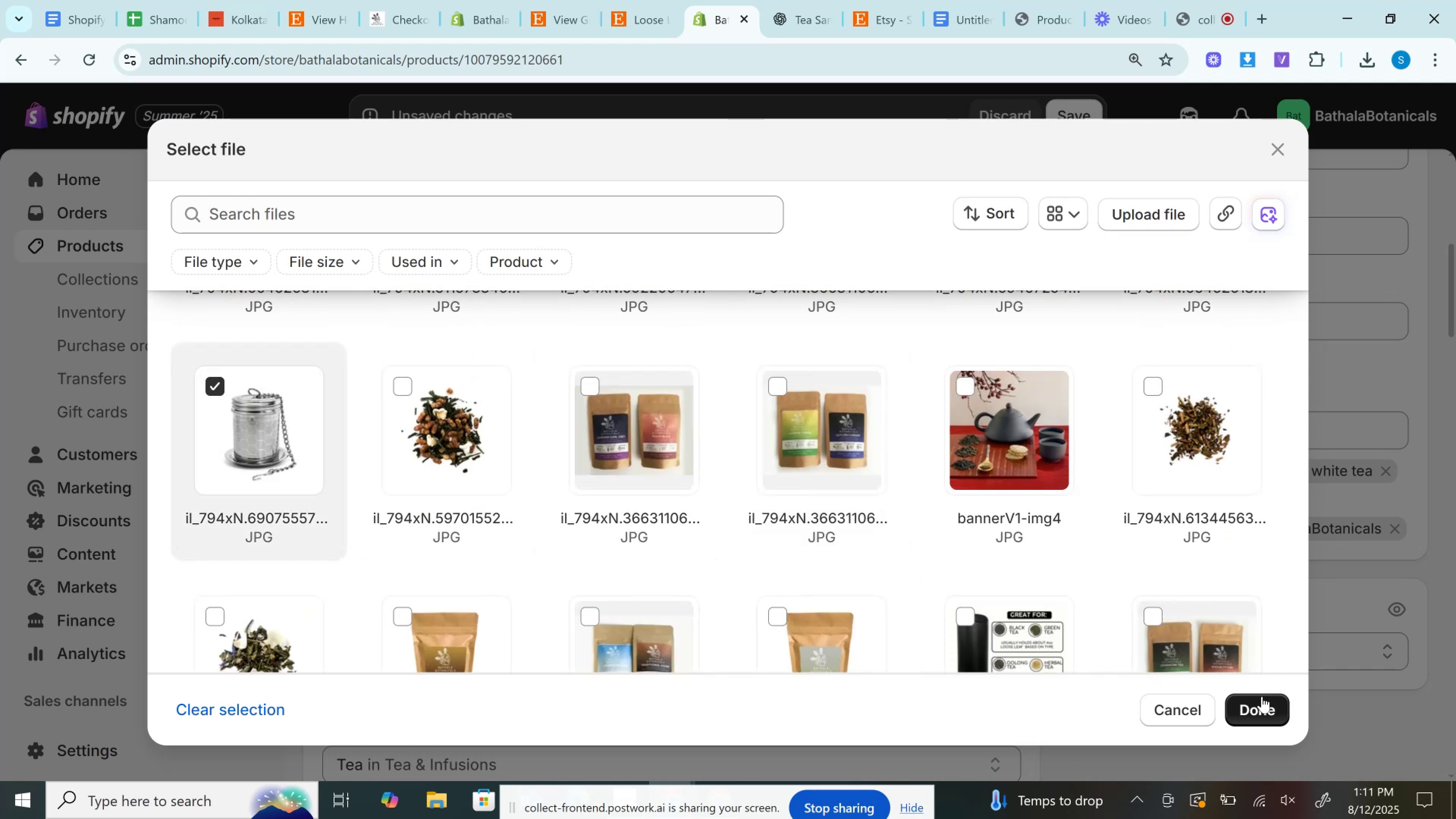 
left_click([1263, 703])
 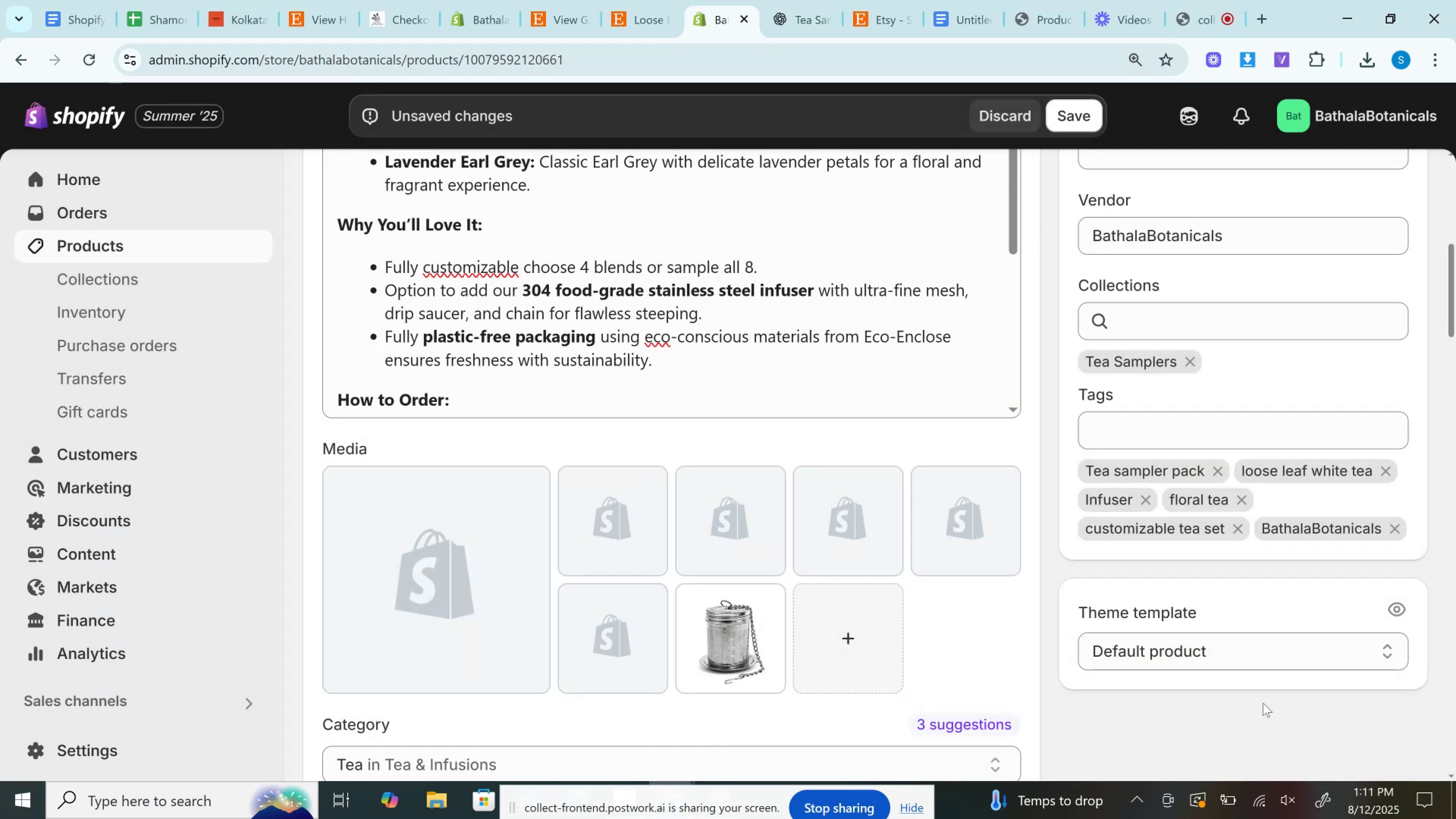 
scroll: coordinate [1063, 546], scroll_direction: down, amount: 8.0
 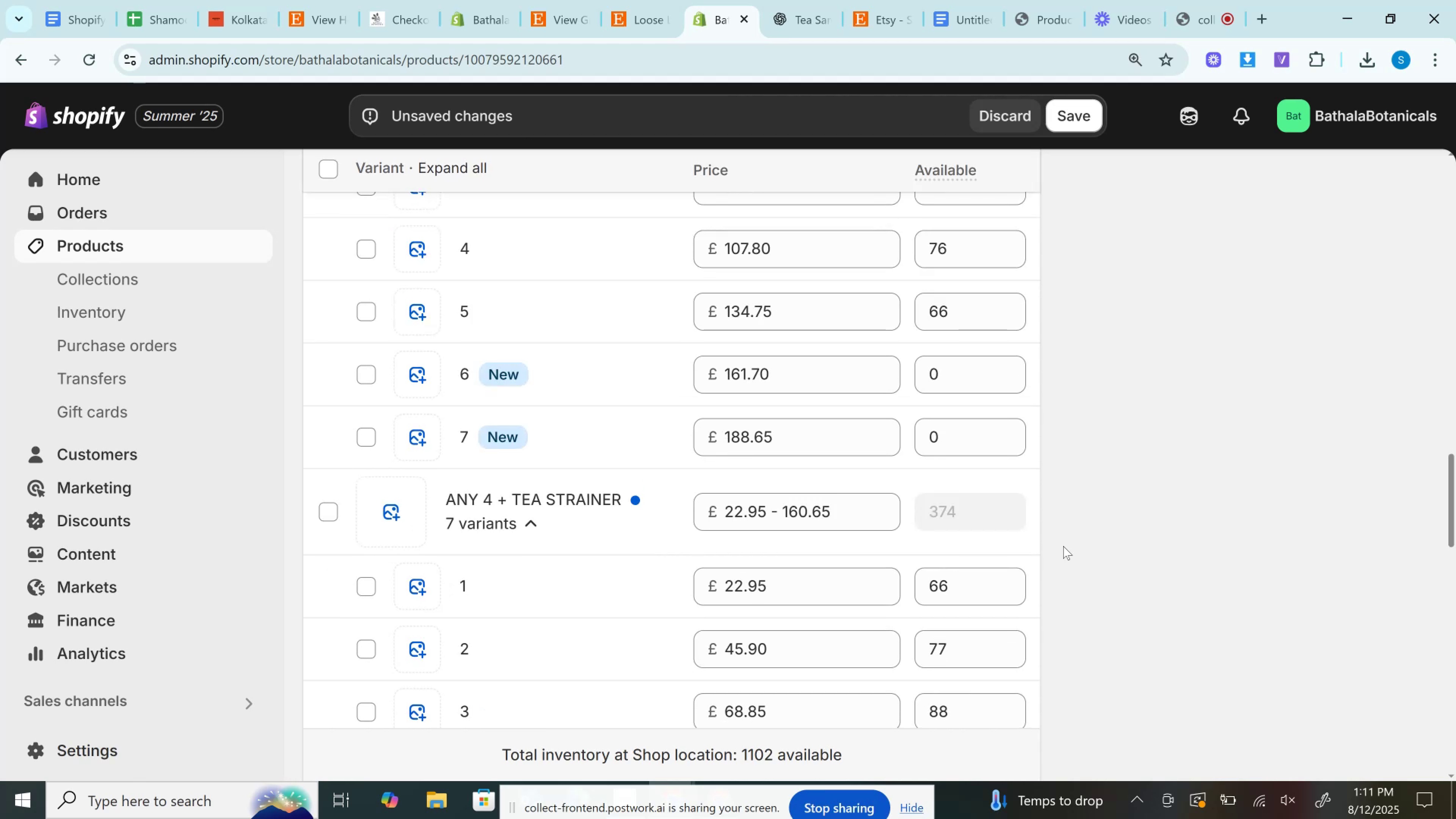 
scroll: coordinate [1063, 546], scroll_direction: up, amount: 23.0
 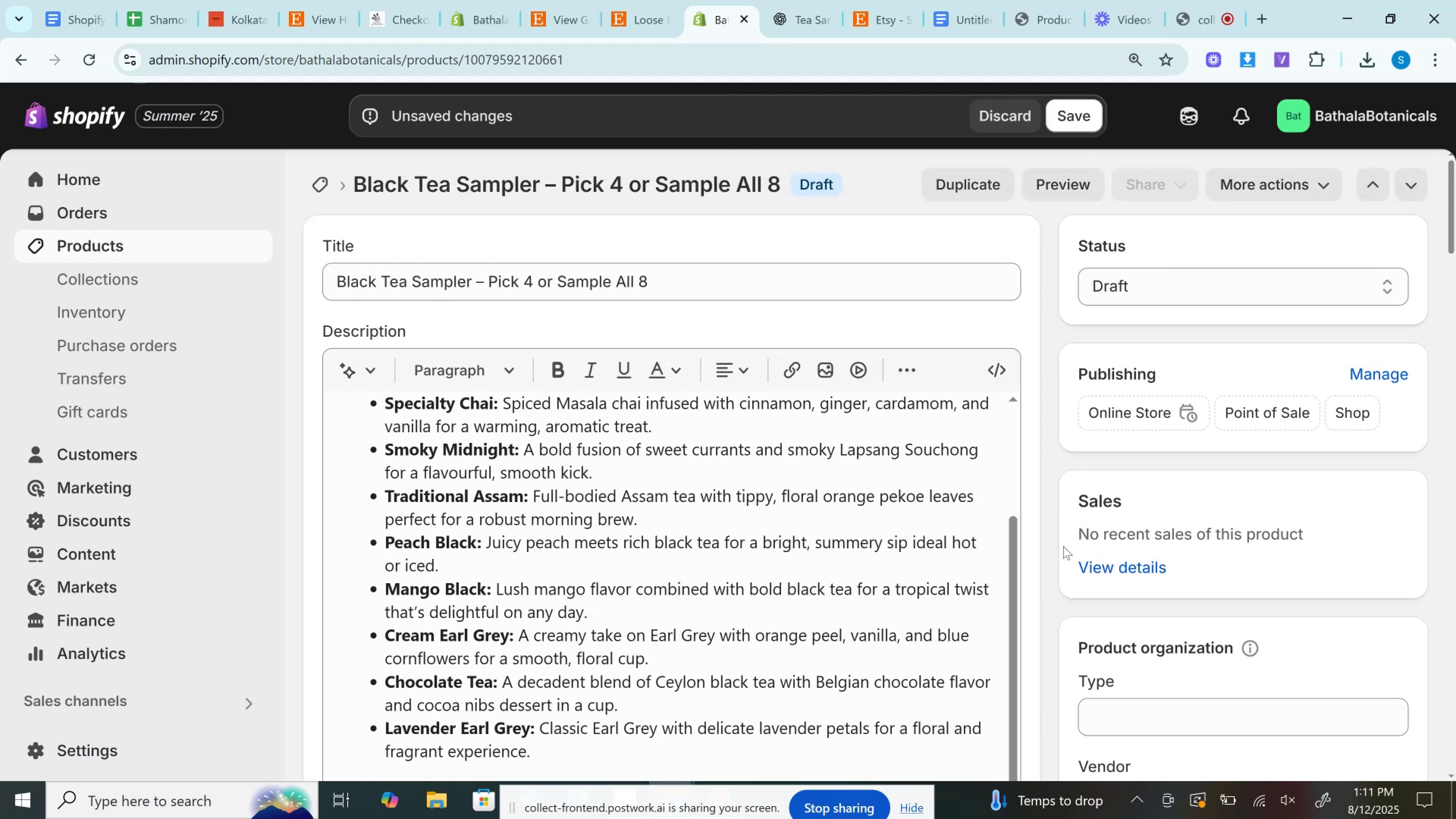 
scroll: coordinate [1063, 546], scroll_direction: down, amount: 3.0
 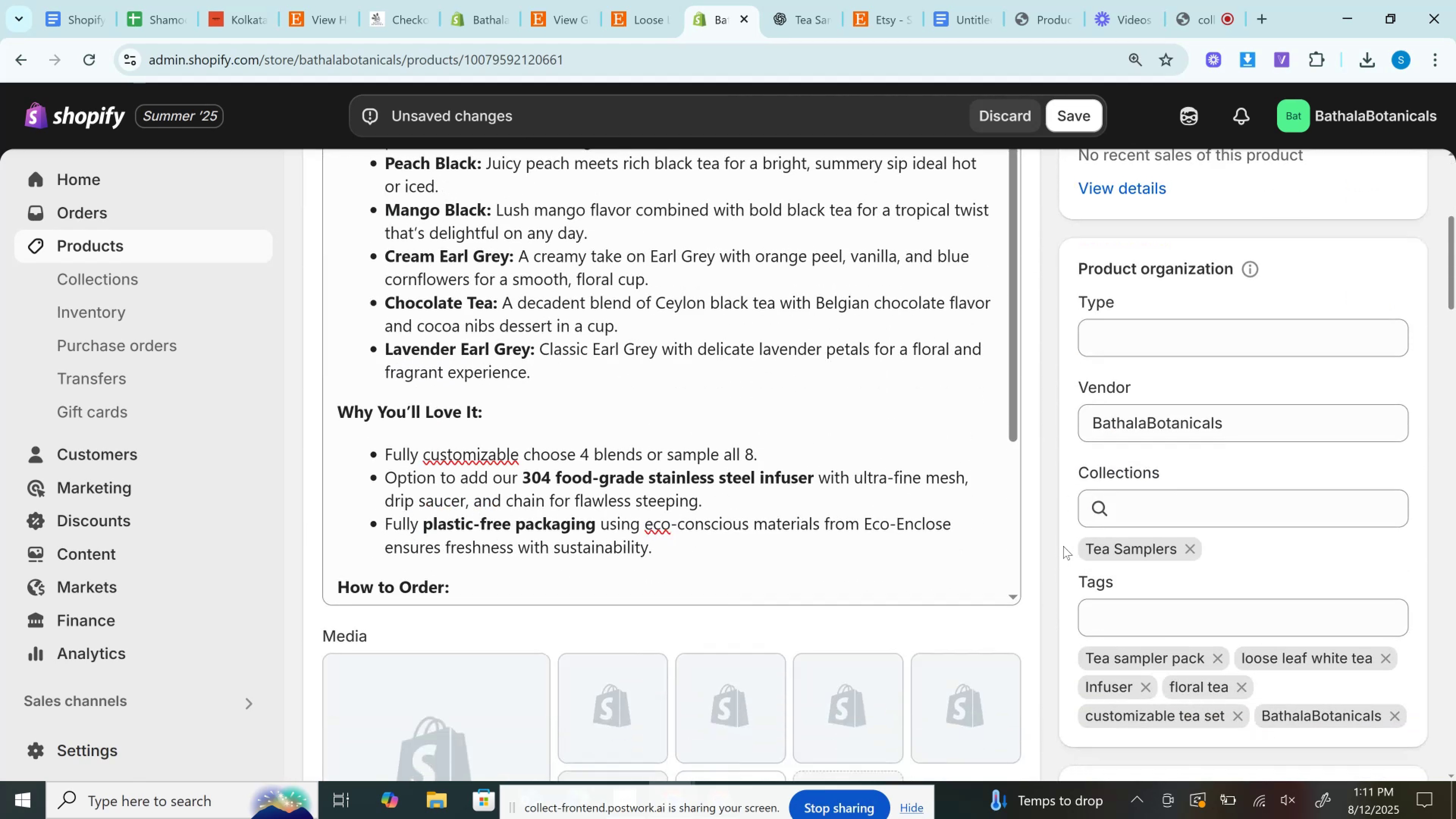 
scroll: coordinate [1063, 546], scroll_direction: up, amount: 4.0
 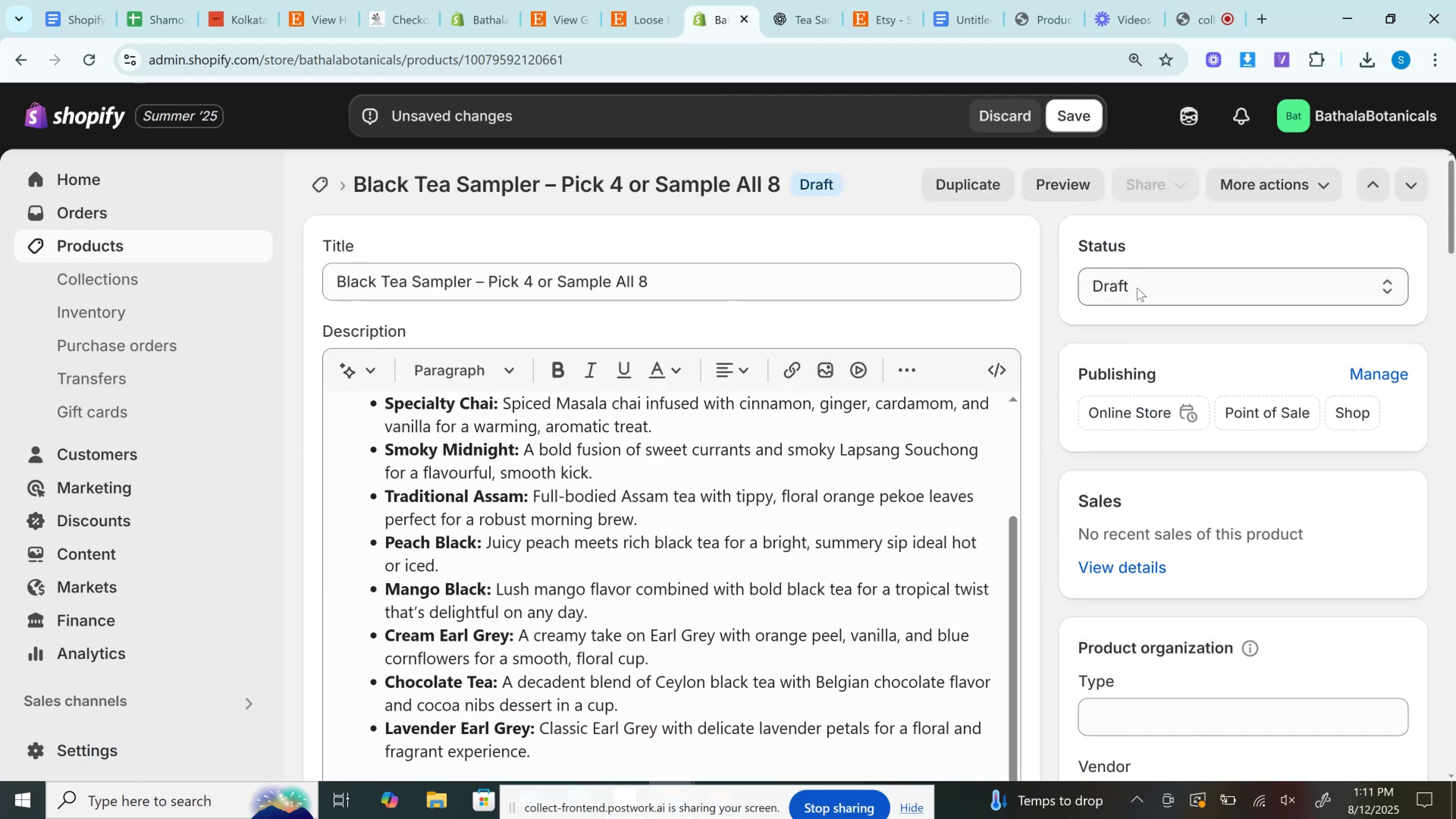 
double_click([1135, 329])
 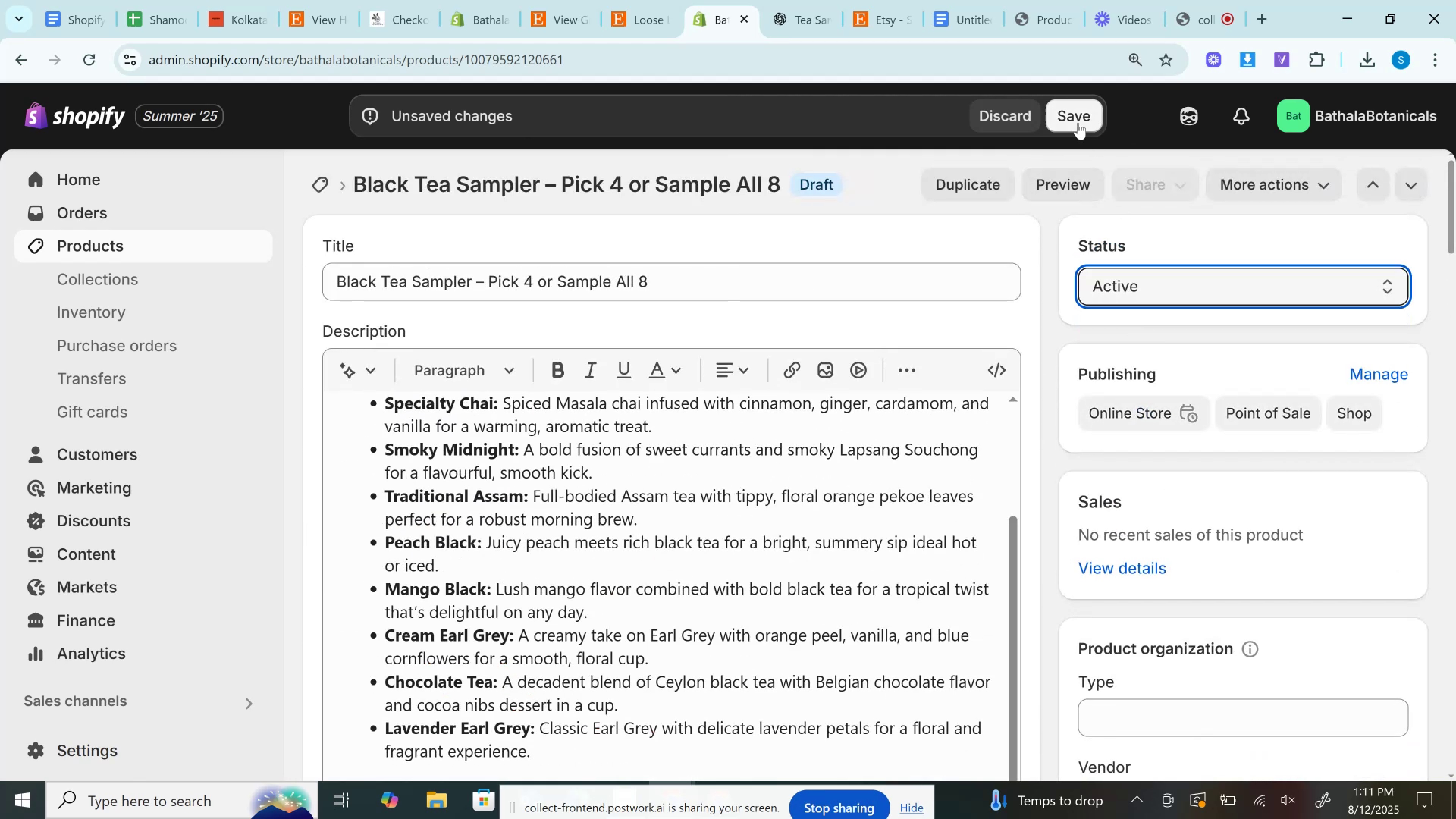 
left_click([1078, 123])
 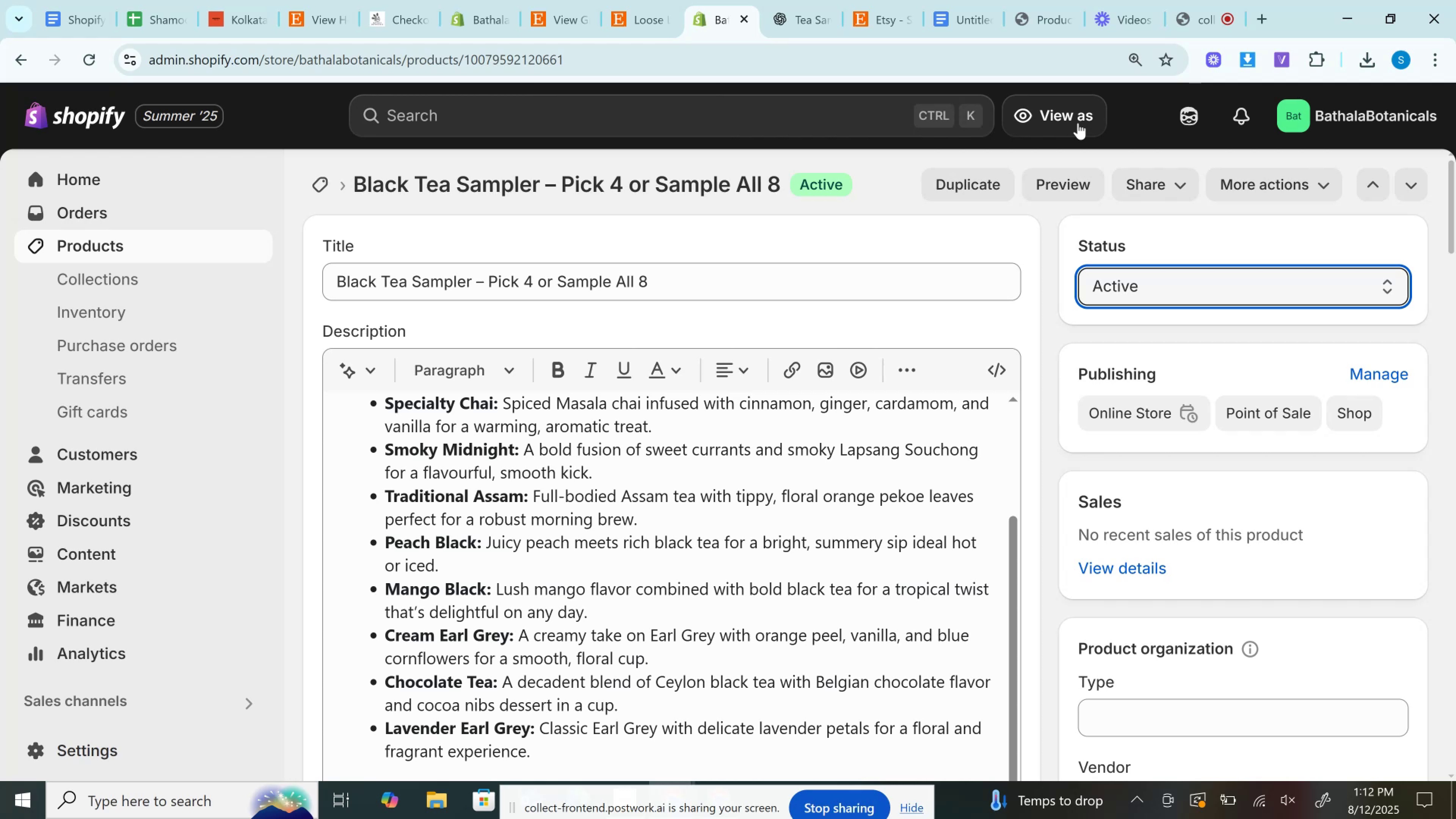 
wait(43.78)
 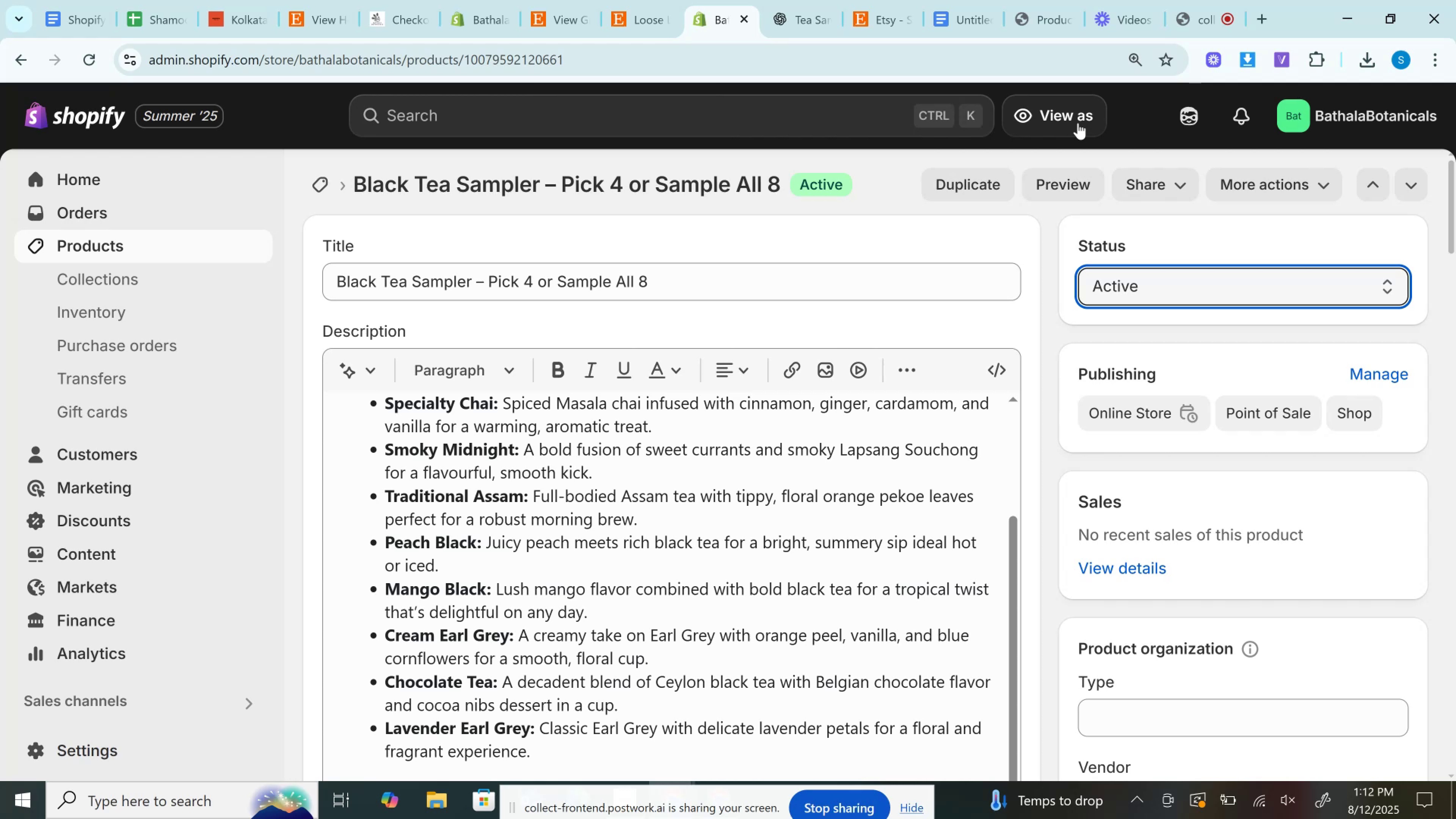 
scroll: coordinate [1005, 449], scroll_direction: down, amount: 3.0
 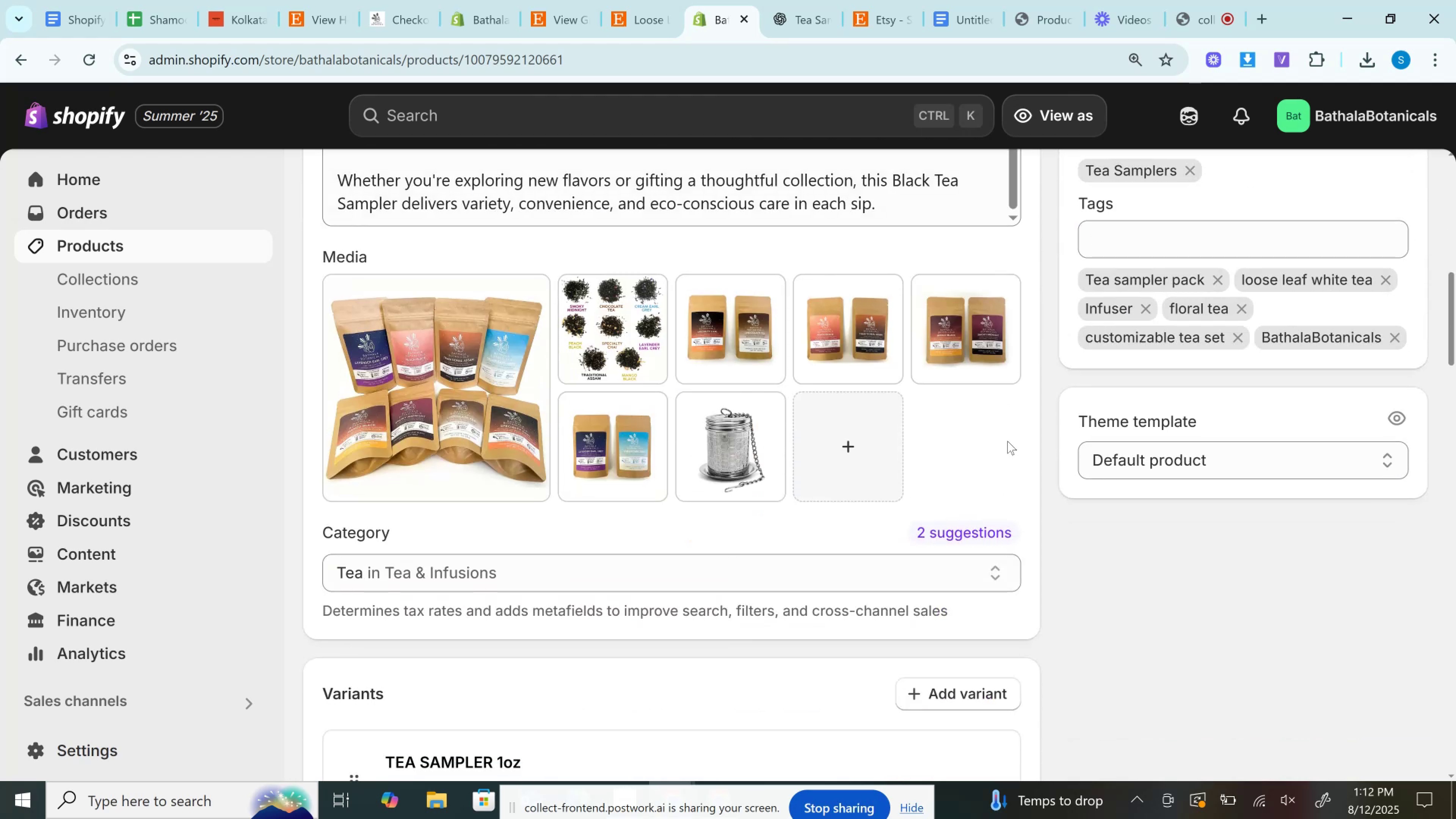 
mouse_move([813, 5])
 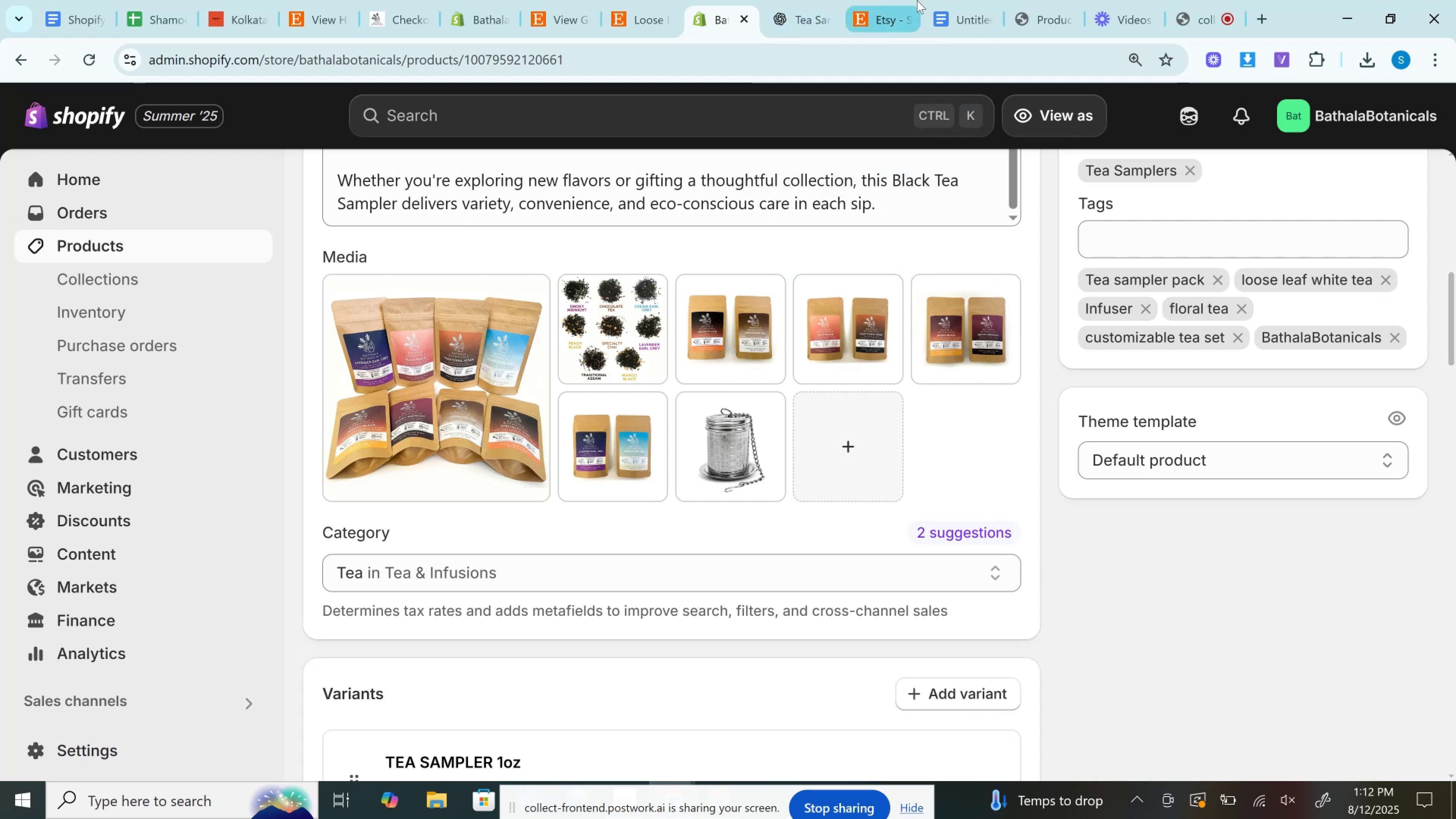 
left_click([1005, 0])
 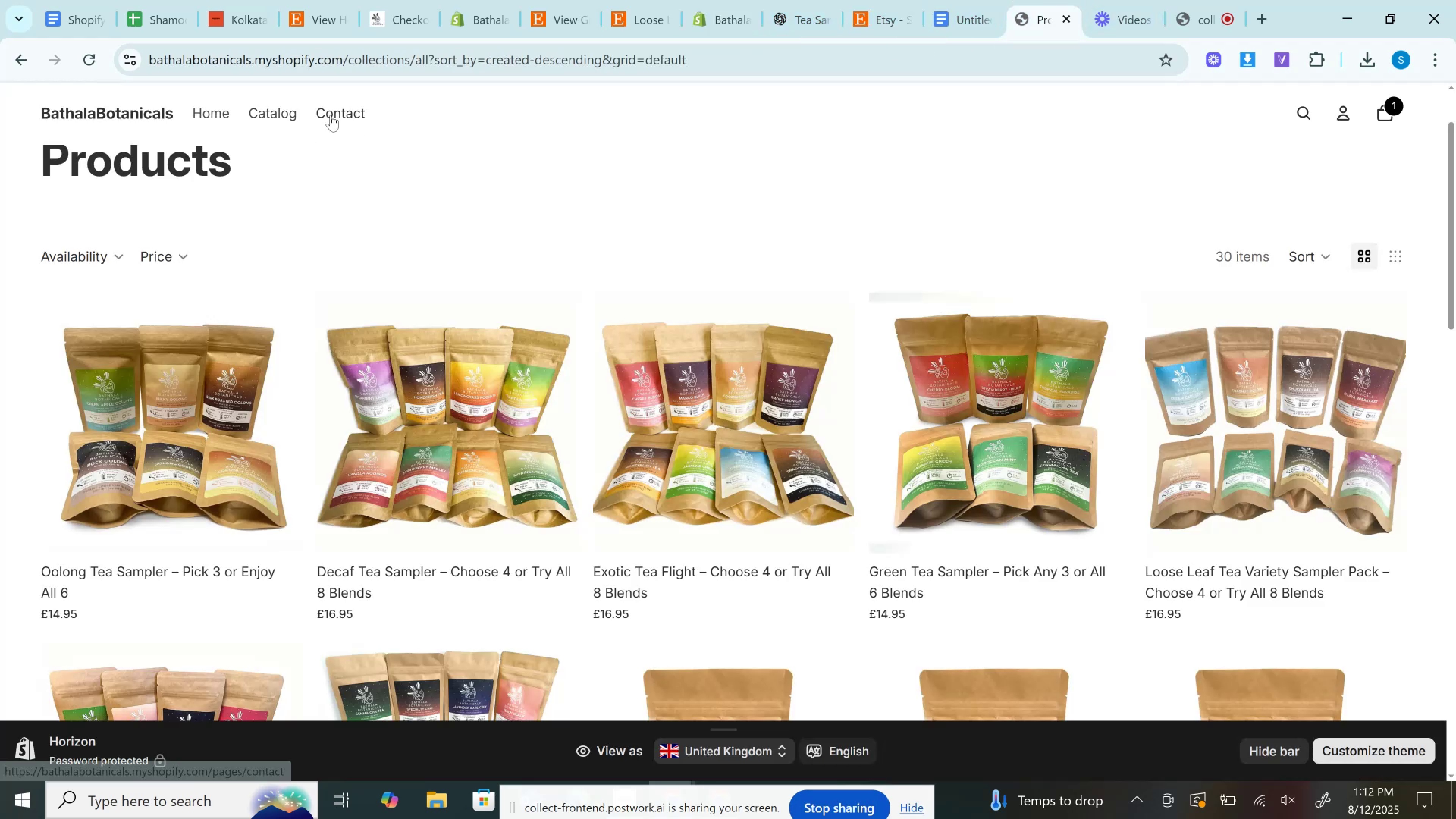 
left_click([281, 113])
 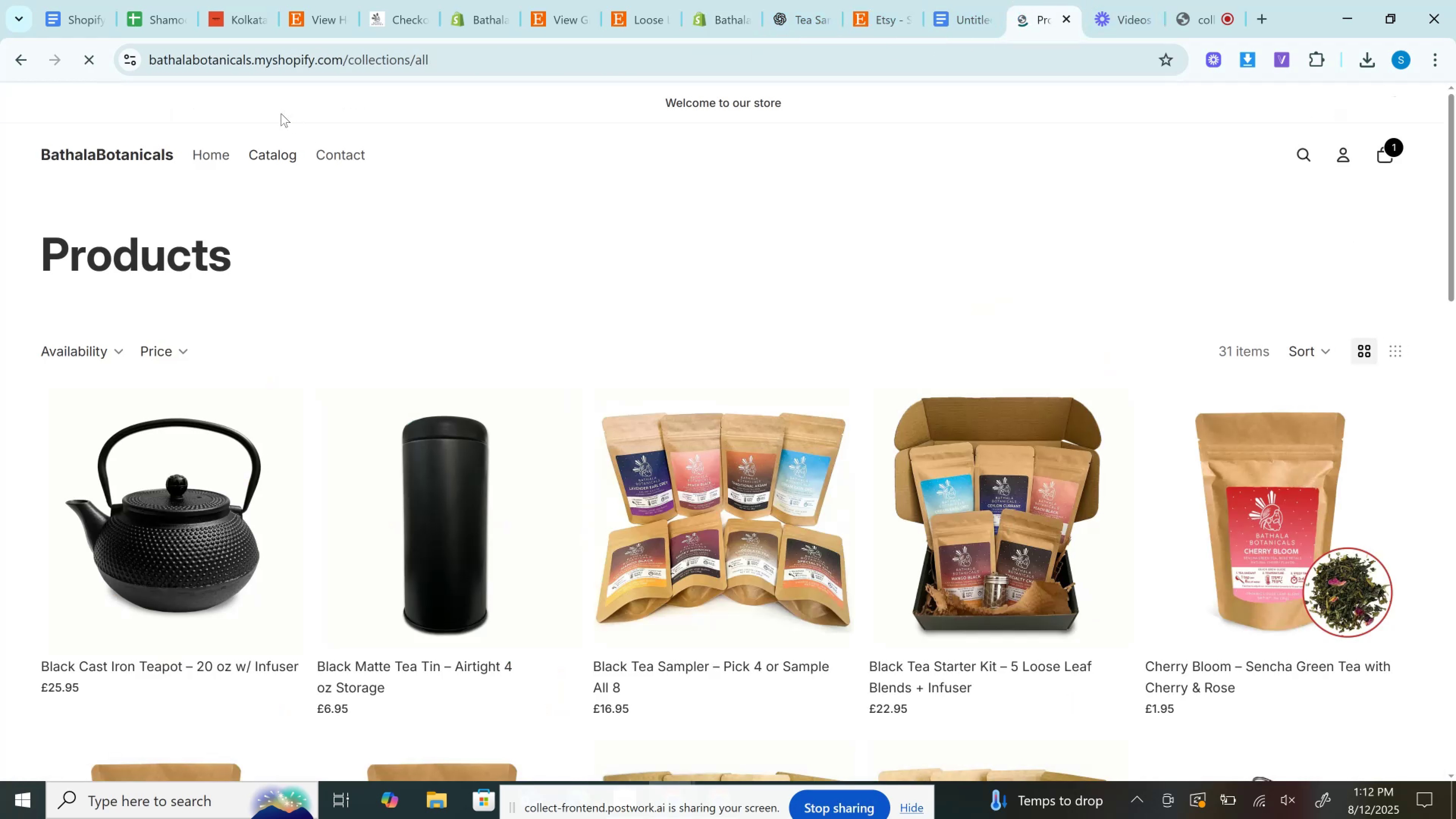 
wait(8.73)
 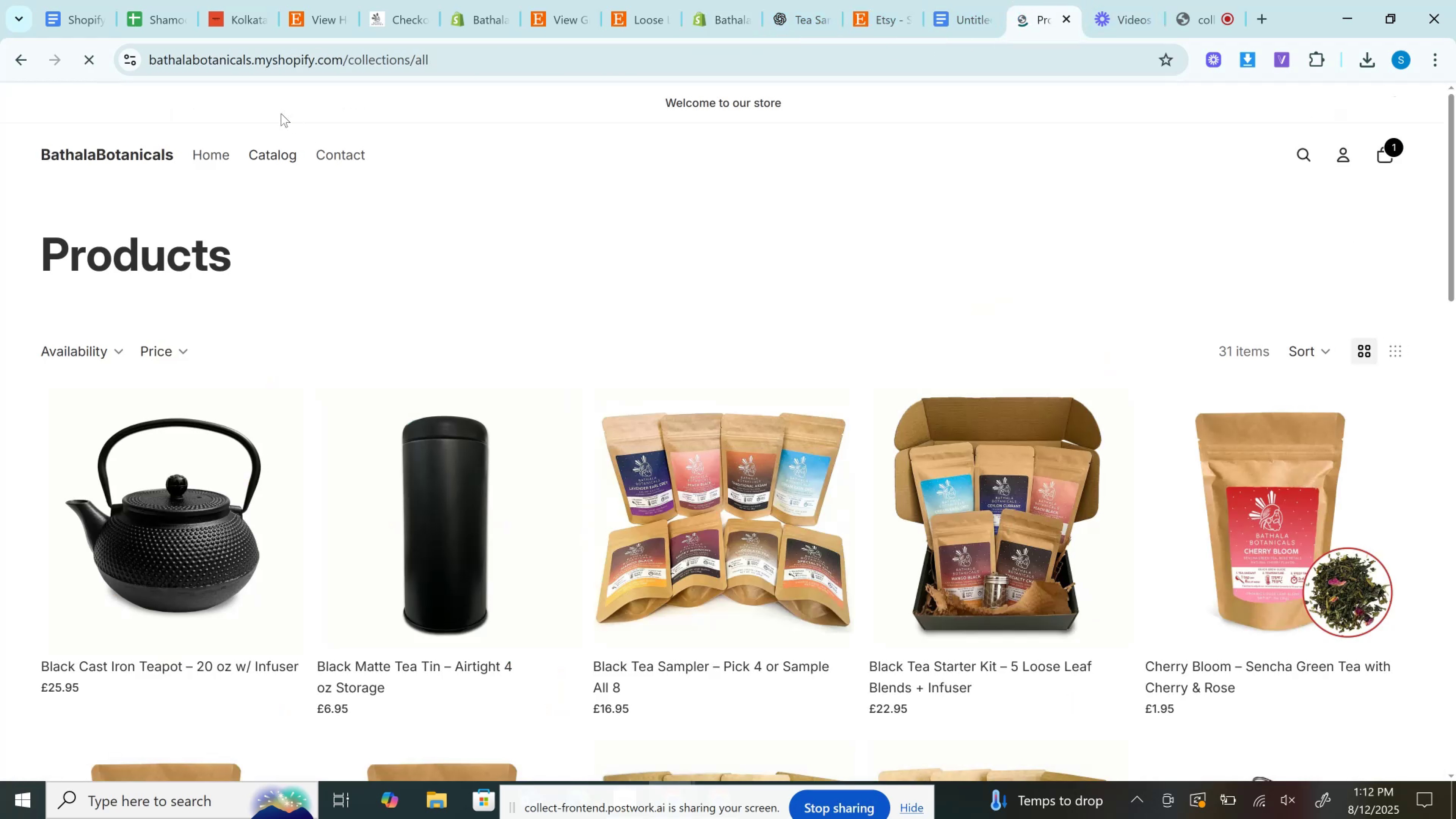 
left_click([640, 0])
 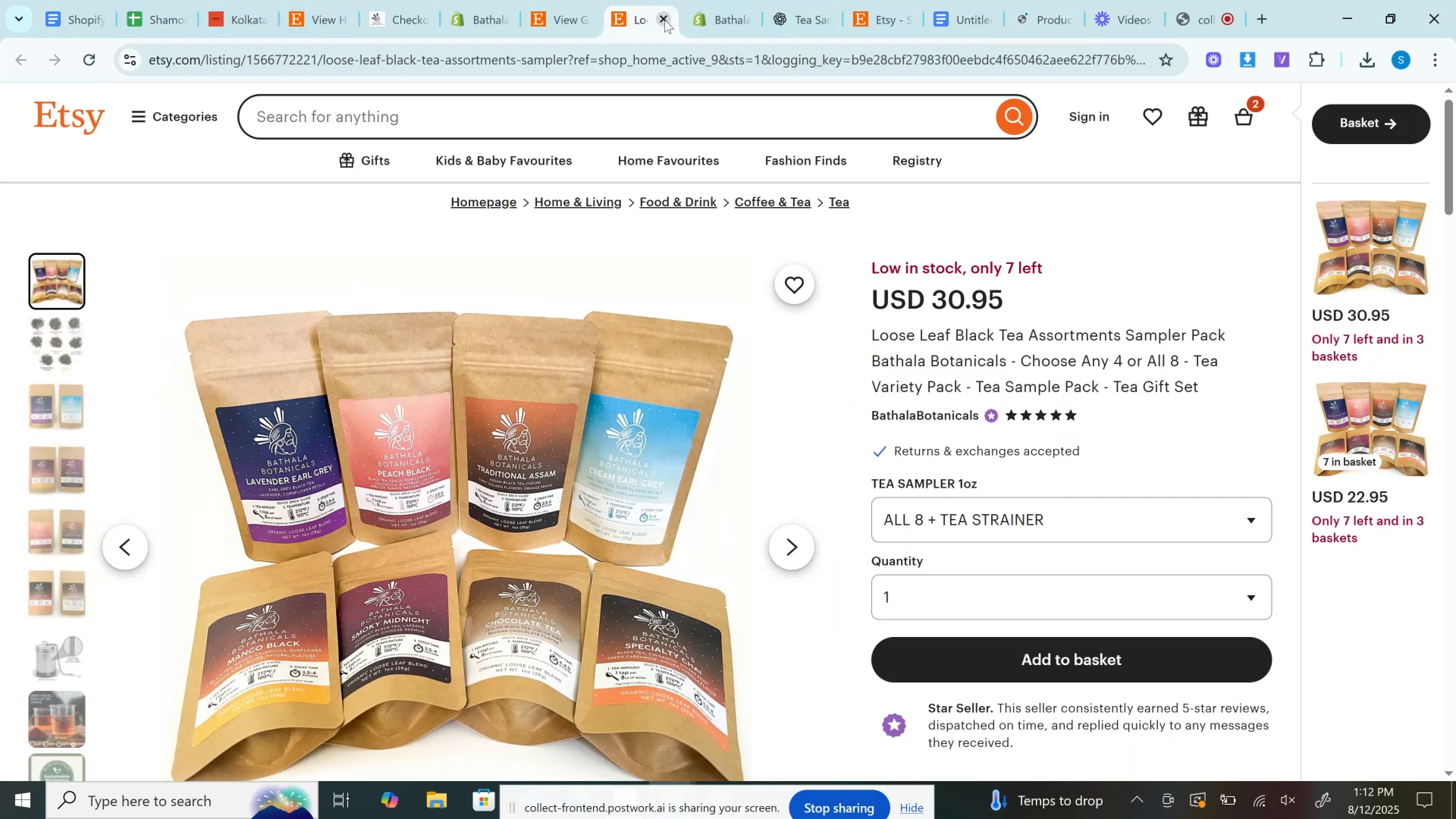 
left_click([665, 20])
 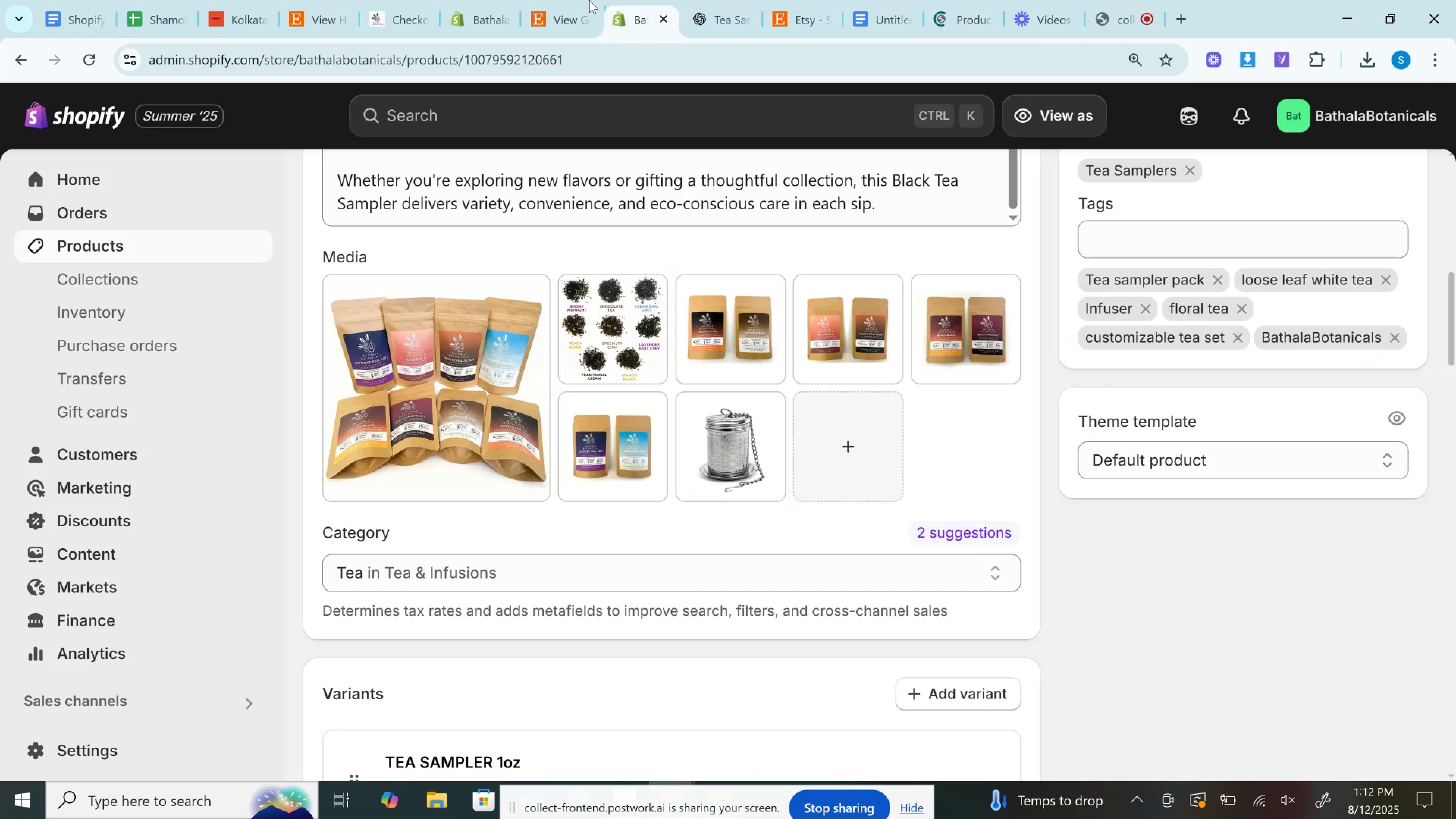 
left_click([589, 0])
 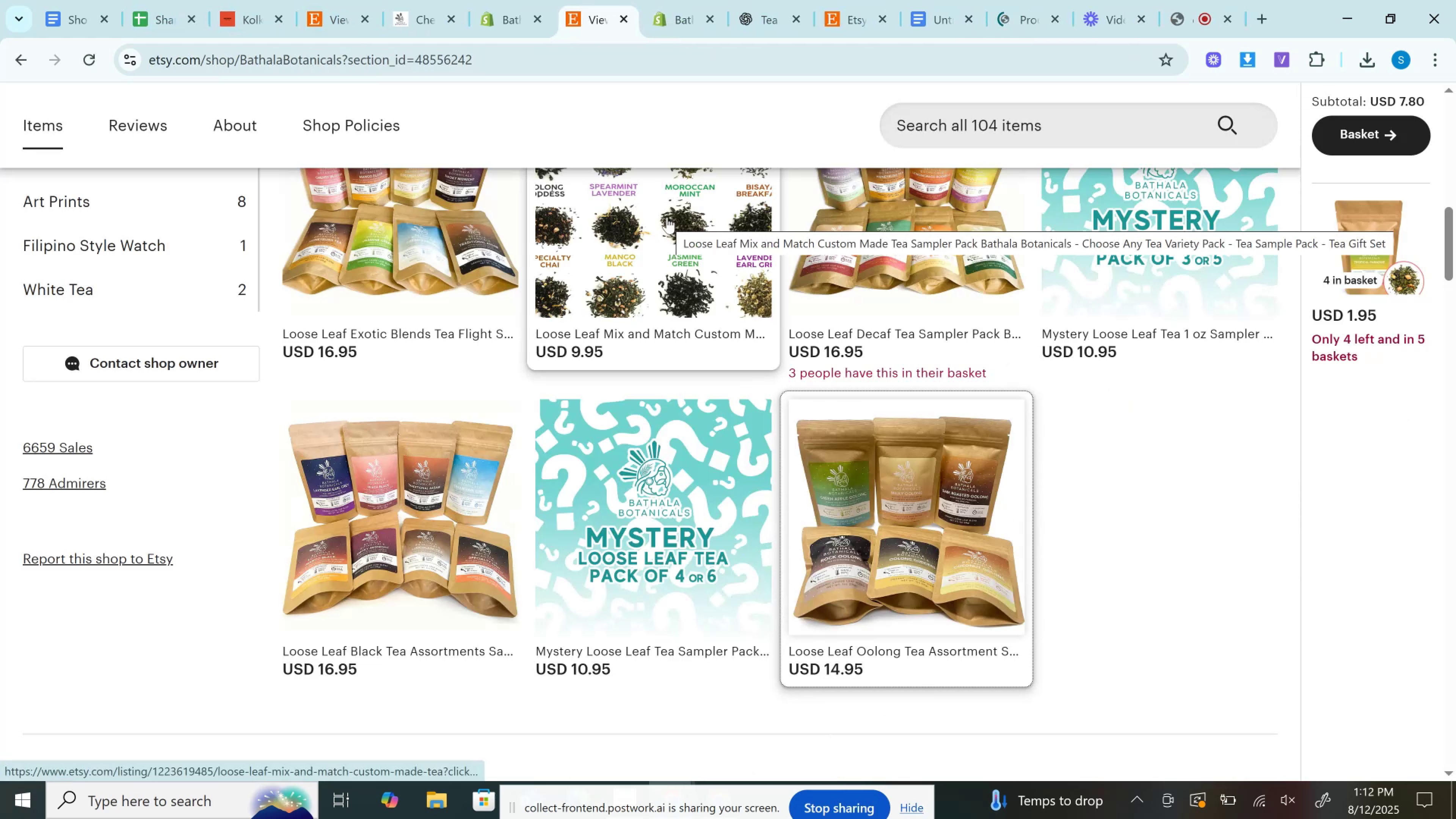 
right_click([667, 217])
 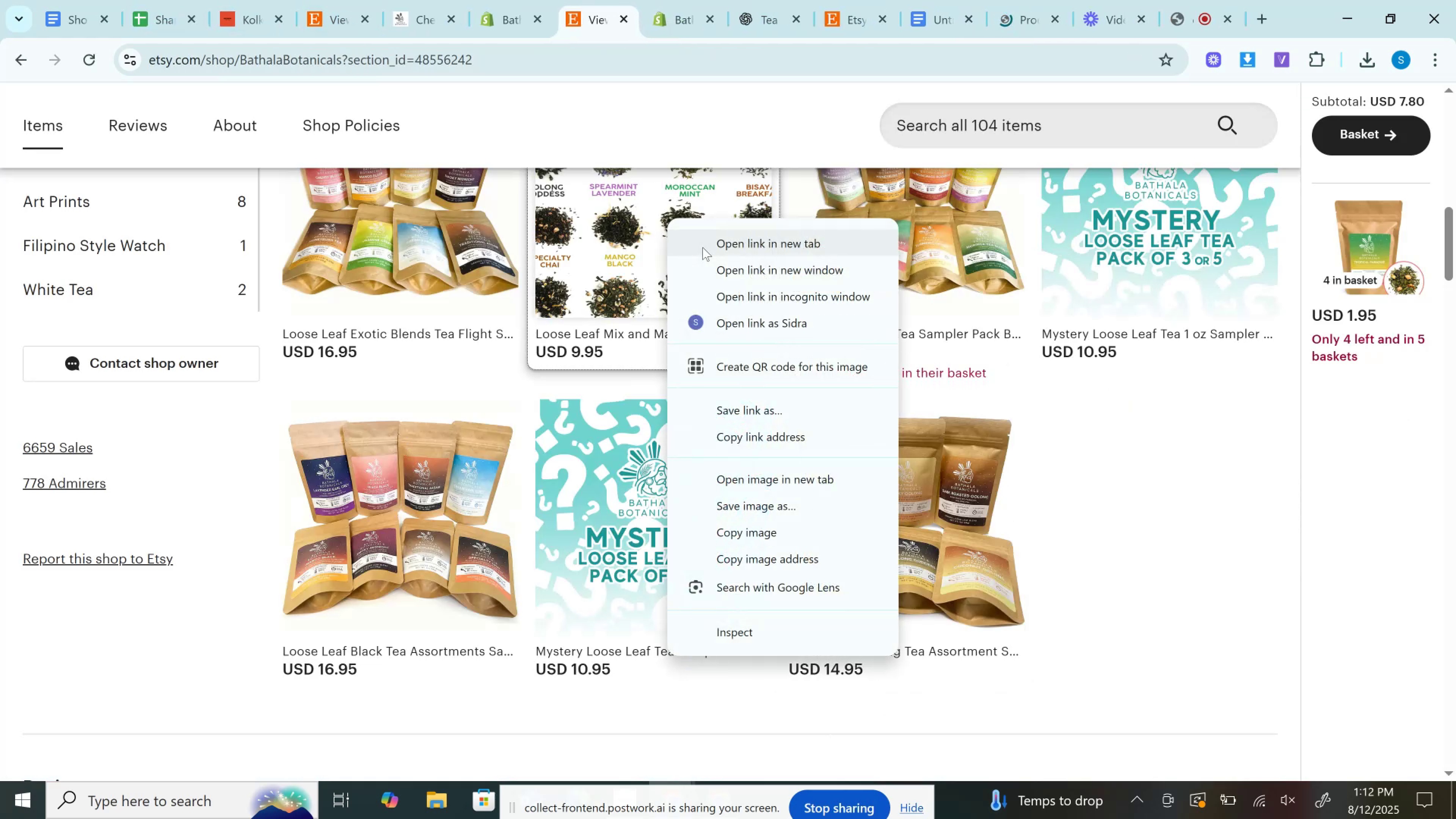 
left_click([703, 247])
 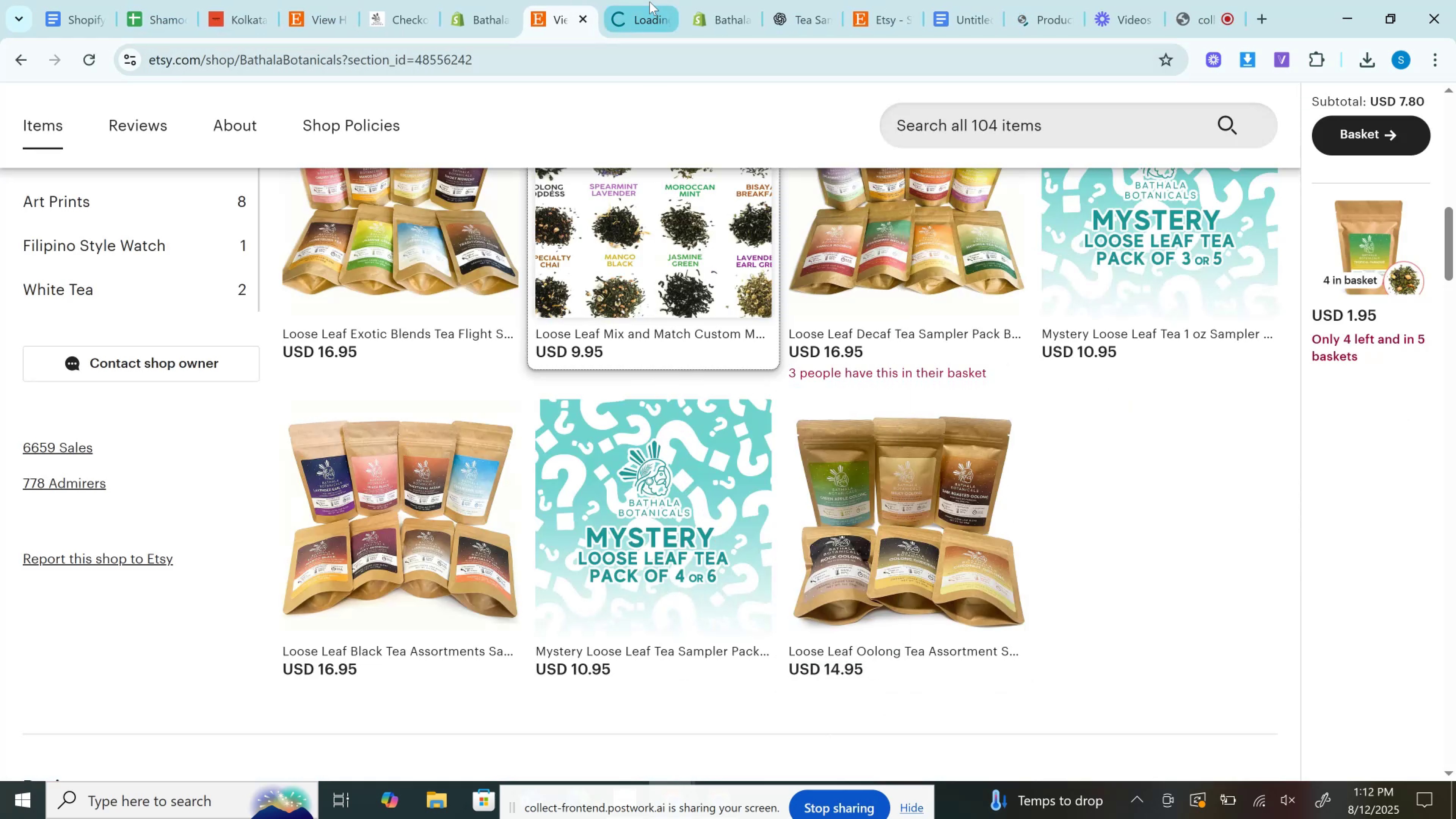 
left_click([650, 0])
 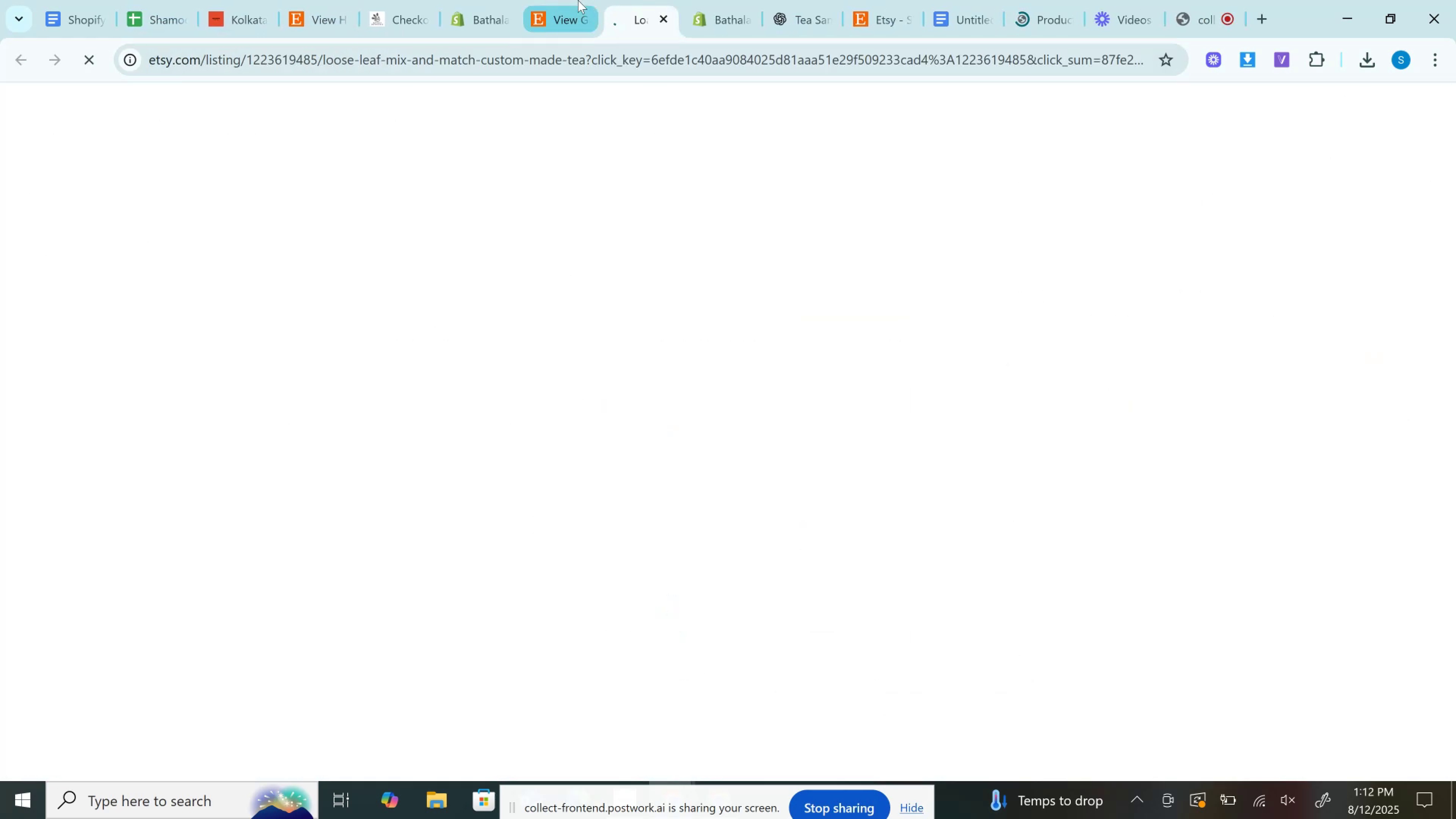 
left_click([575, 0])
 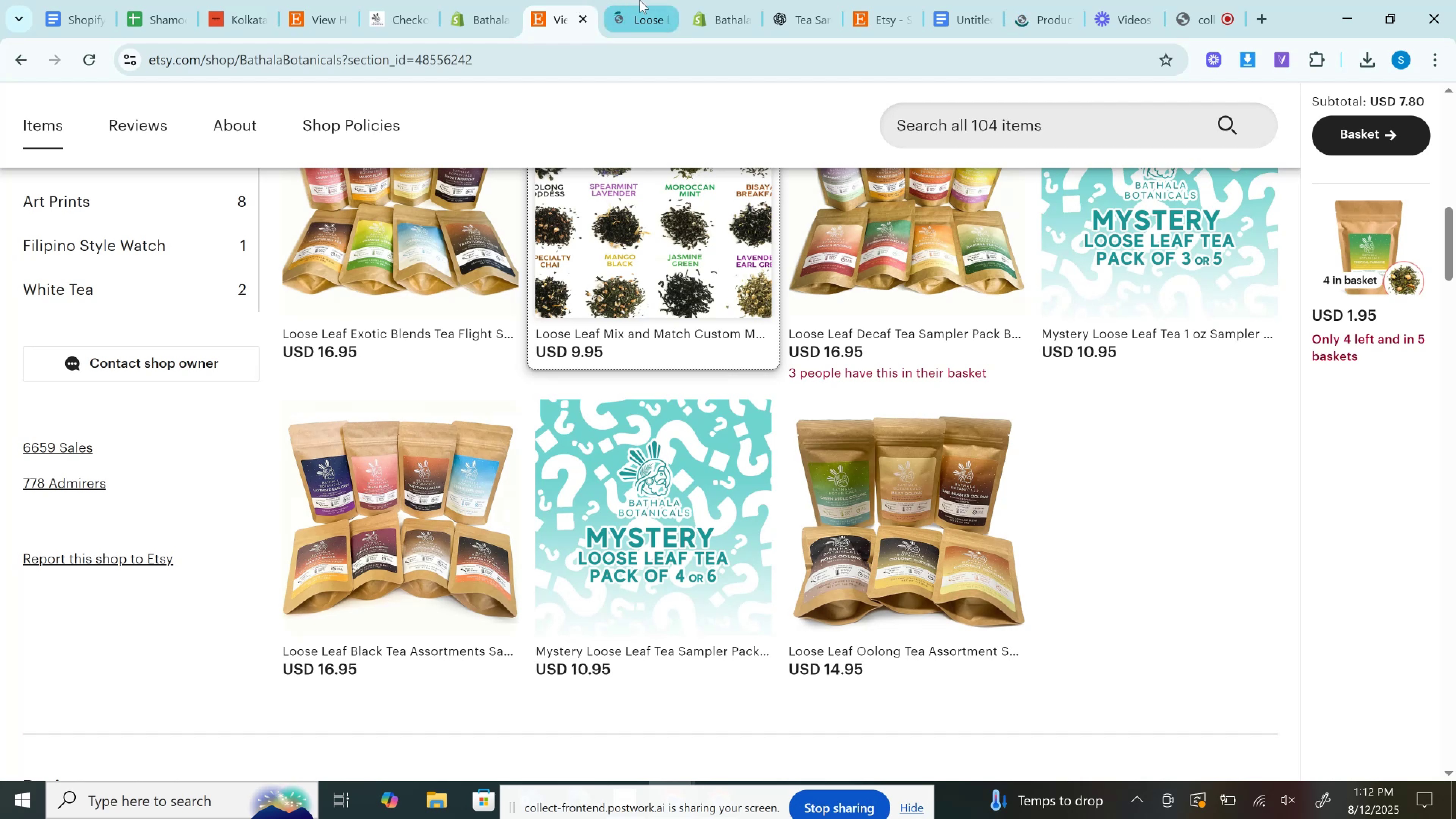 
left_click([640, 0])
 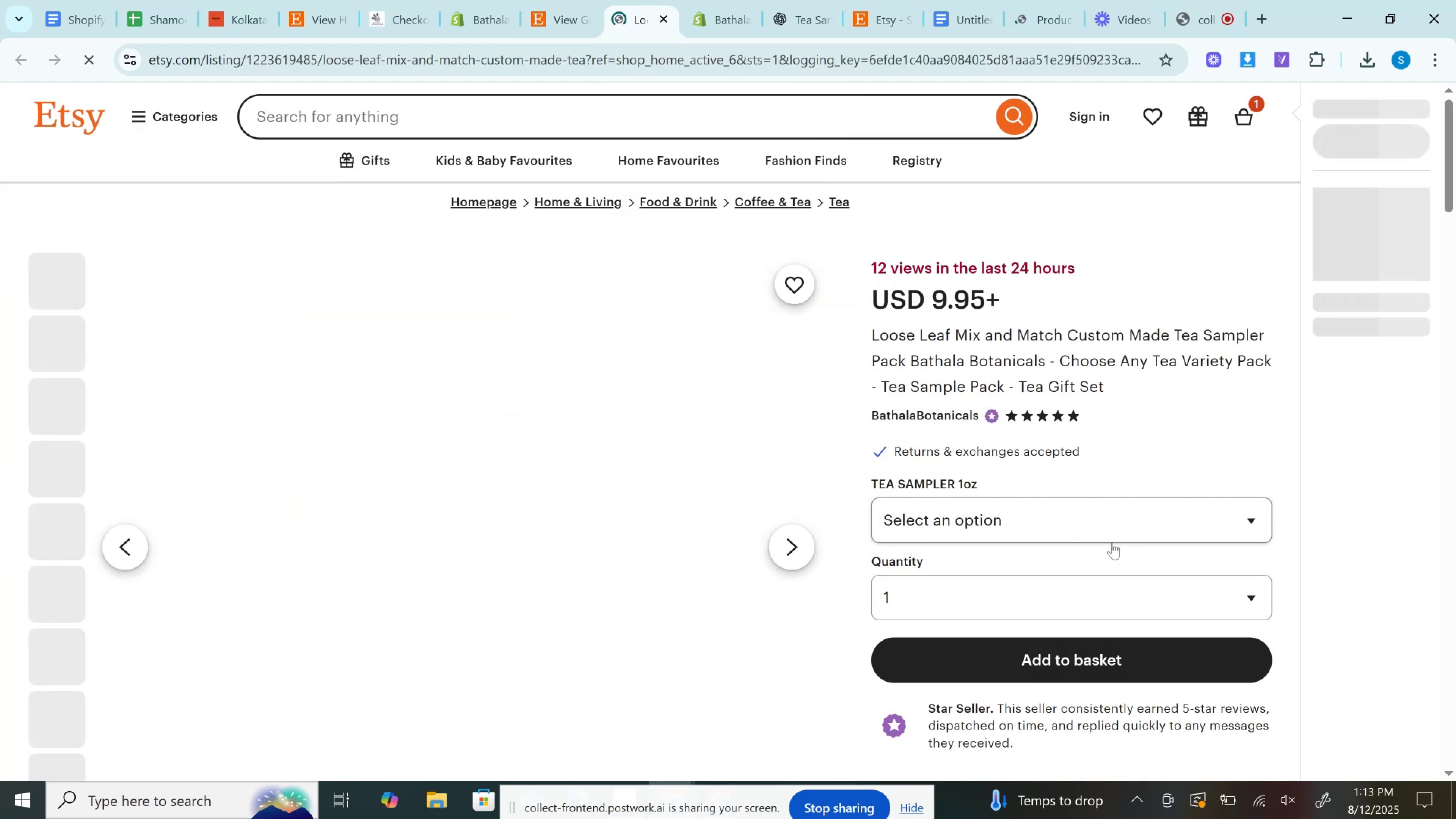 
left_click([1079, 535])
 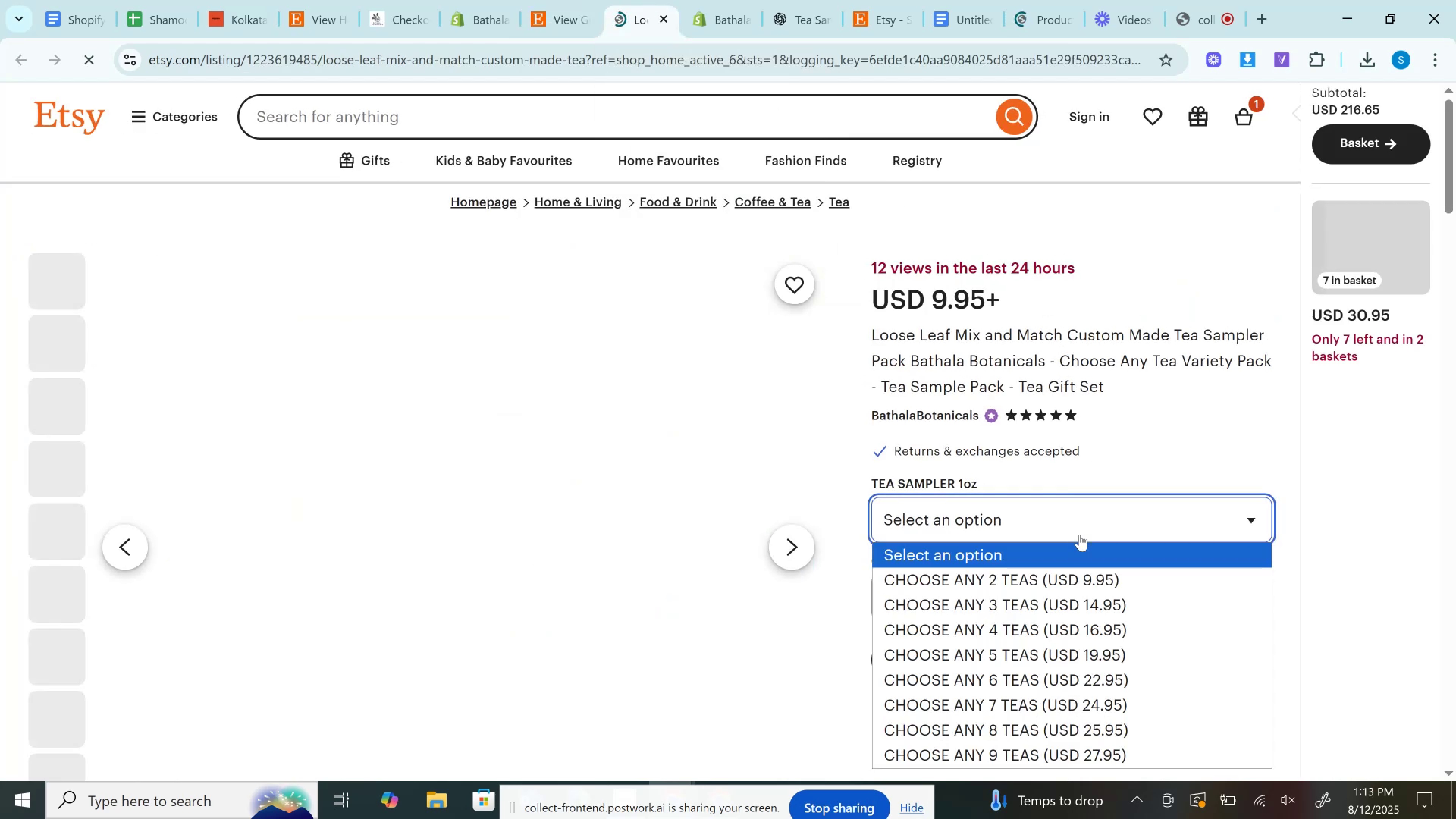 
scroll: coordinate [1079, 573], scroll_direction: down, amount: 4.0
 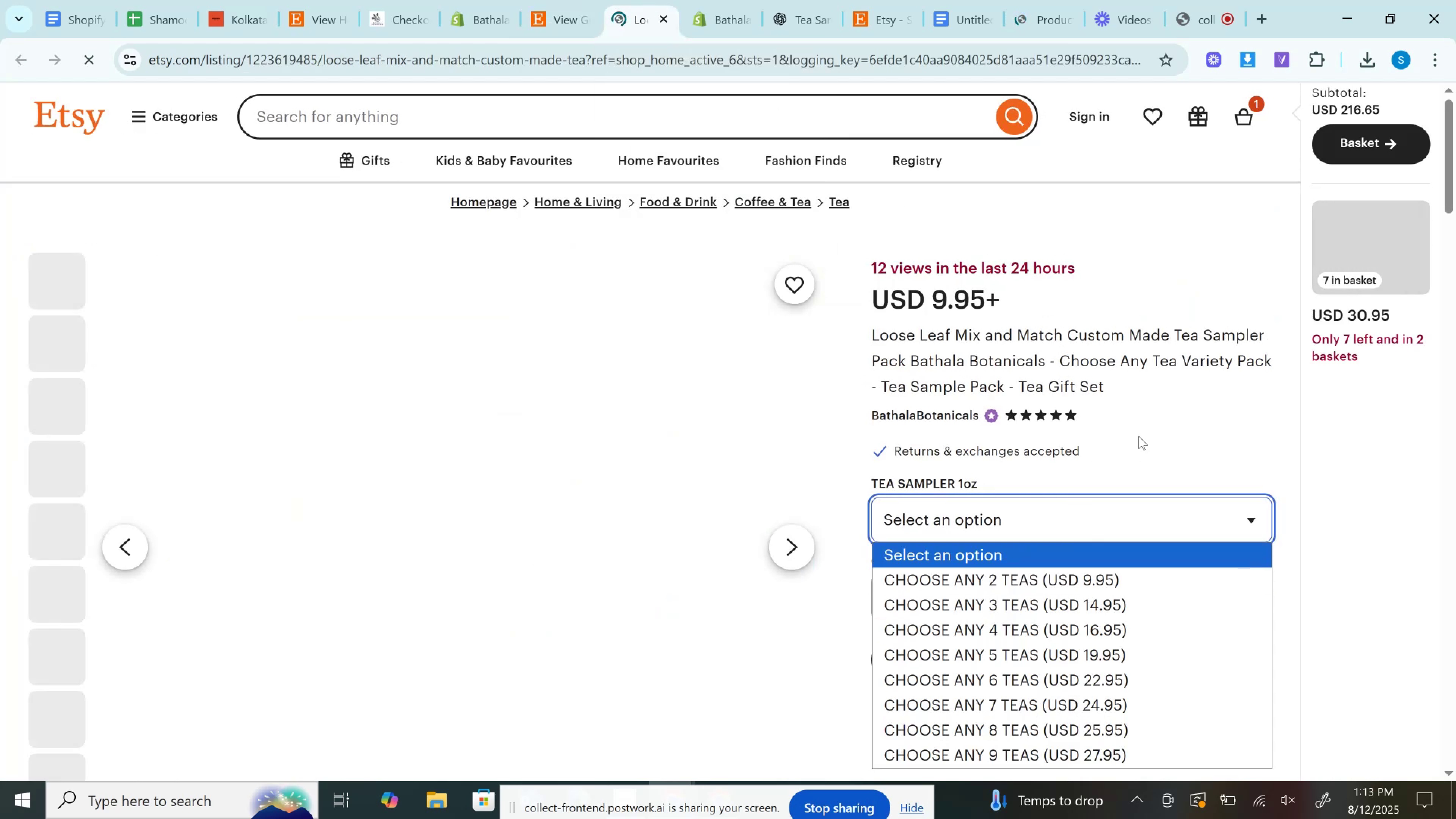 
left_click([1139, 436])
 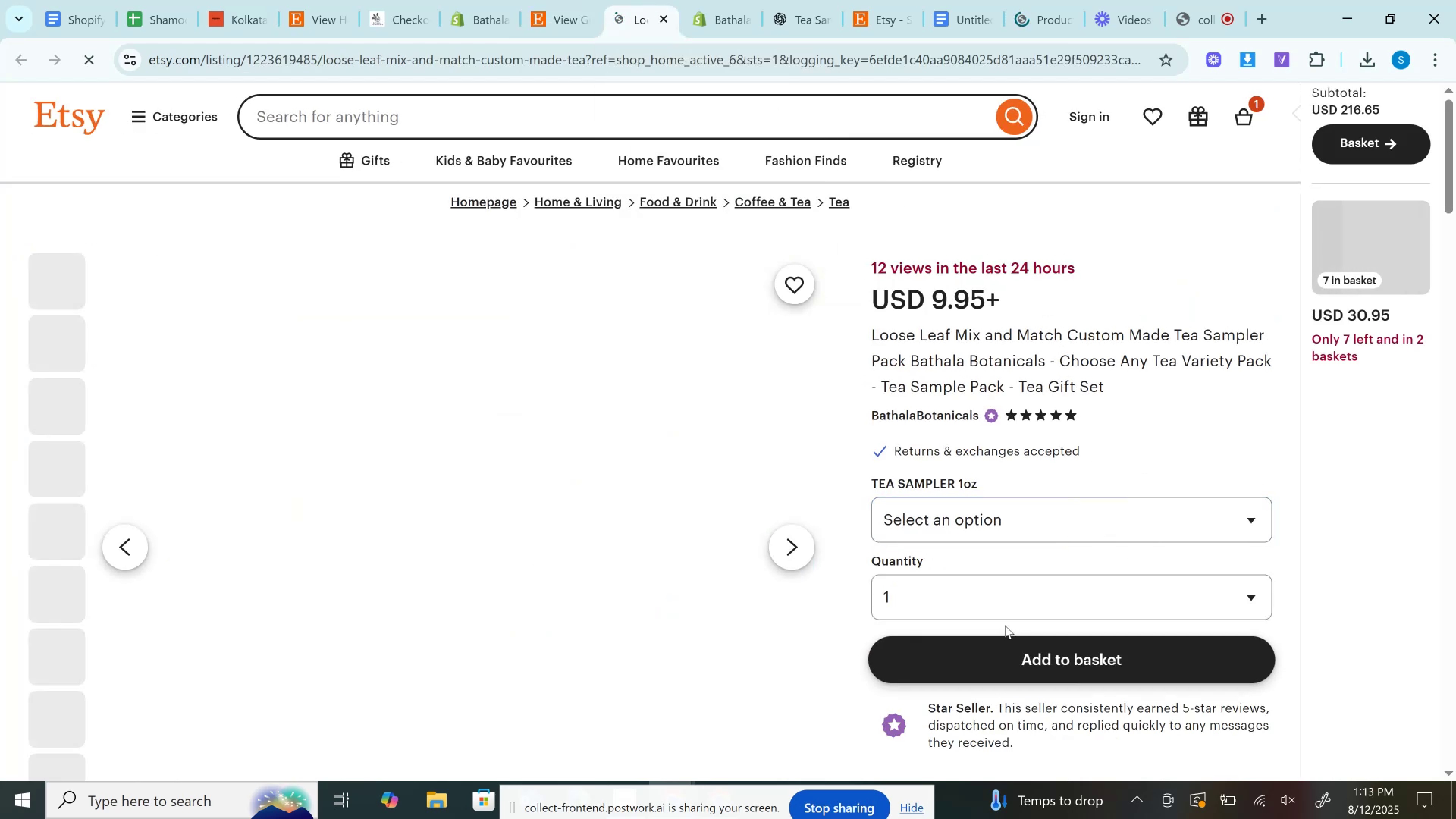 
left_click([998, 605])
 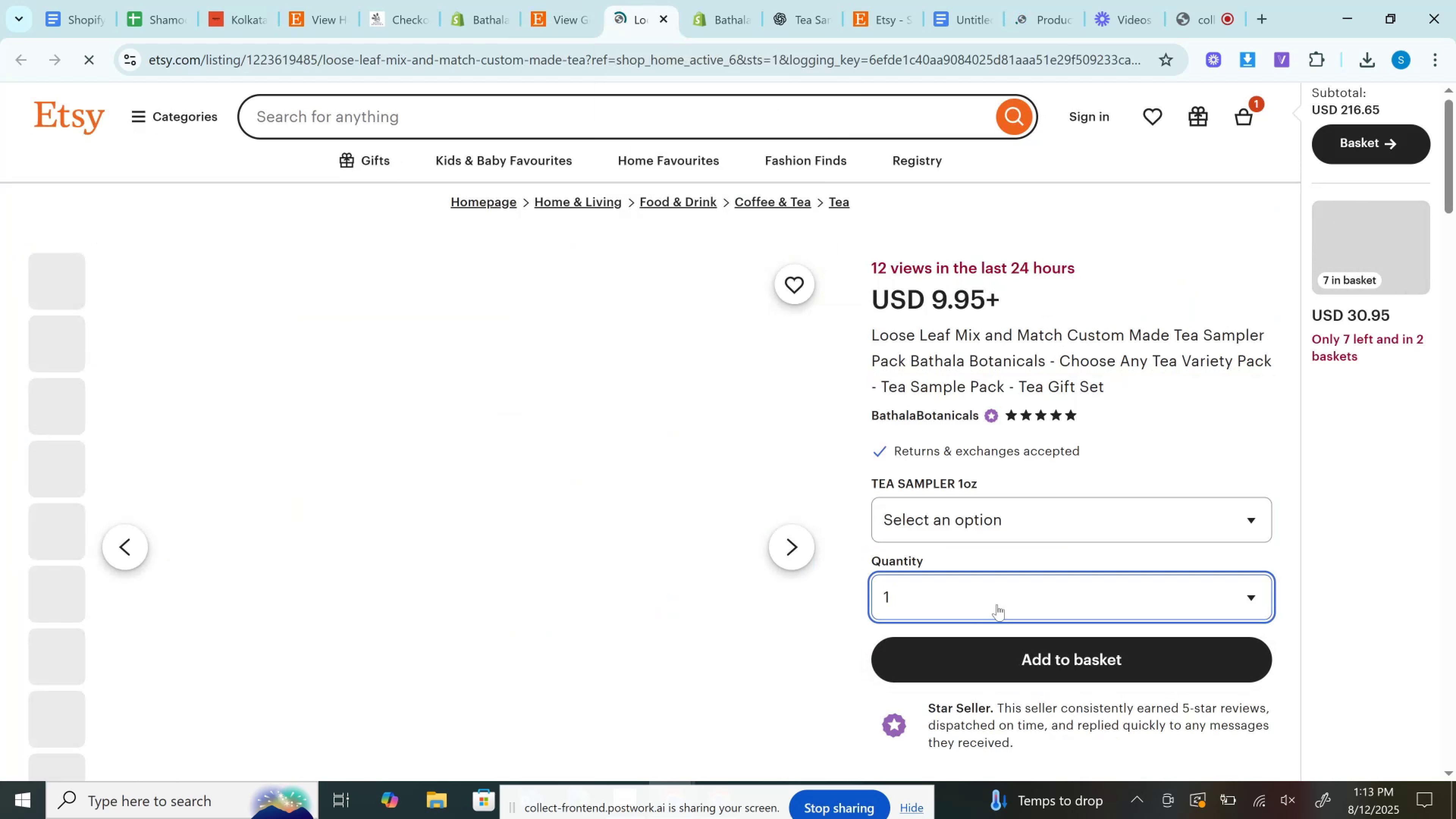 
left_click([997, 604])
 